 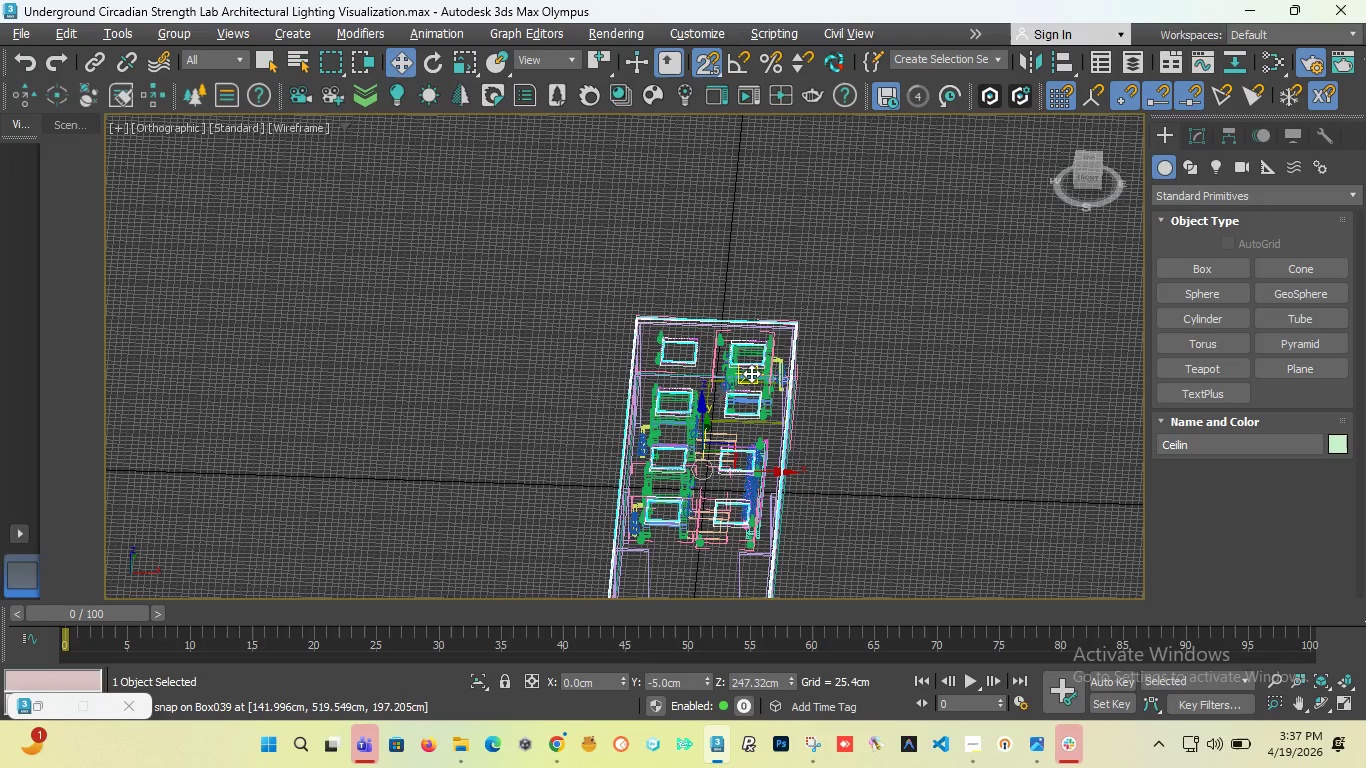 
scroll: coordinate [693, 496], scroll_direction: none, amount: 0.0
 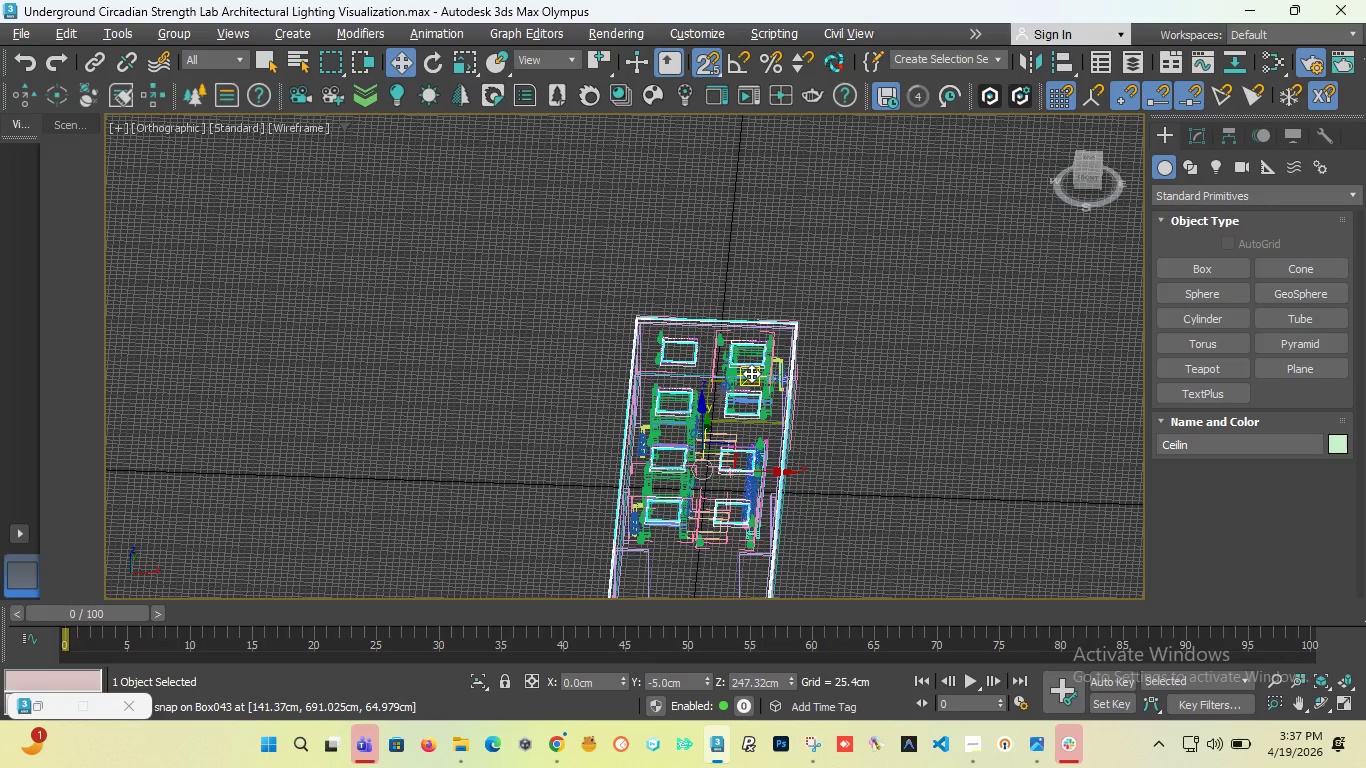 
scroll: coordinate [693, 496], scroll_direction: down, amount: 3.0
 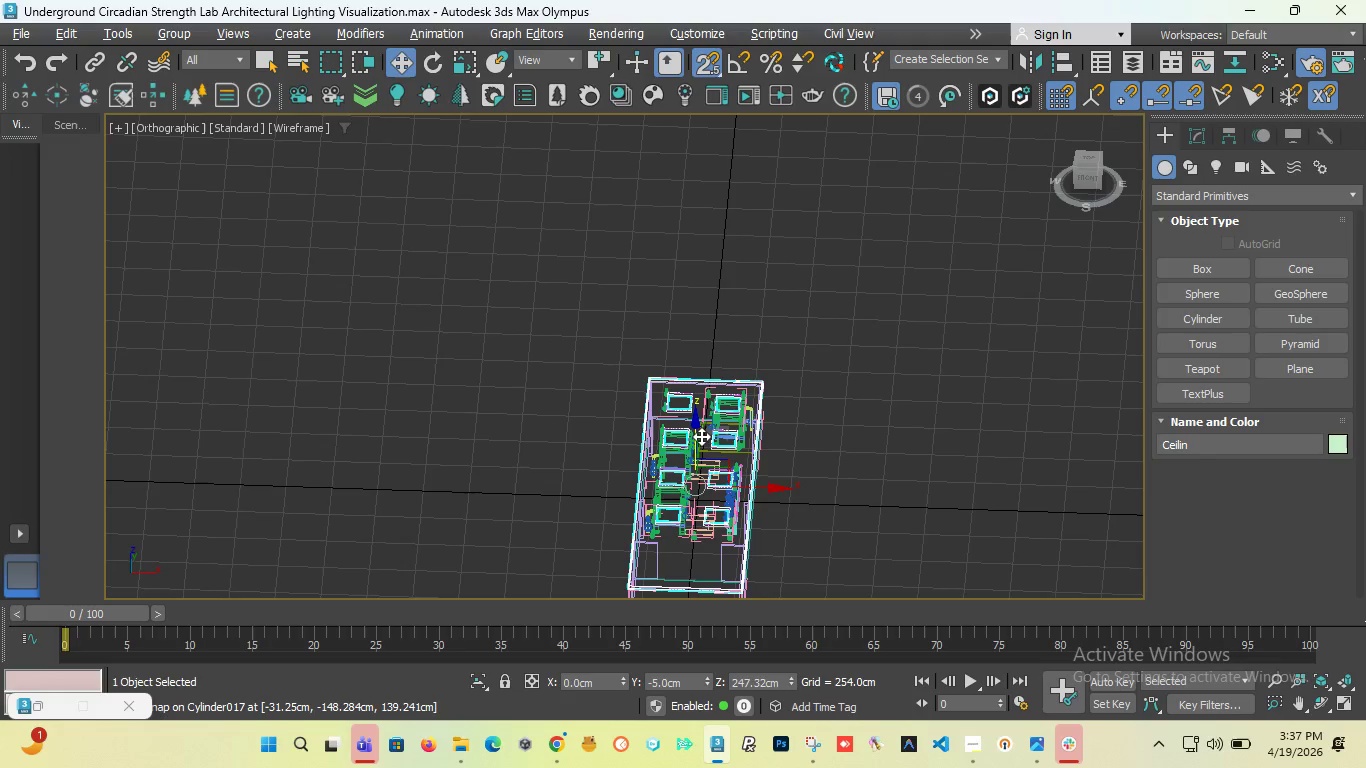 
key(T)
 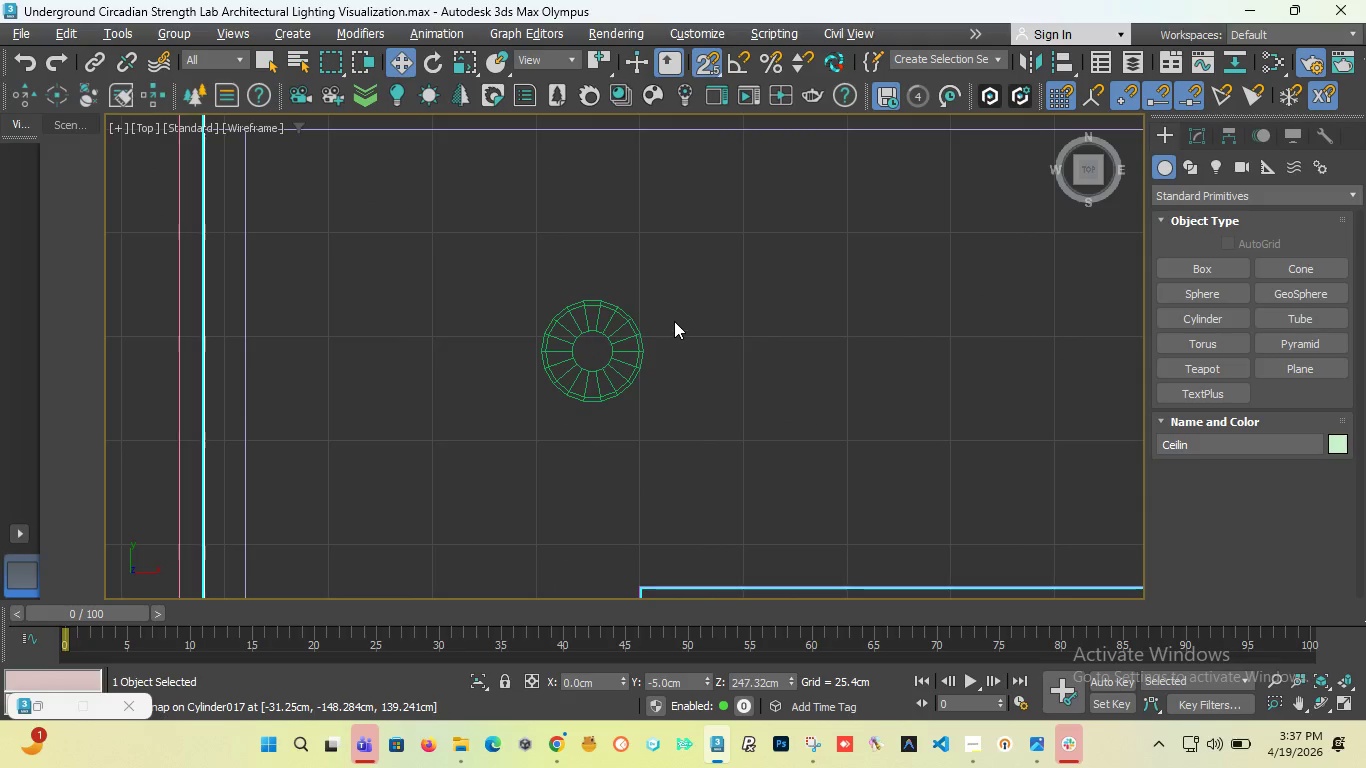 
scroll: coordinate [663, 313], scroll_direction: down, amount: 8.0
 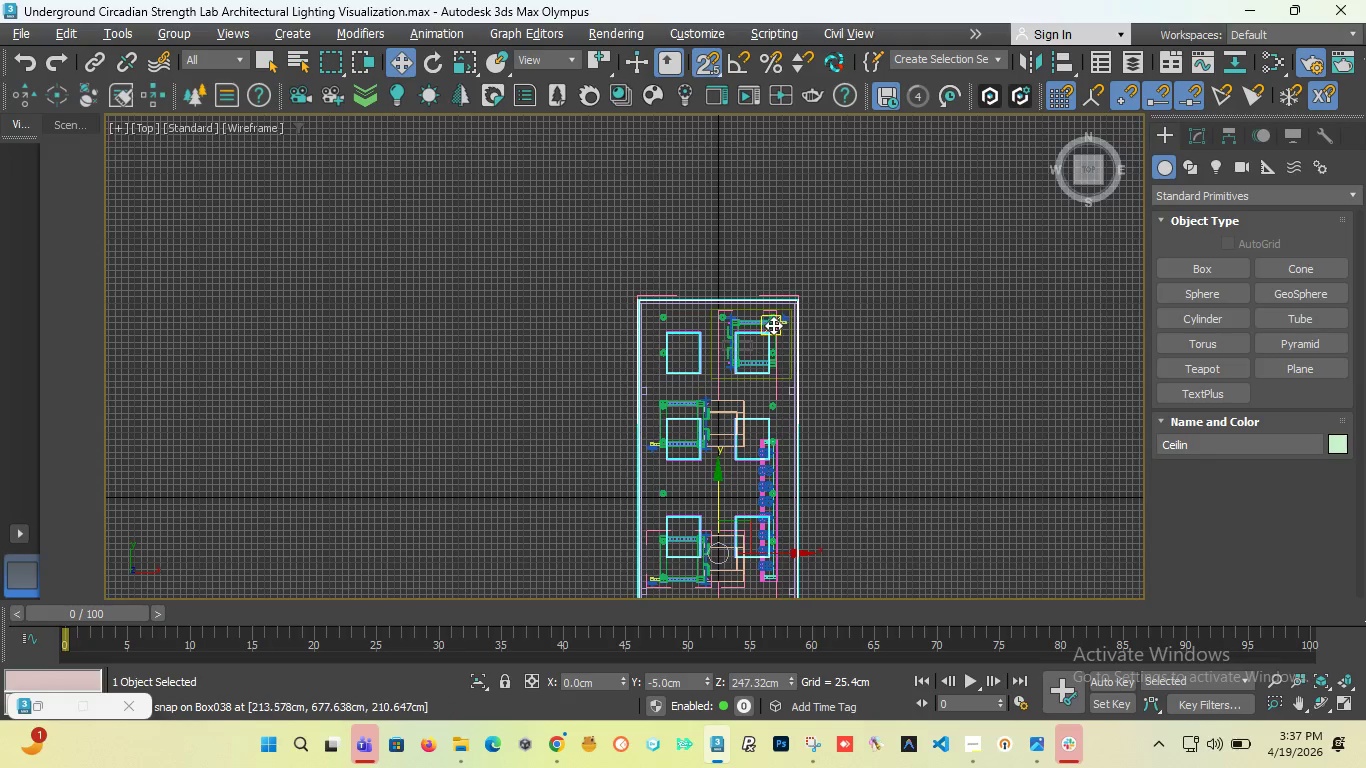 
scroll: coordinate [774, 325], scroll_direction: up, amount: 5.0
 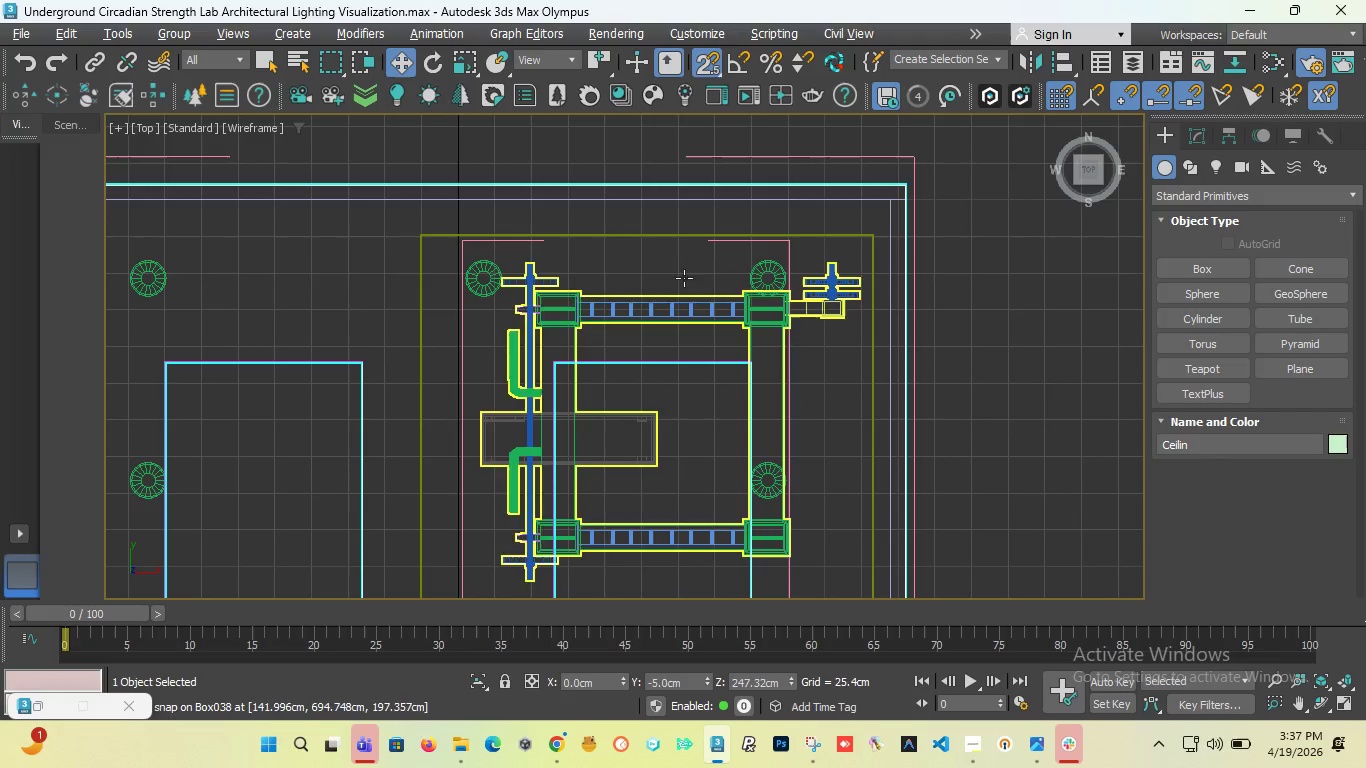 
scroll: coordinate [621, 268], scroll_direction: down, amount: 6.0
 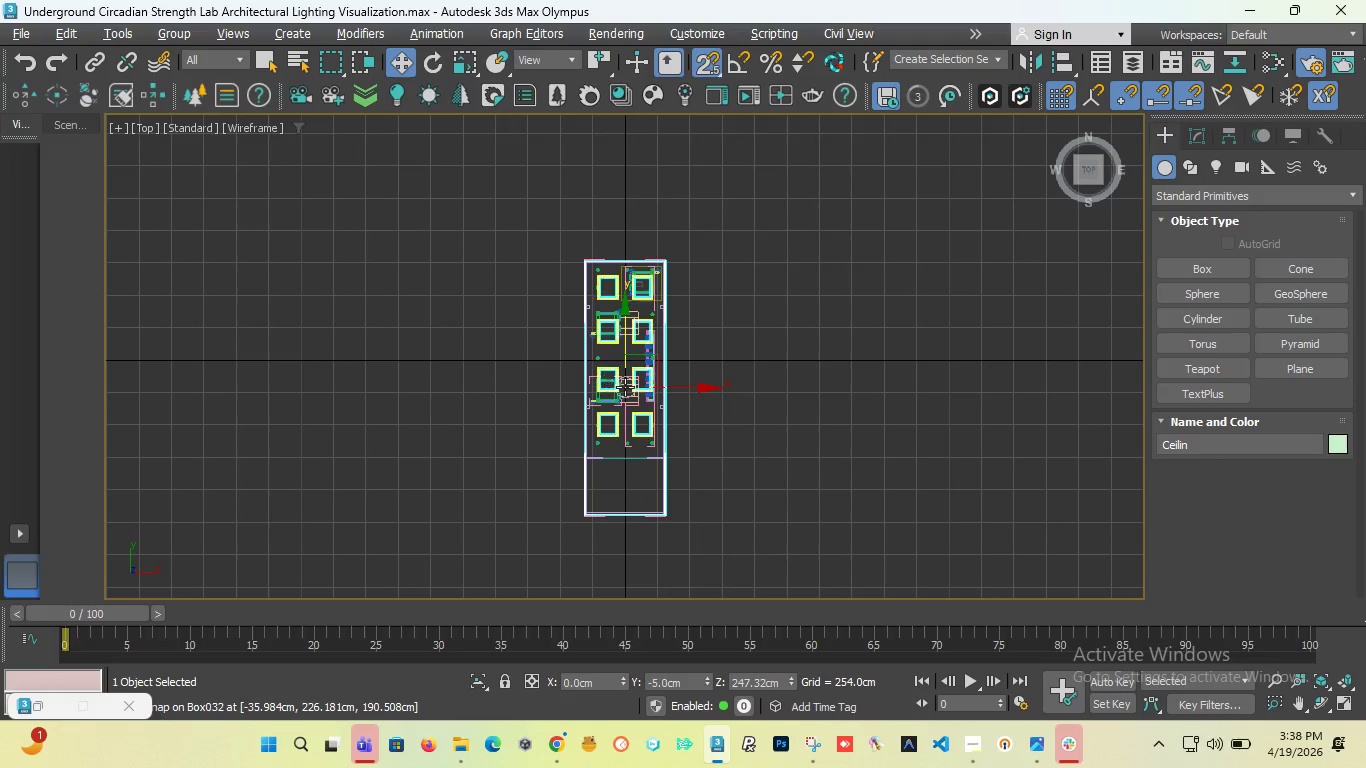 
scroll: coordinate [659, 231], scroll_direction: up, amount: 4.0
 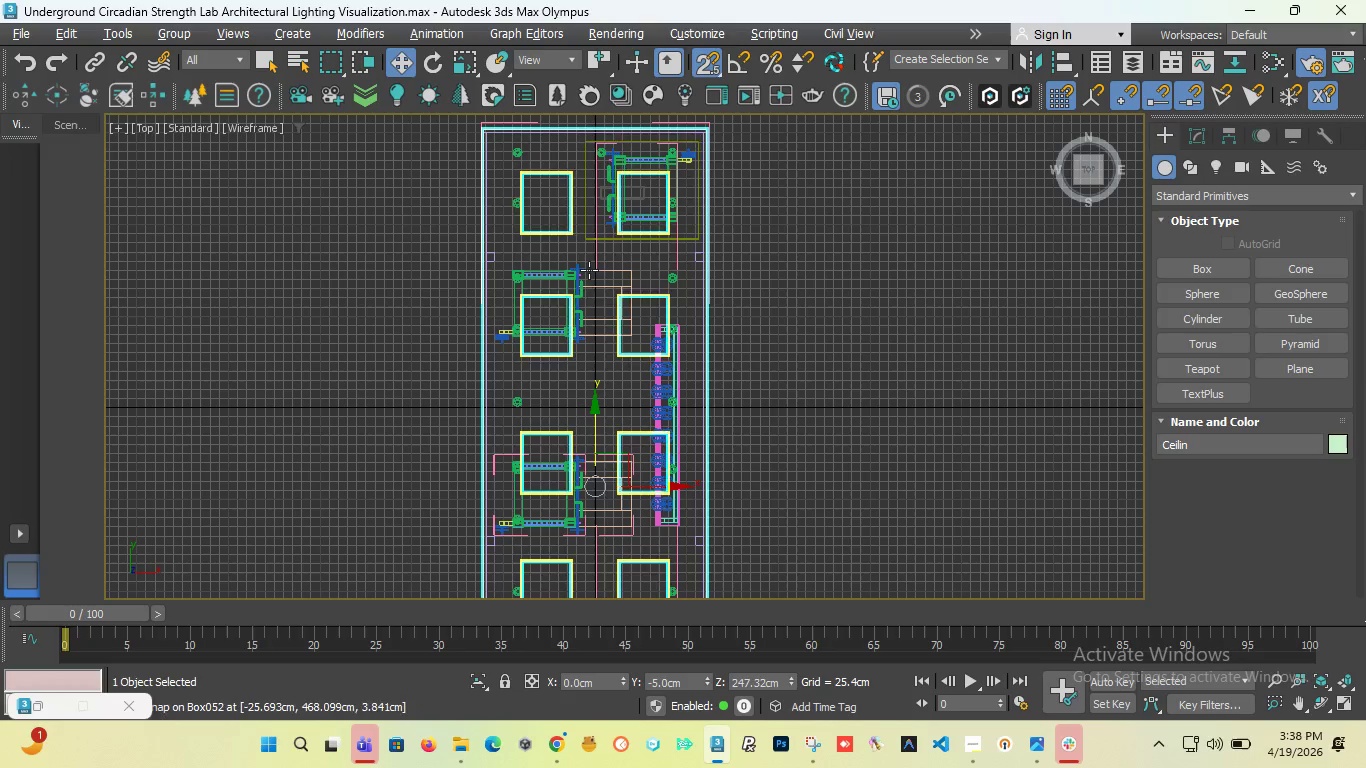 
scroll: coordinate [653, 275], scroll_direction: down, amount: 3.0
 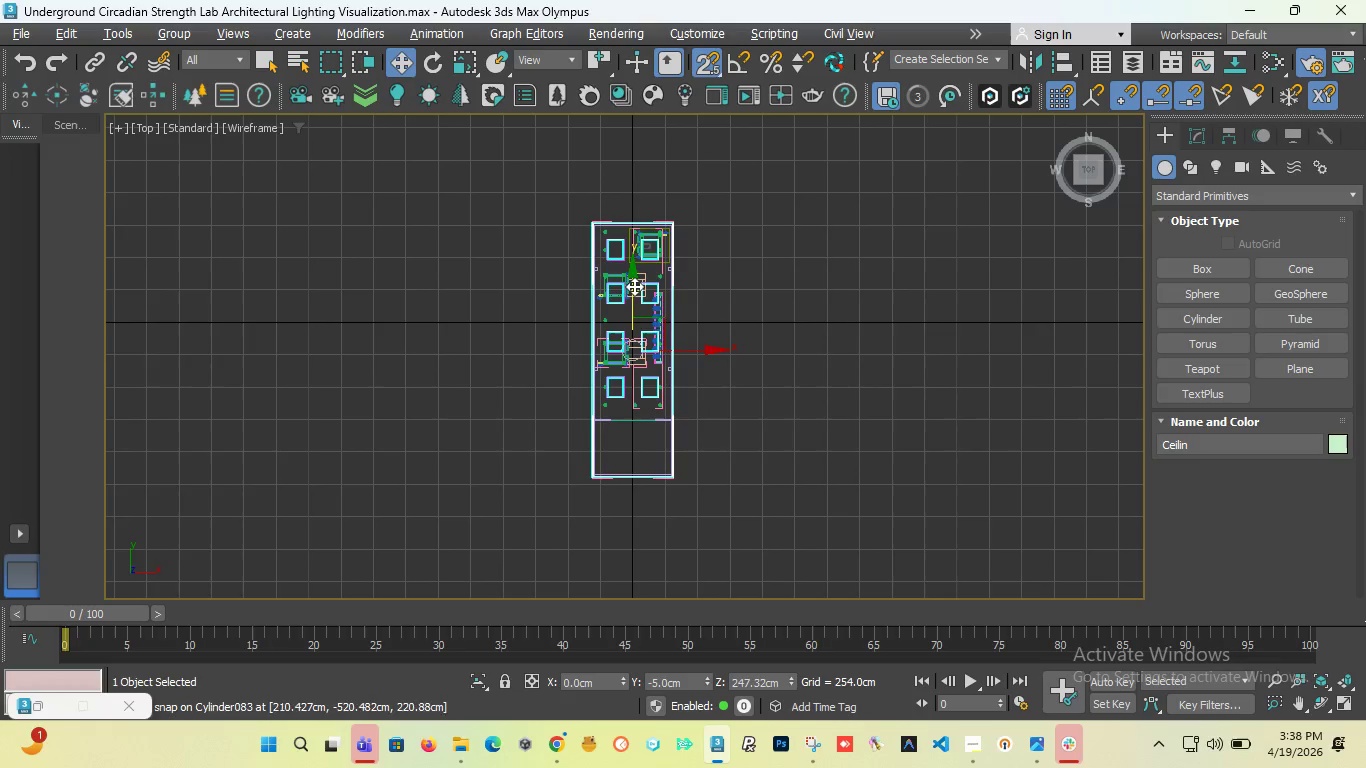 
scroll: coordinate [639, 272], scroll_direction: up, amount: 3.0
 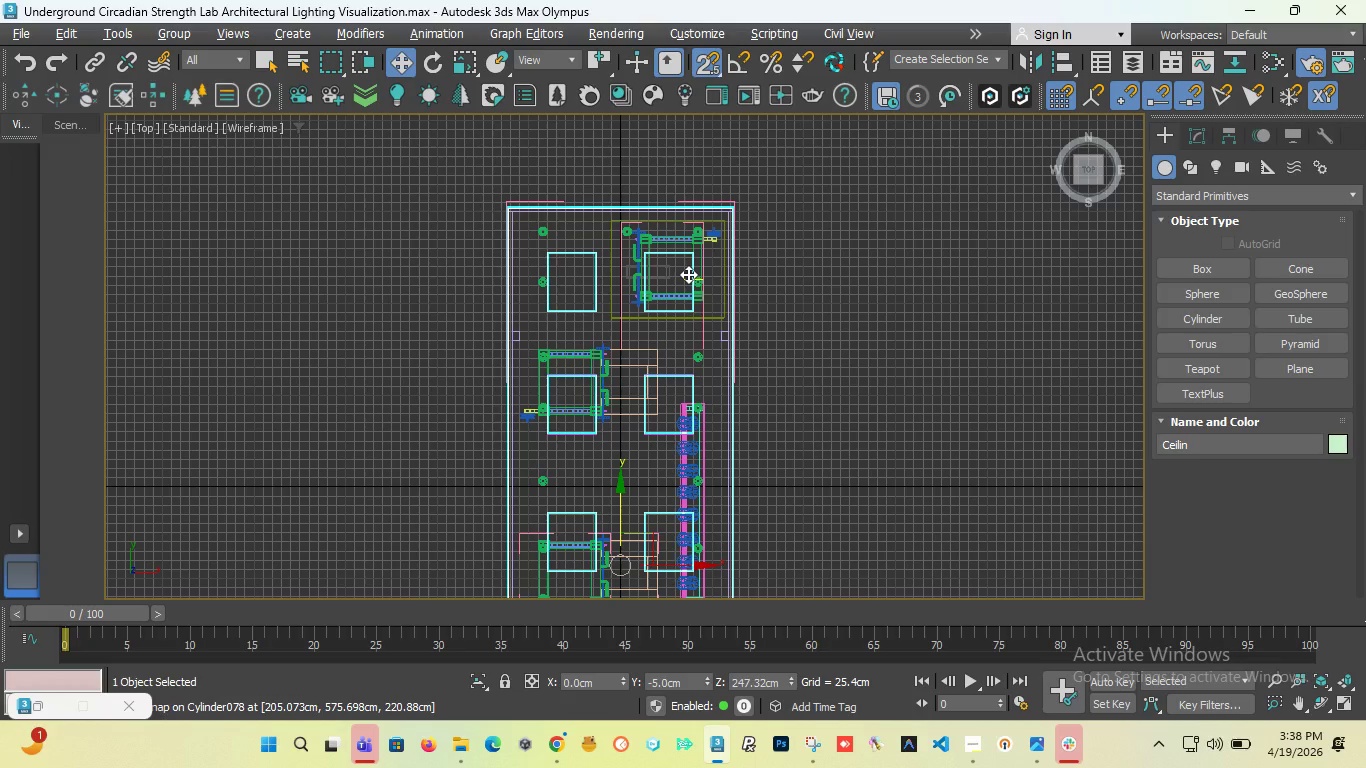 
wait(13.31)
 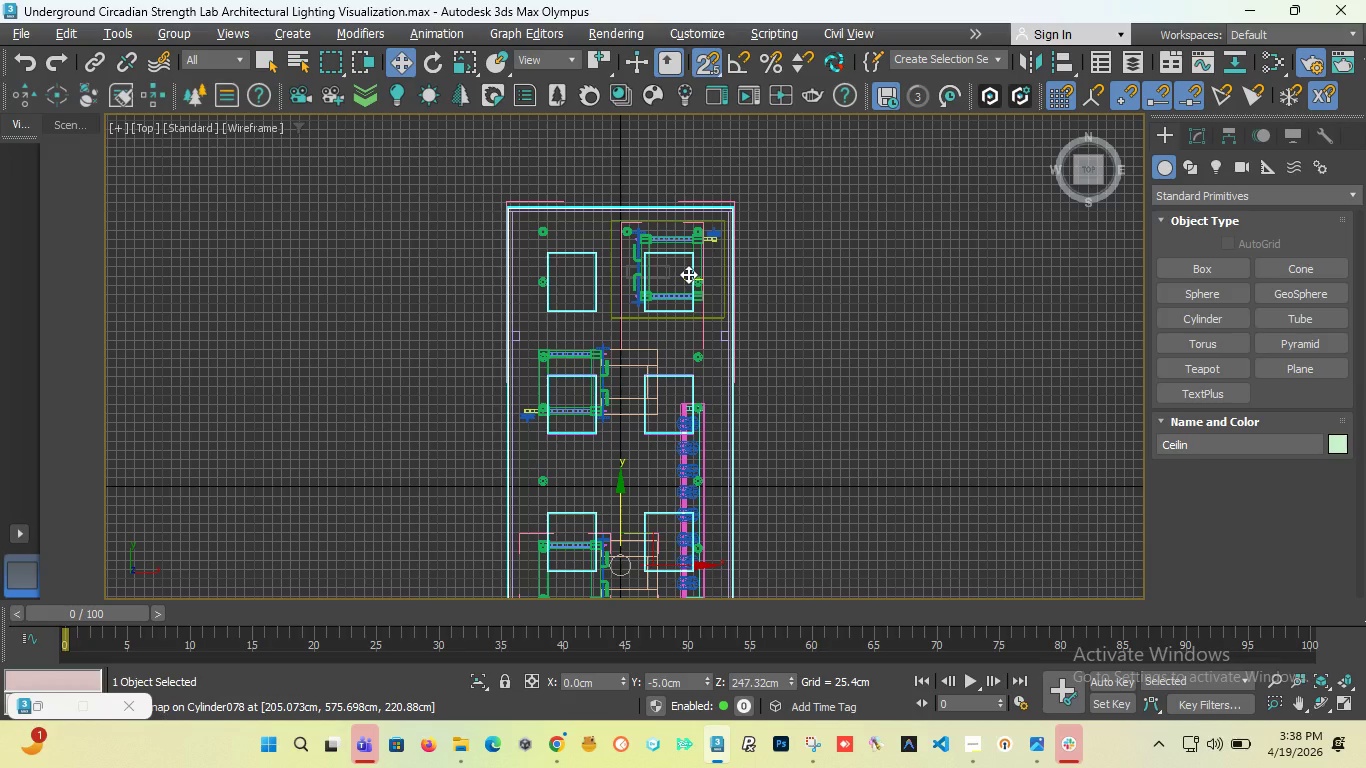 
key(P)
 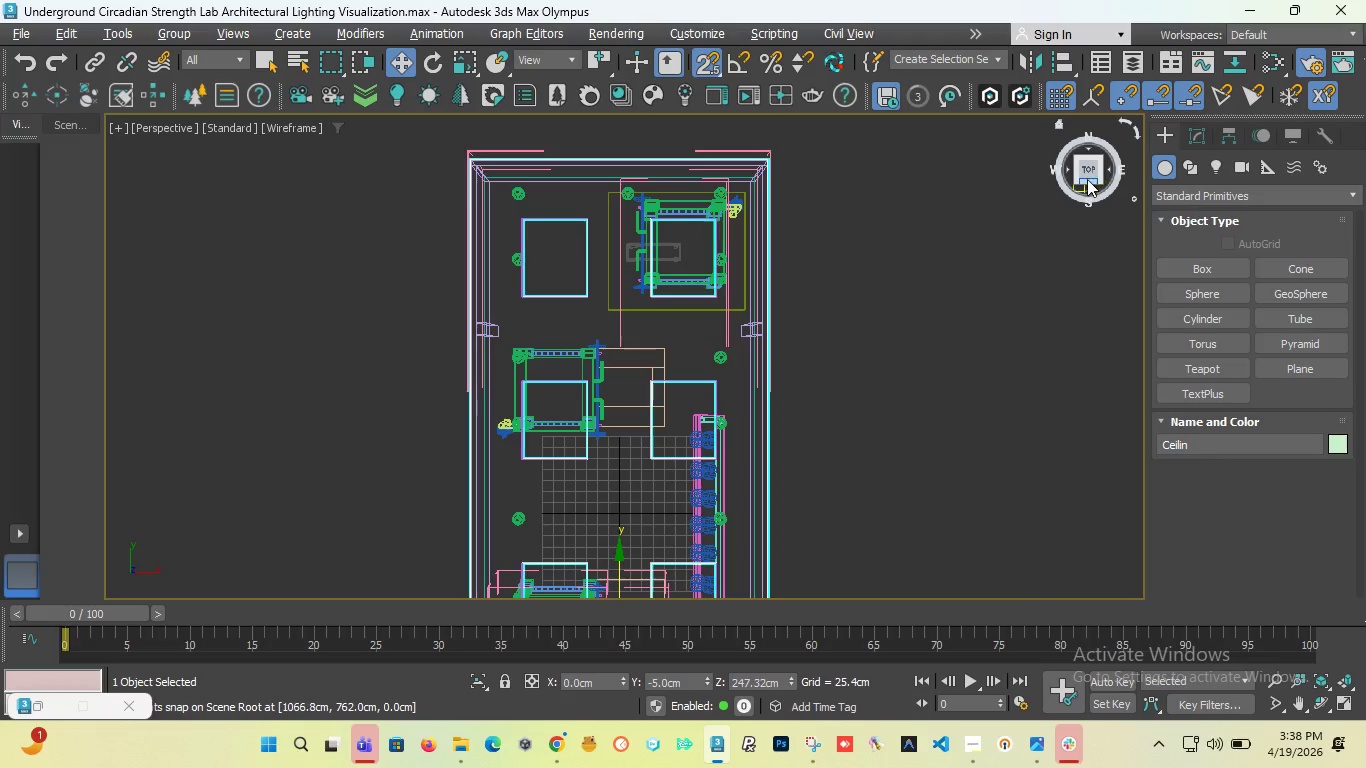 
left_click_drag(start_coordinate=[1087, 179], to_coordinate=[1075, 586])
 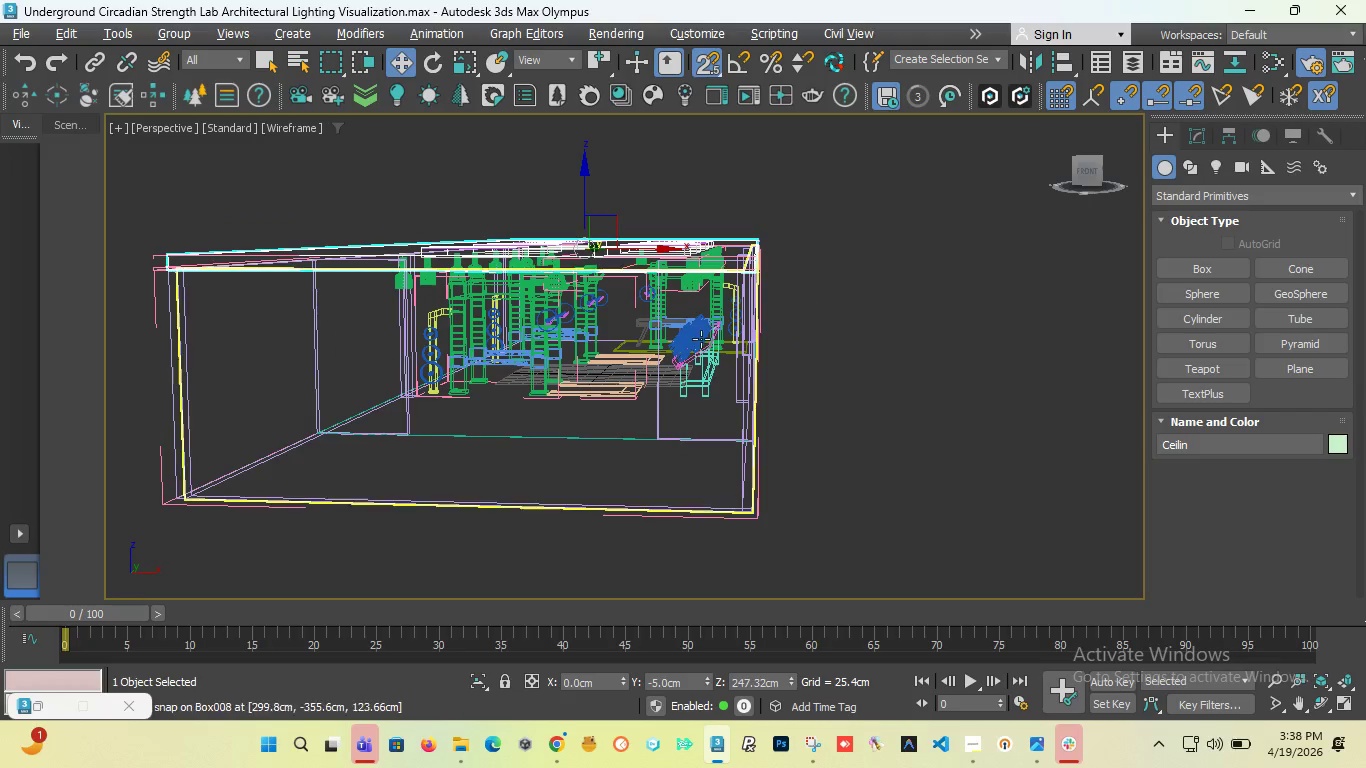 
scroll: coordinate [766, 376], scroll_direction: down, amount: 28.0
 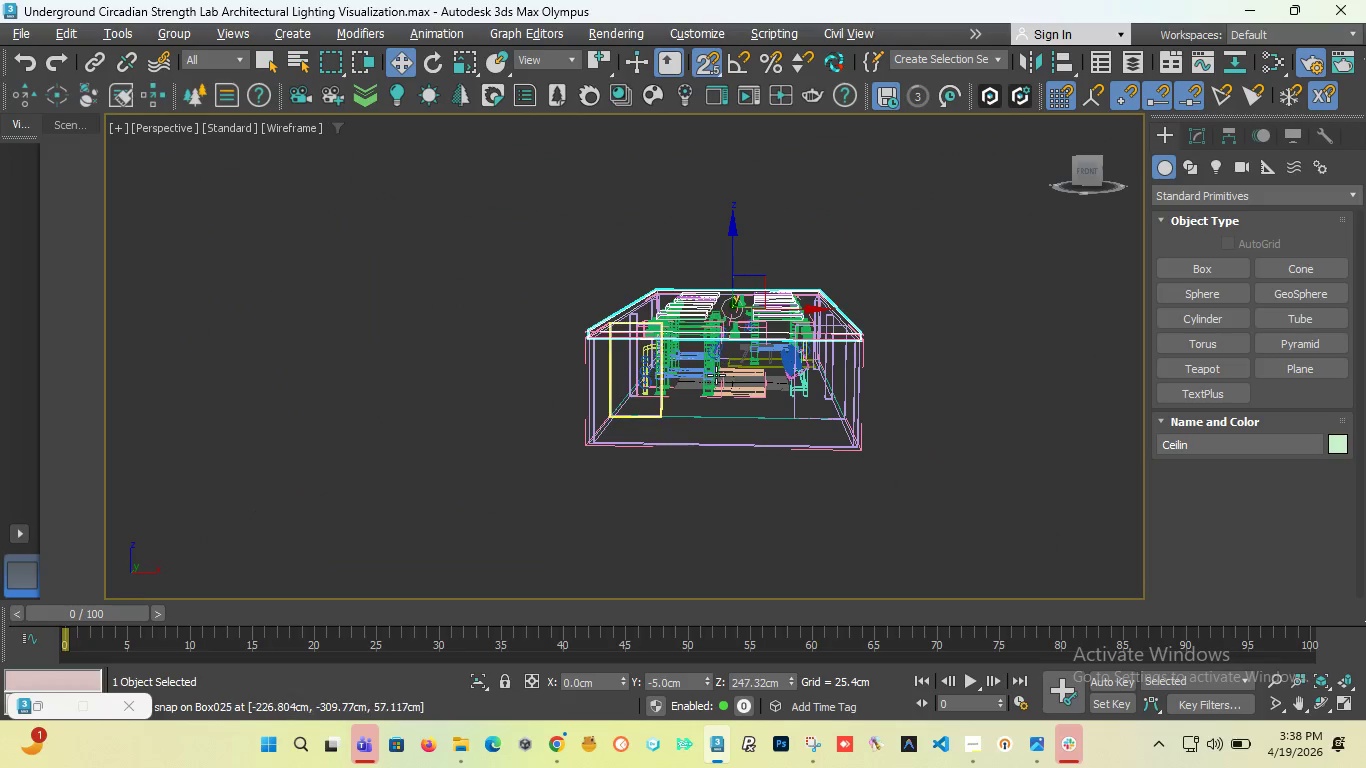 
scroll: coordinate [735, 376], scroll_direction: up, amount: 24.0
 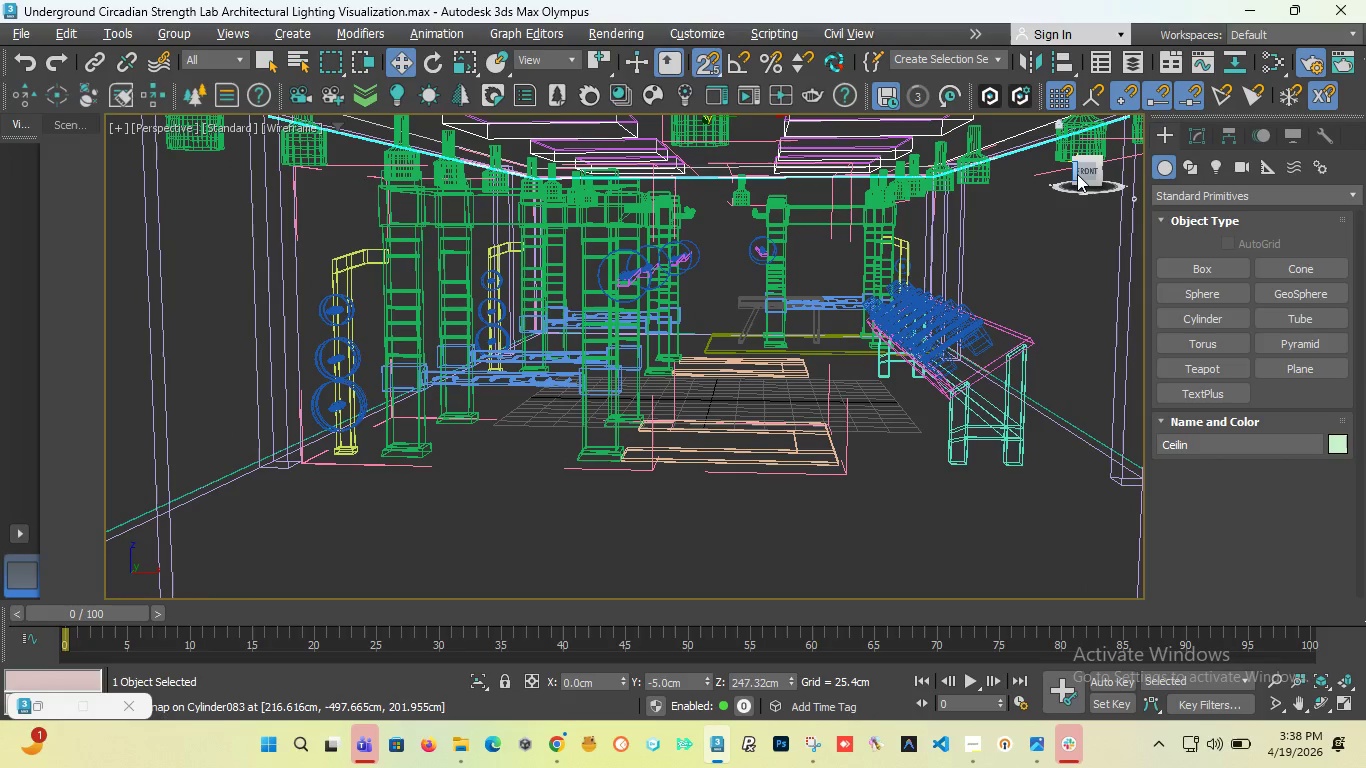 
left_click_drag(start_coordinate=[1081, 173], to_coordinate=[1082, 167])
 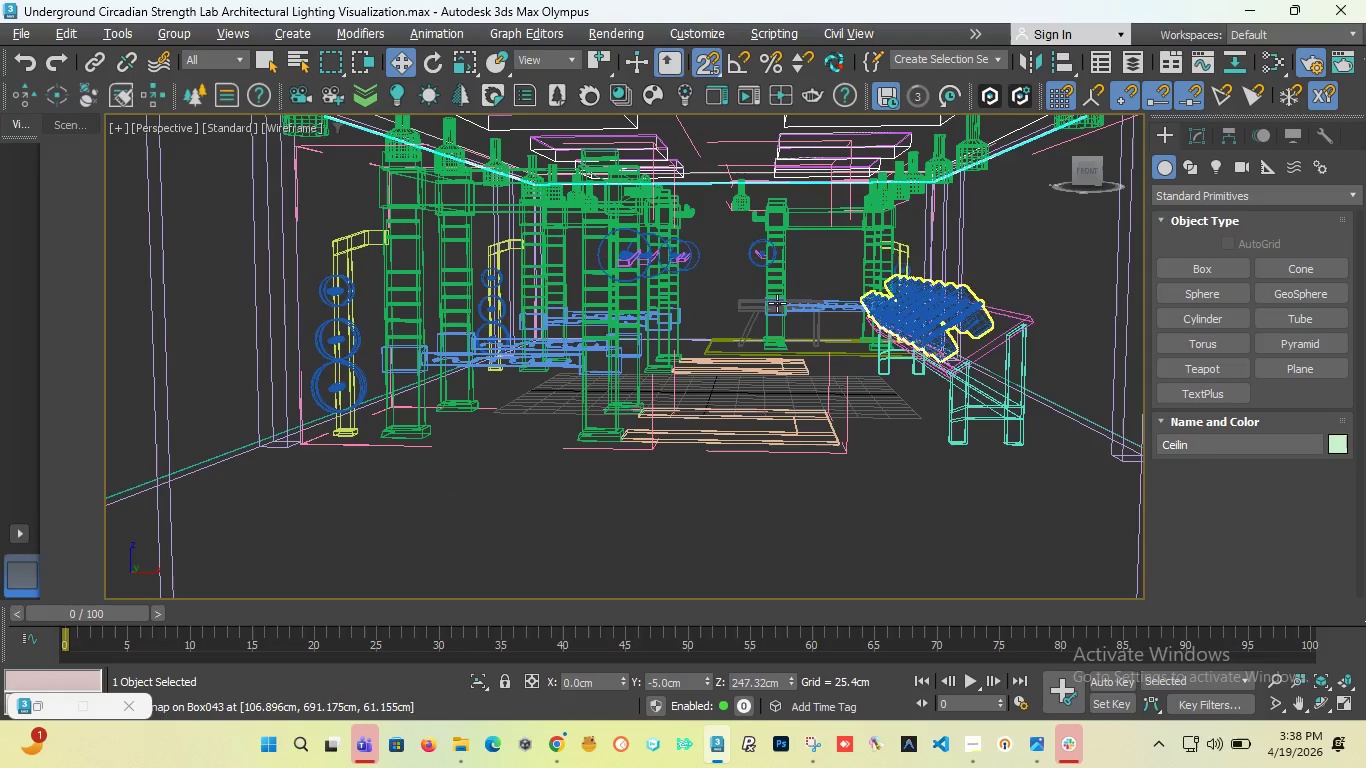 
scroll: coordinate [766, 312], scroll_direction: down, amount: 36.0
 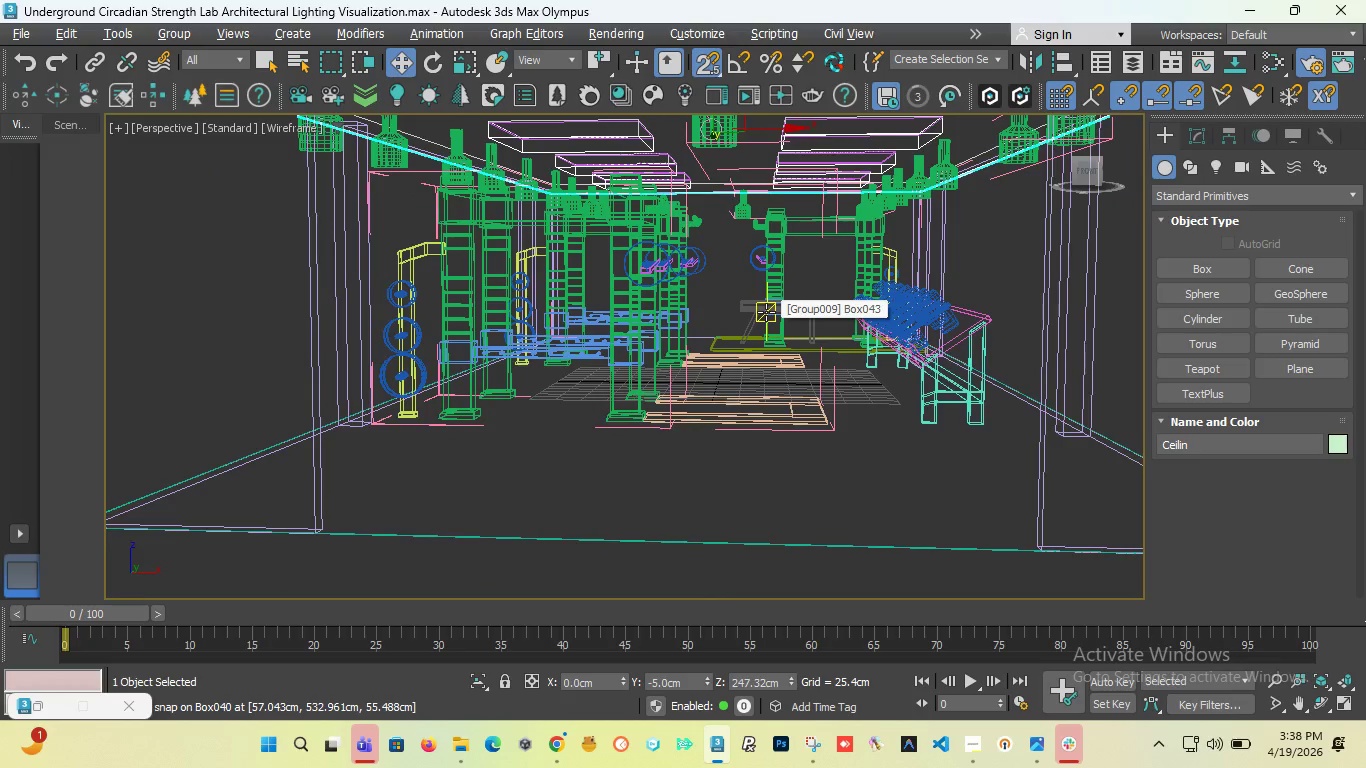 
scroll: coordinate [765, 313], scroll_direction: up, amount: 2.0
 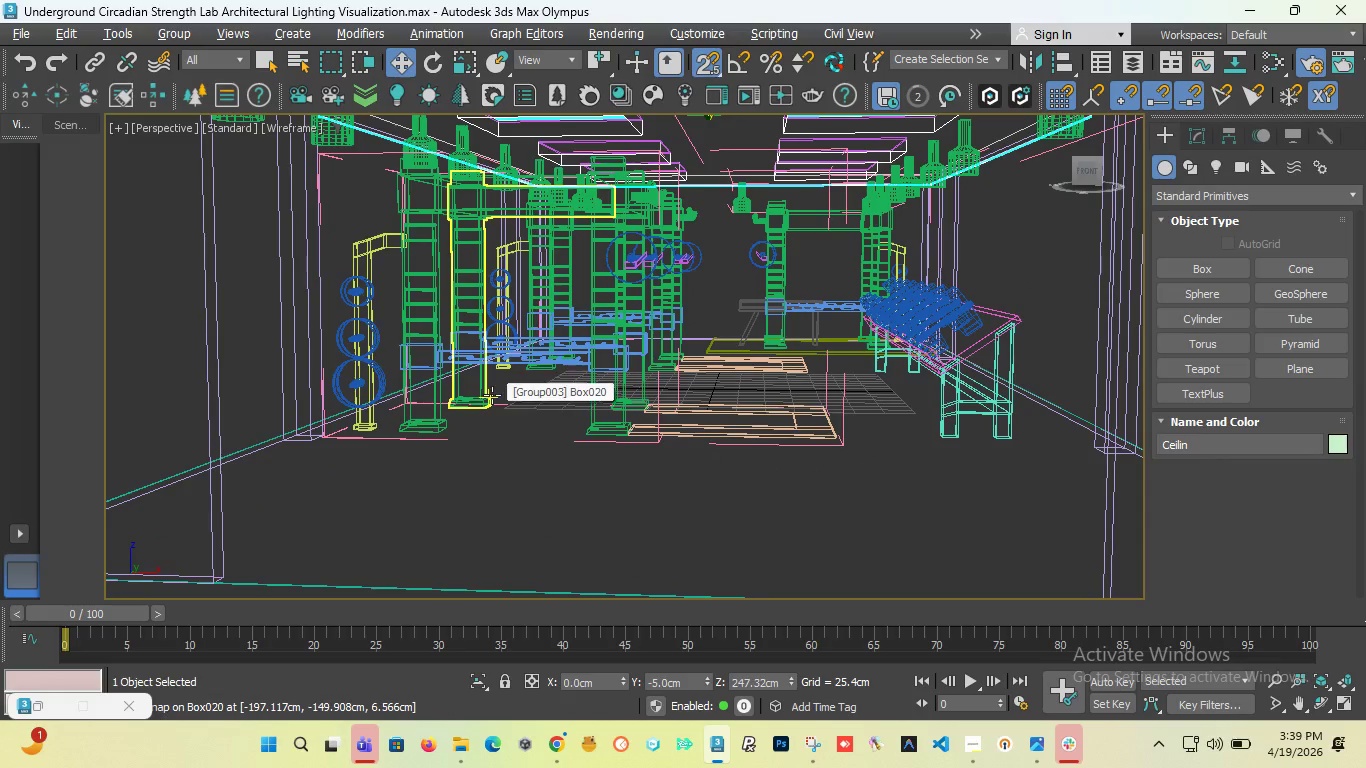 
key(F3)
 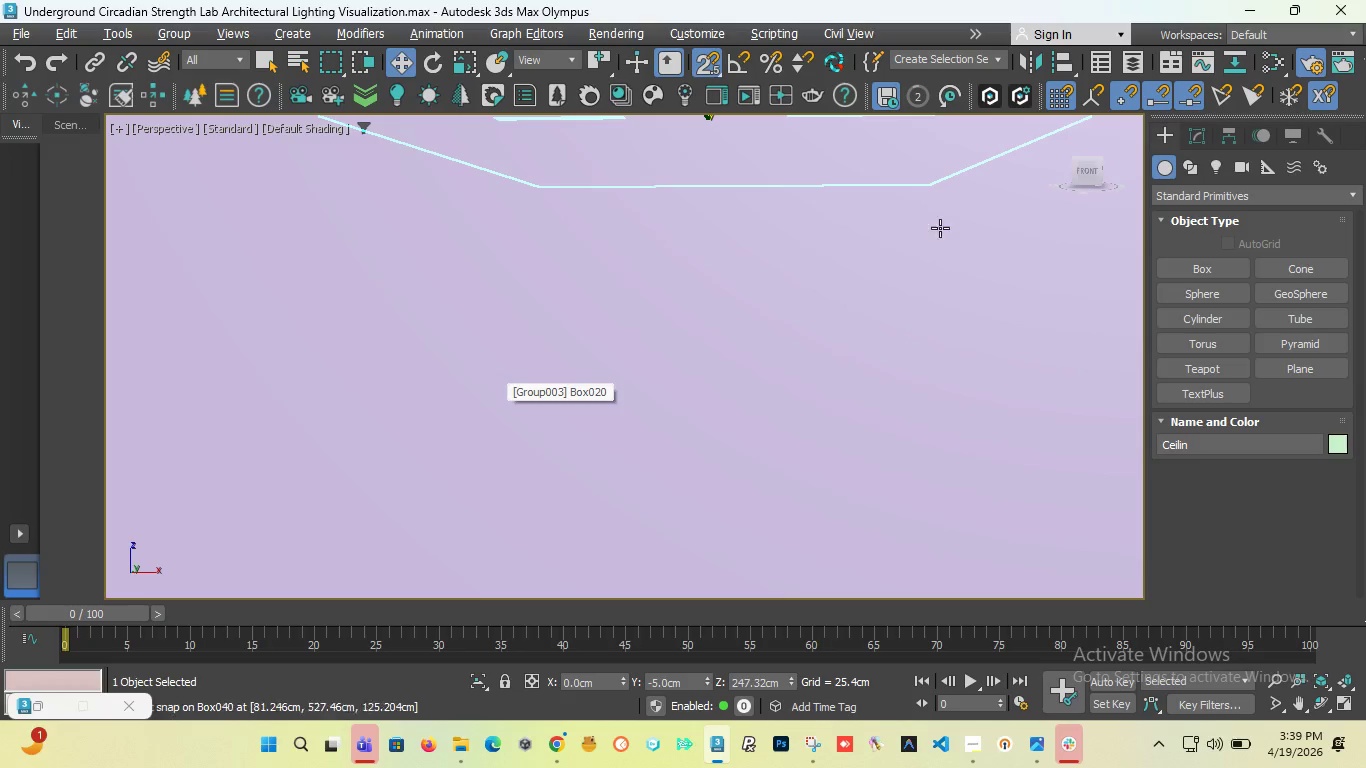 
scroll: coordinate [715, 349], scroll_direction: down, amount: 16.0
 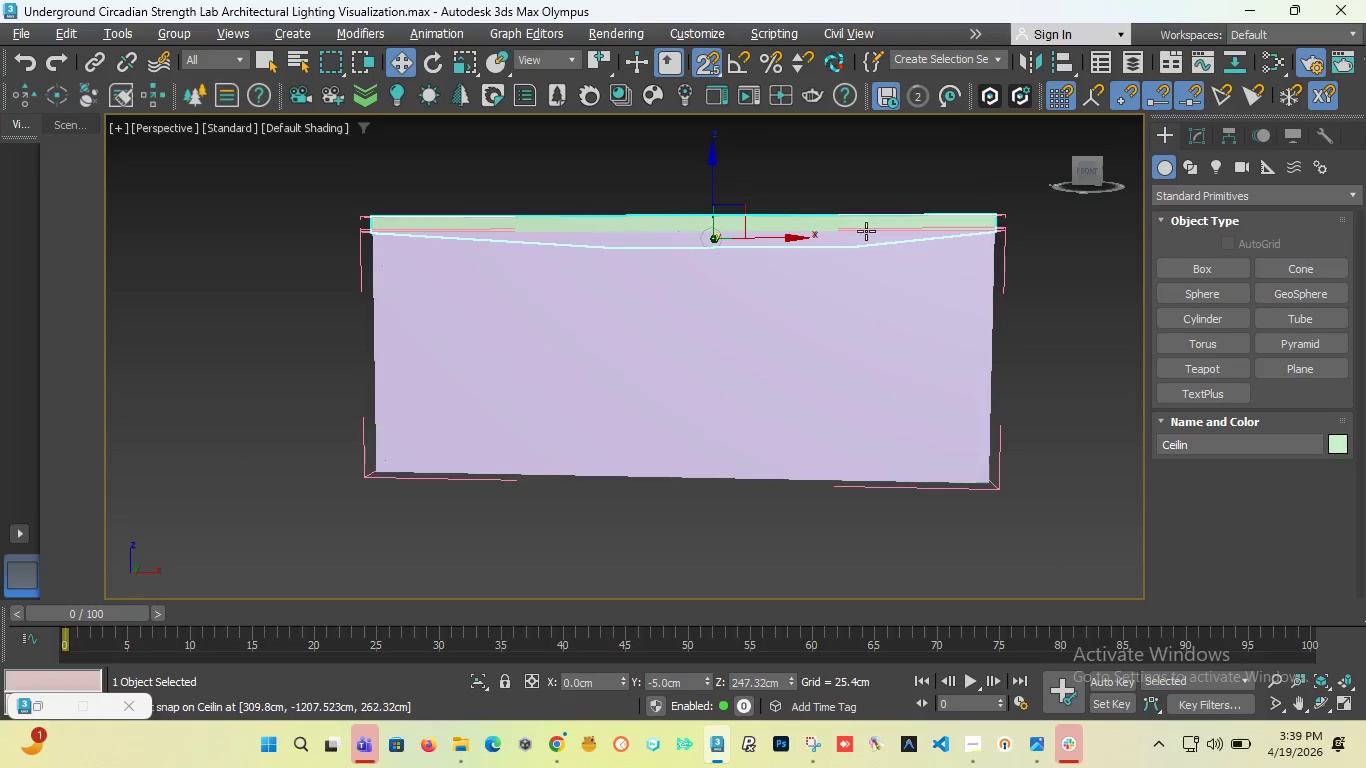 
key(T)
 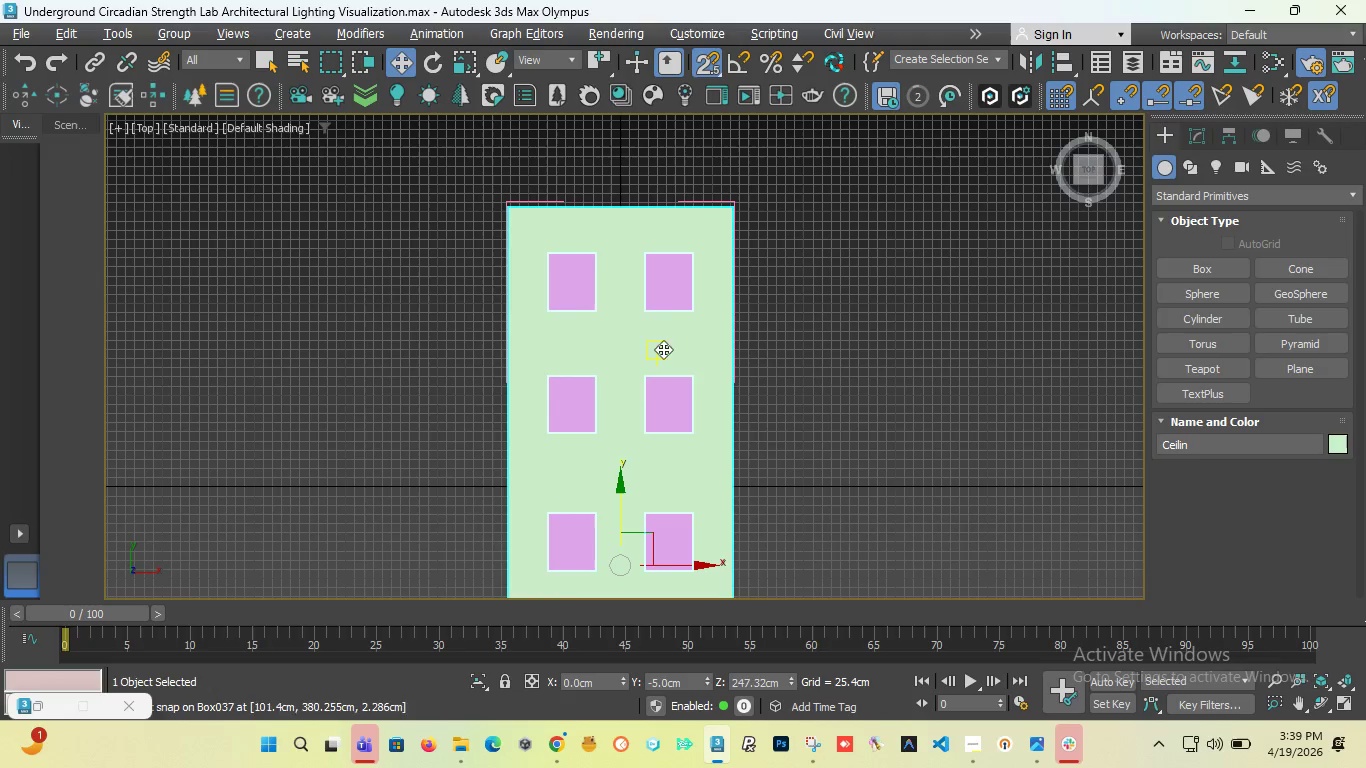 
scroll: coordinate [709, 253], scroll_direction: down, amount: 3.0
 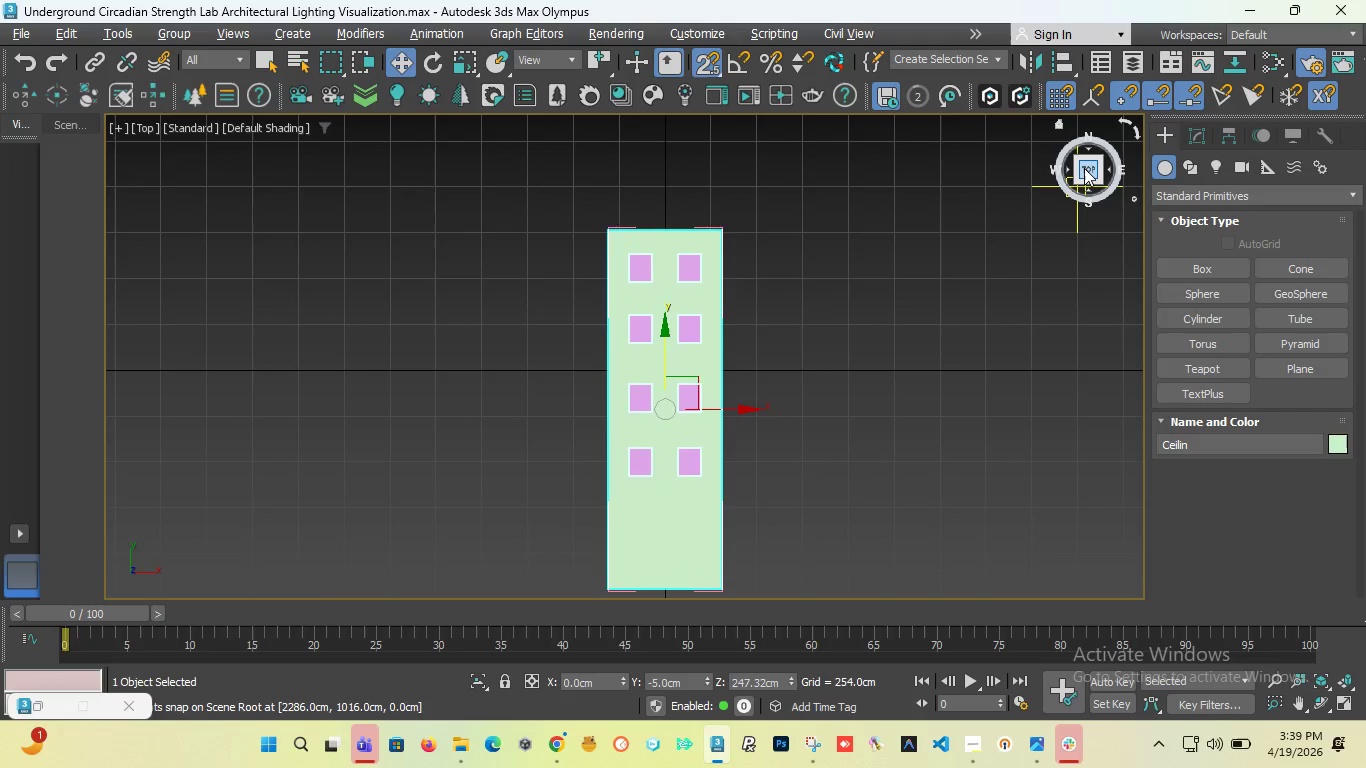 
left_click_drag(start_coordinate=[1085, 168], to_coordinate=[1090, 583])
 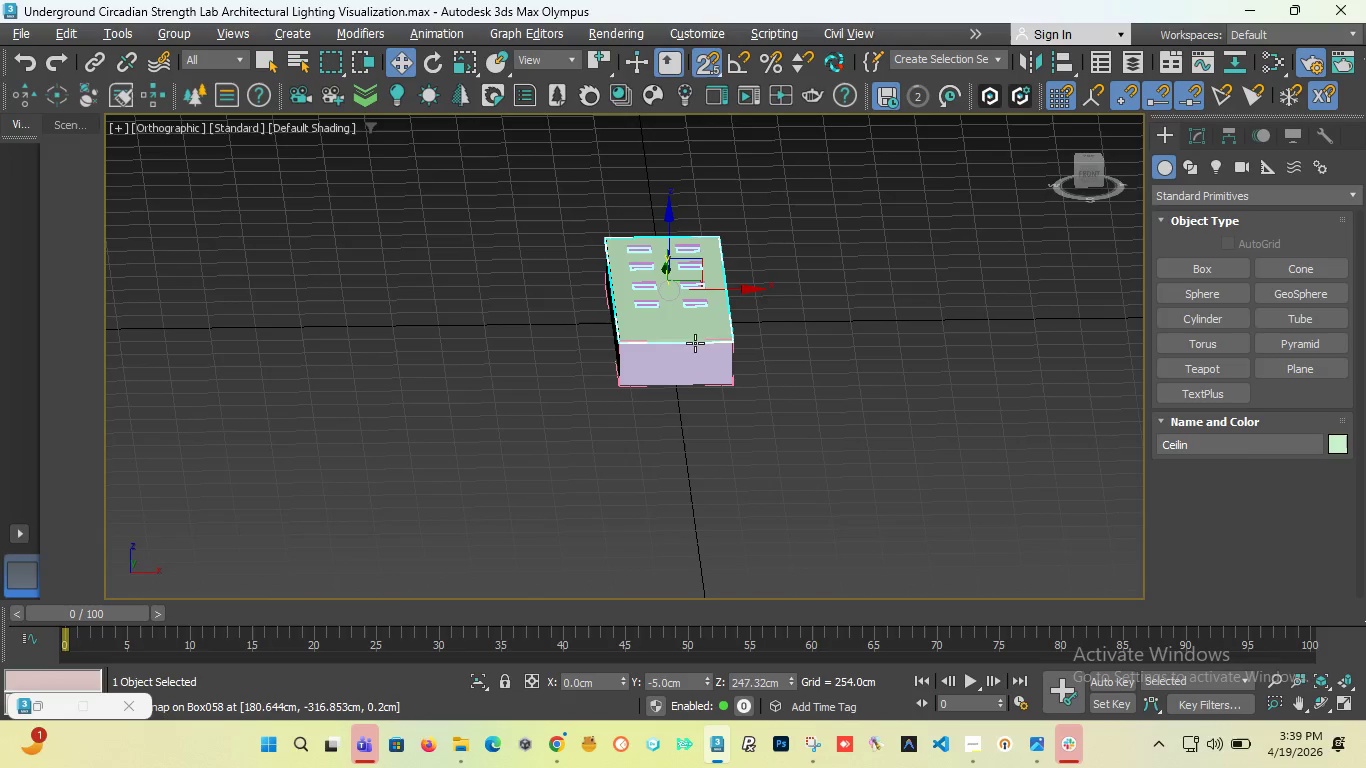 
scroll: coordinate [693, 345], scroll_direction: up, amount: 3.0
 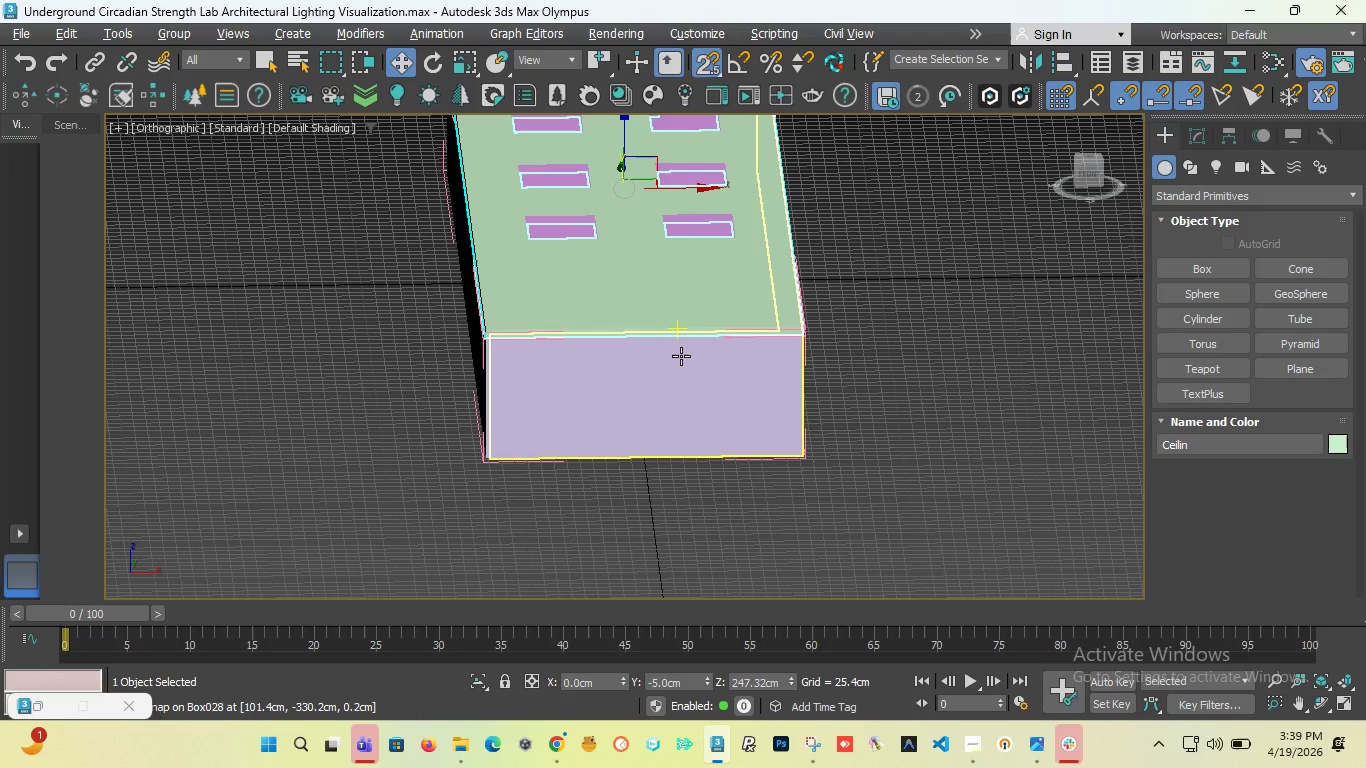 
scroll: coordinate [676, 363], scroll_direction: down, amount: 4.0
 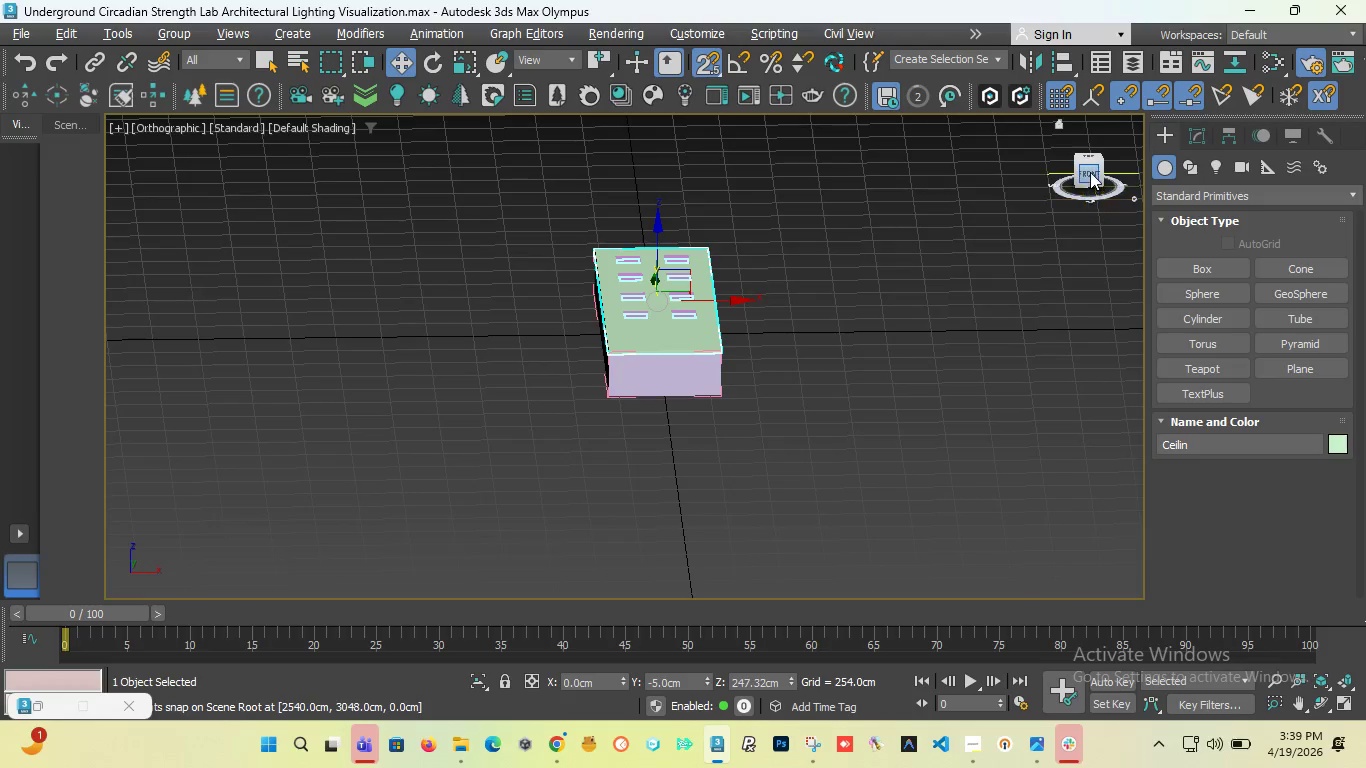 
left_click_drag(start_coordinate=[1090, 172], to_coordinate=[1080, 166])
 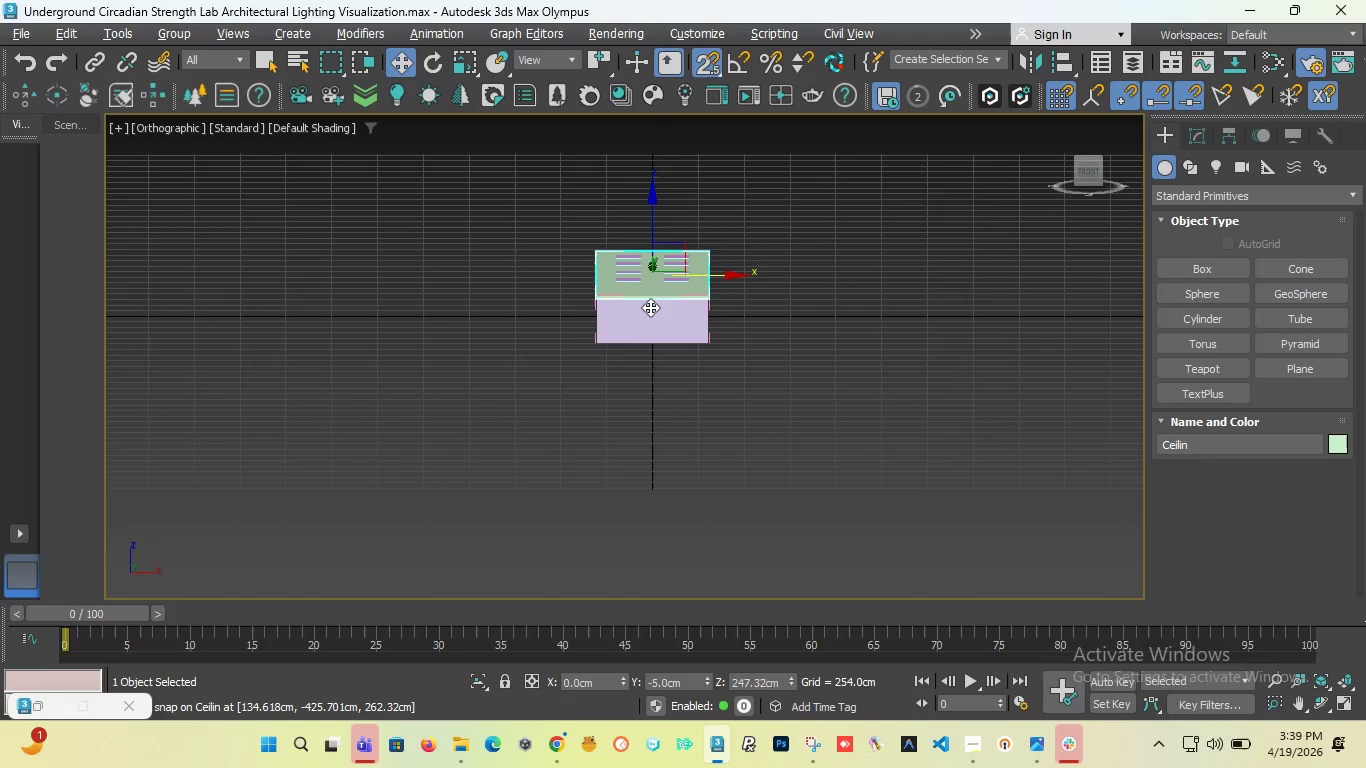 
scroll: coordinate [645, 319], scroll_direction: up, amount: 18.0
 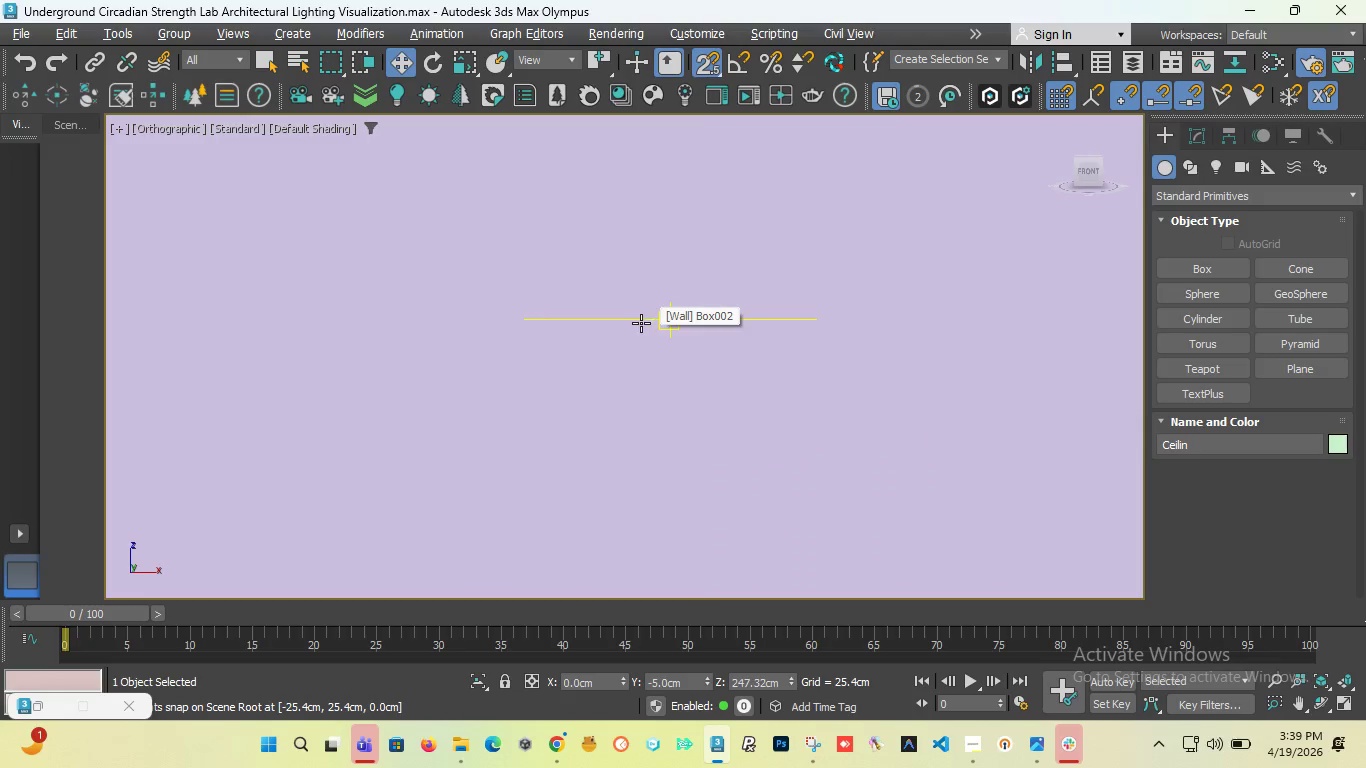 
key(F3)
 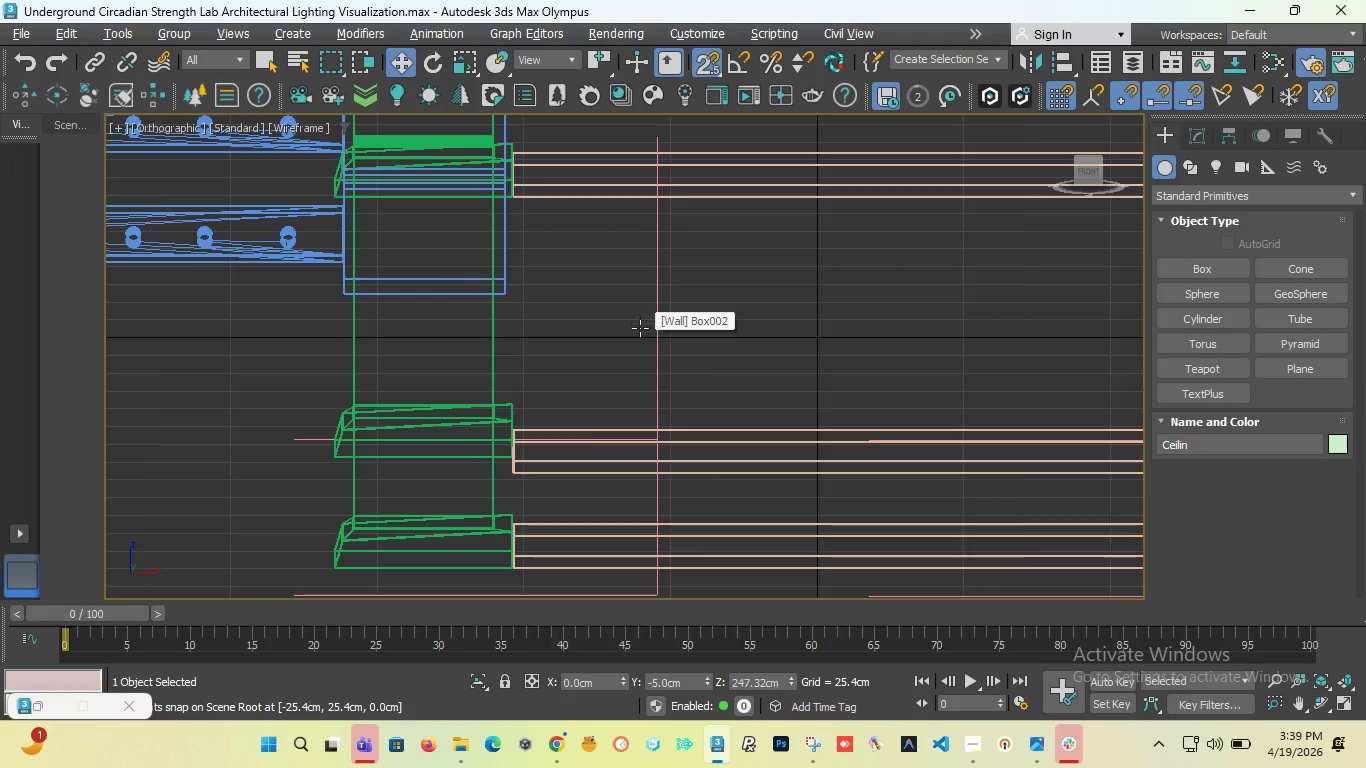 
scroll: coordinate [640, 329], scroll_direction: down, amount: 12.0
 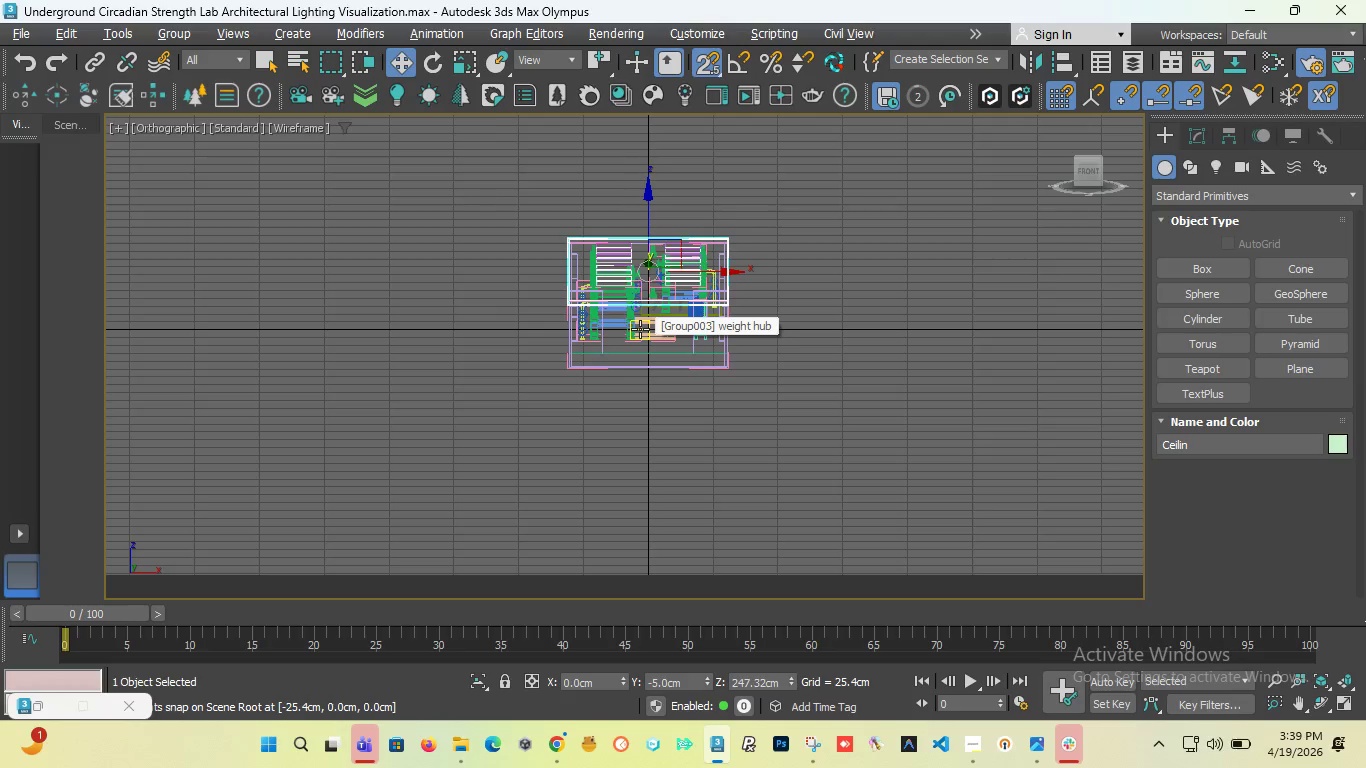 
scroll: coordinate [640, 329], scroll_direction: up, amount: 4.0
 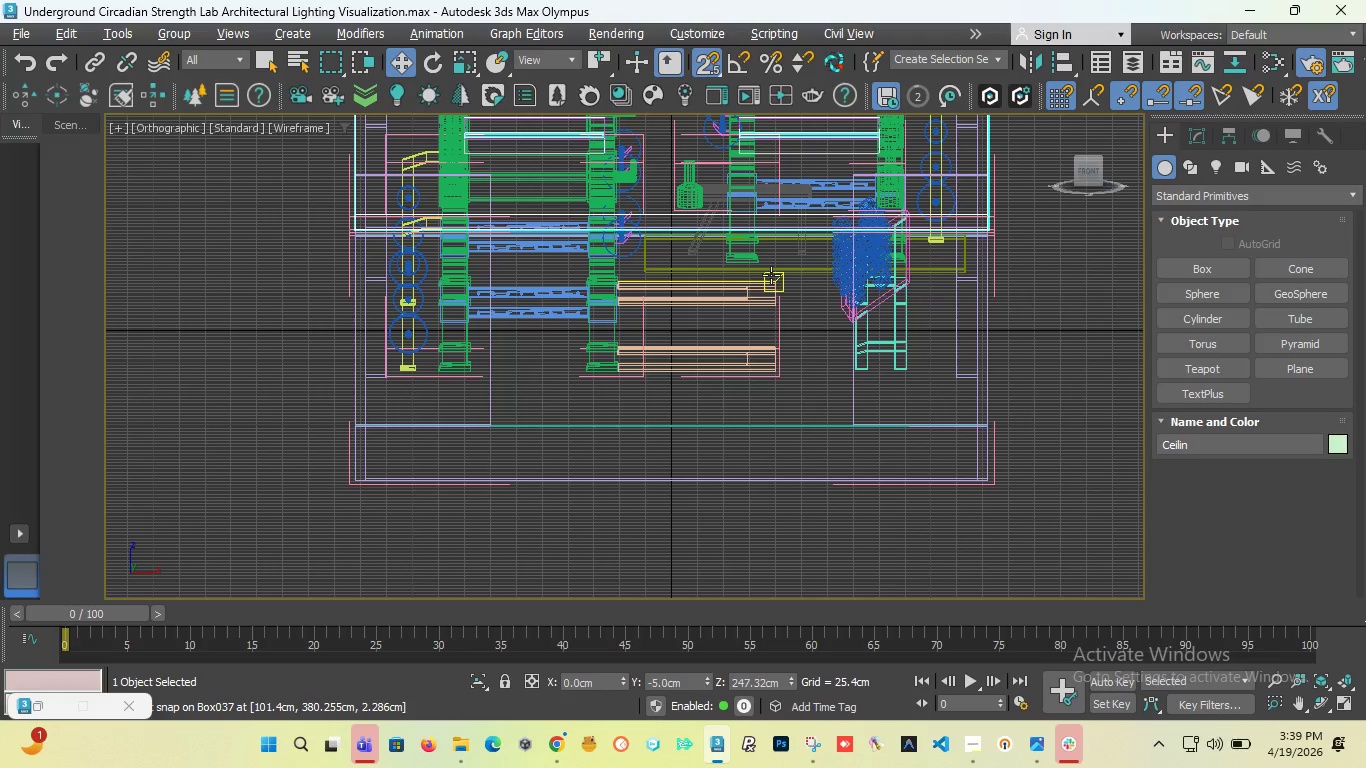 
key(P)
 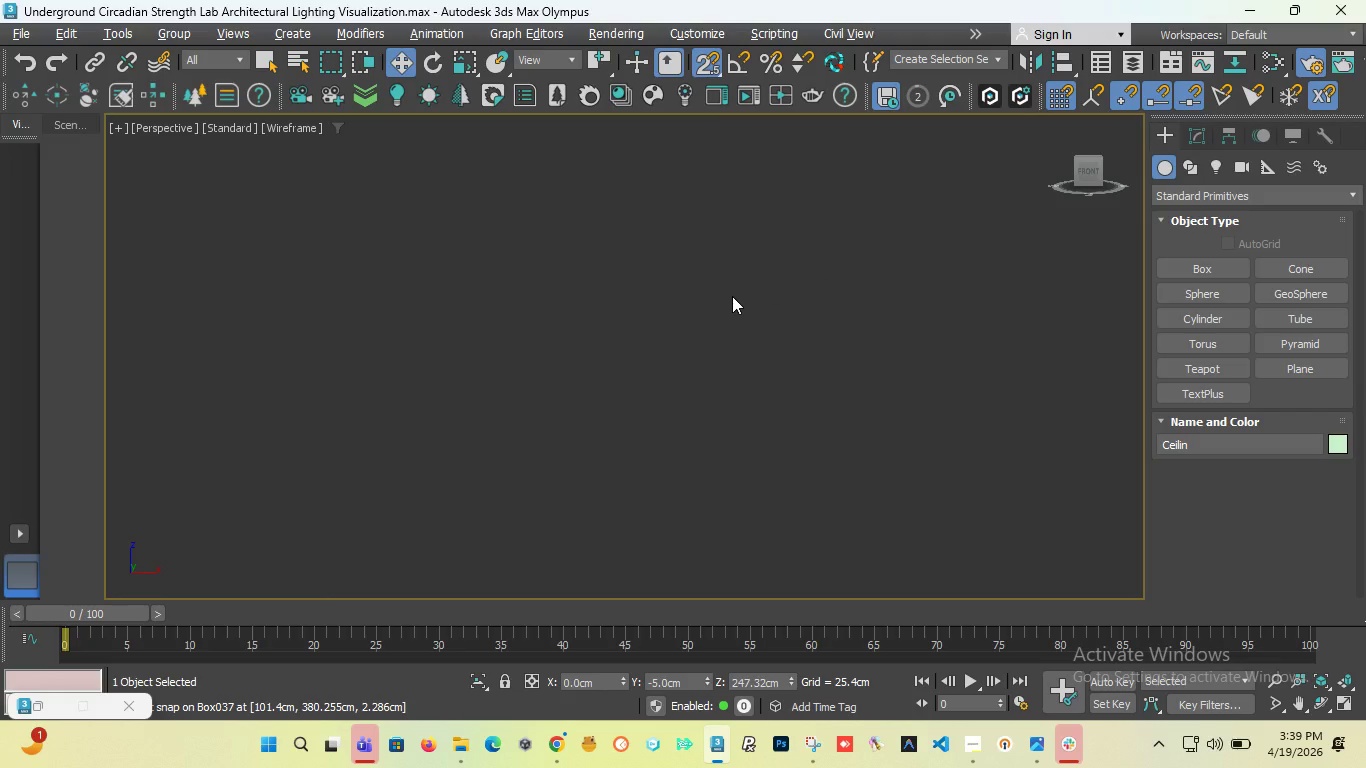 
key(Shift+F)
 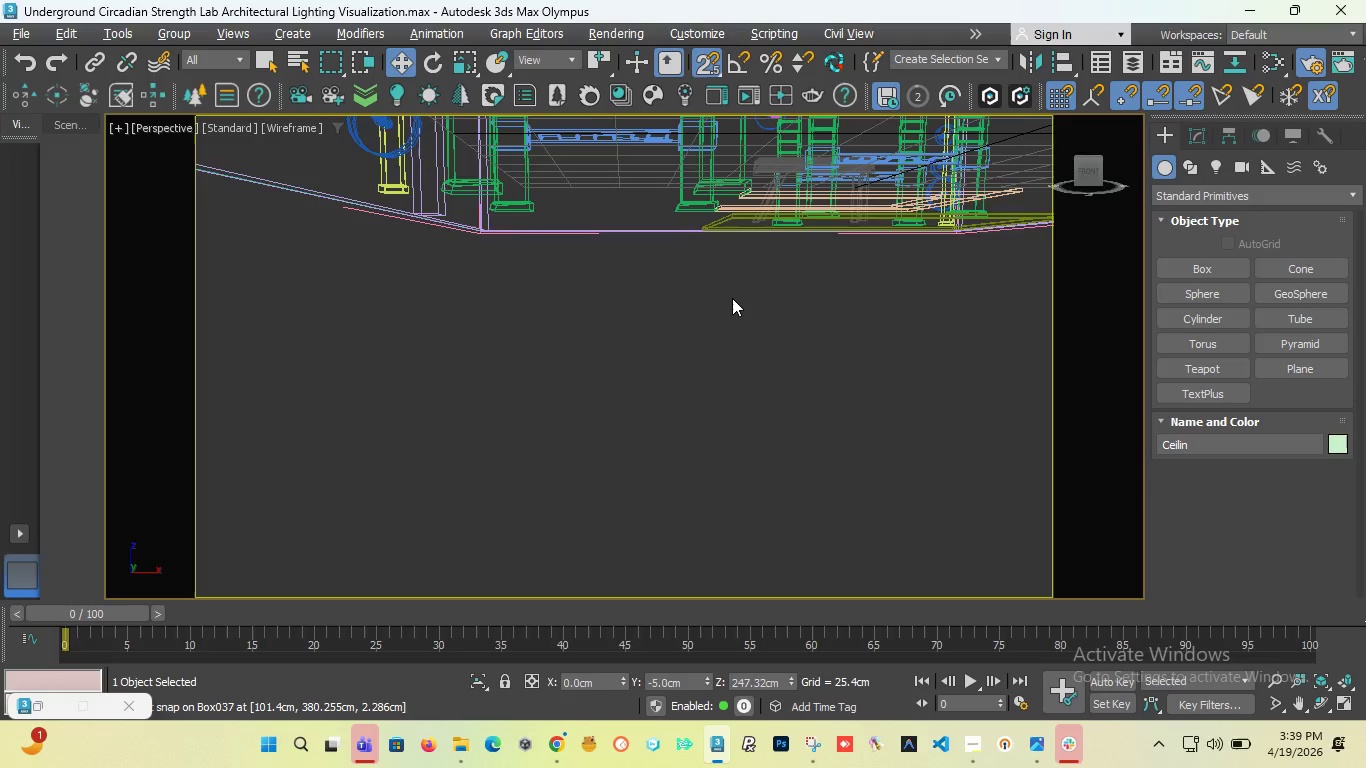 
scroll: coordinate [715, 284], scroll_direction: down, amount: 6.0
 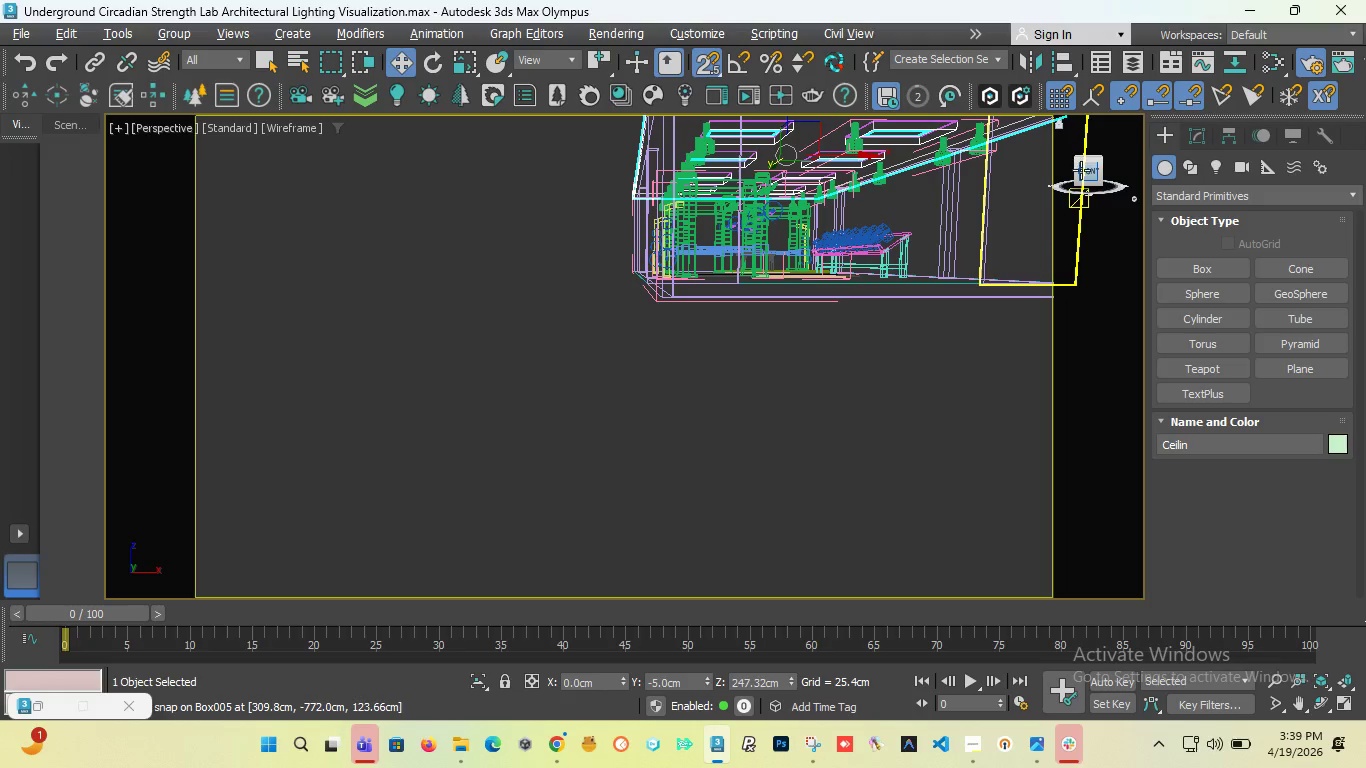 
left_click_drag(start_coordinate=[1083, 172], to_coordinate=[1059, 181])
 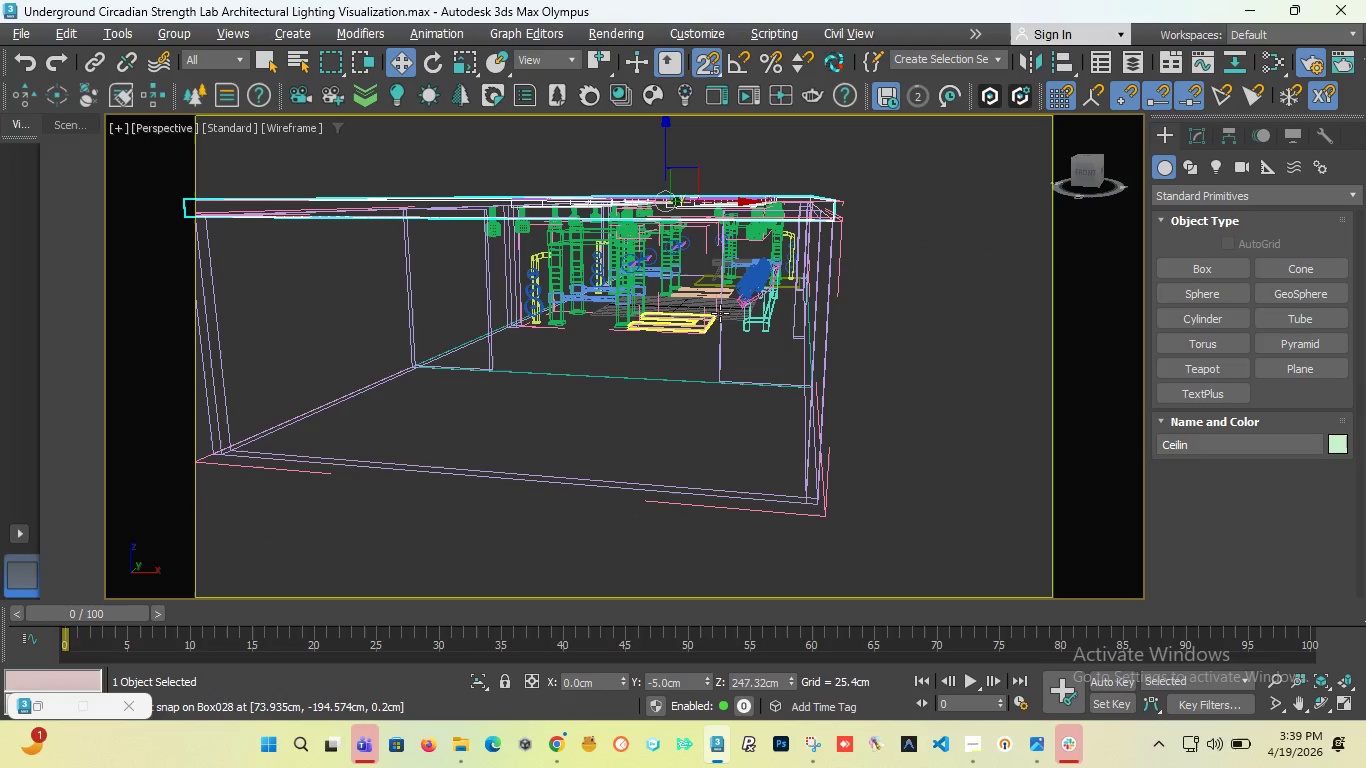 
scroll: coordinate [728, 304], scroll_direction: up, amount: 18.0
 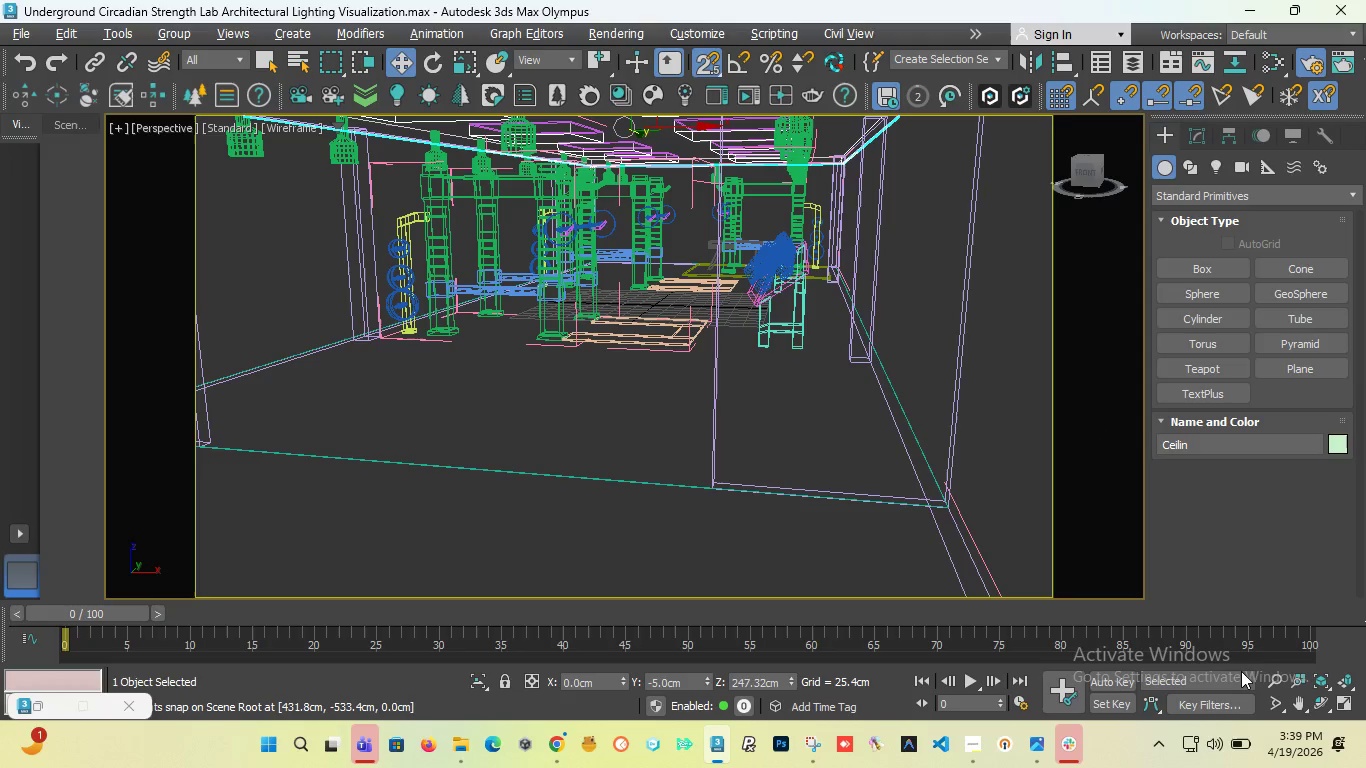 
left_click([1296, 704])
 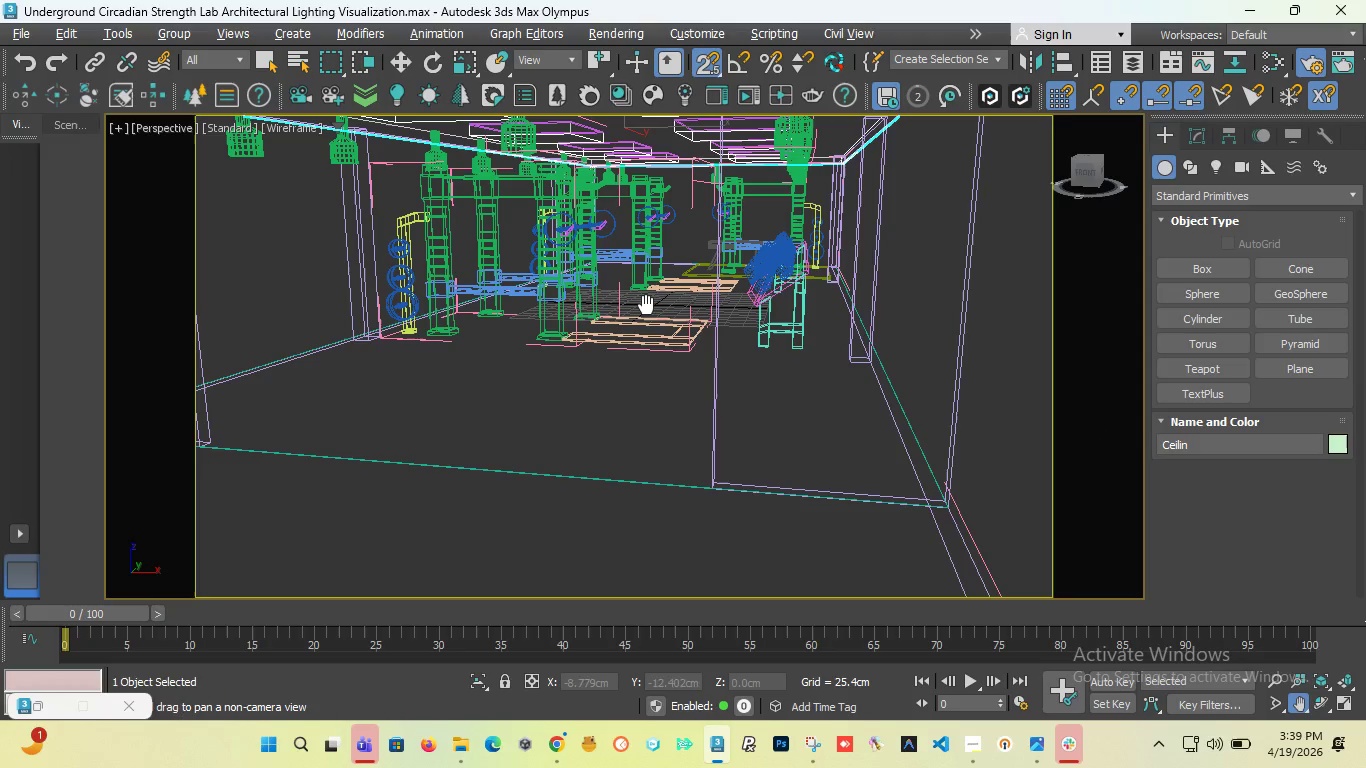 
left_click_drag(start_coordinate=[646, 305], to_coordinate=[647, 371])
 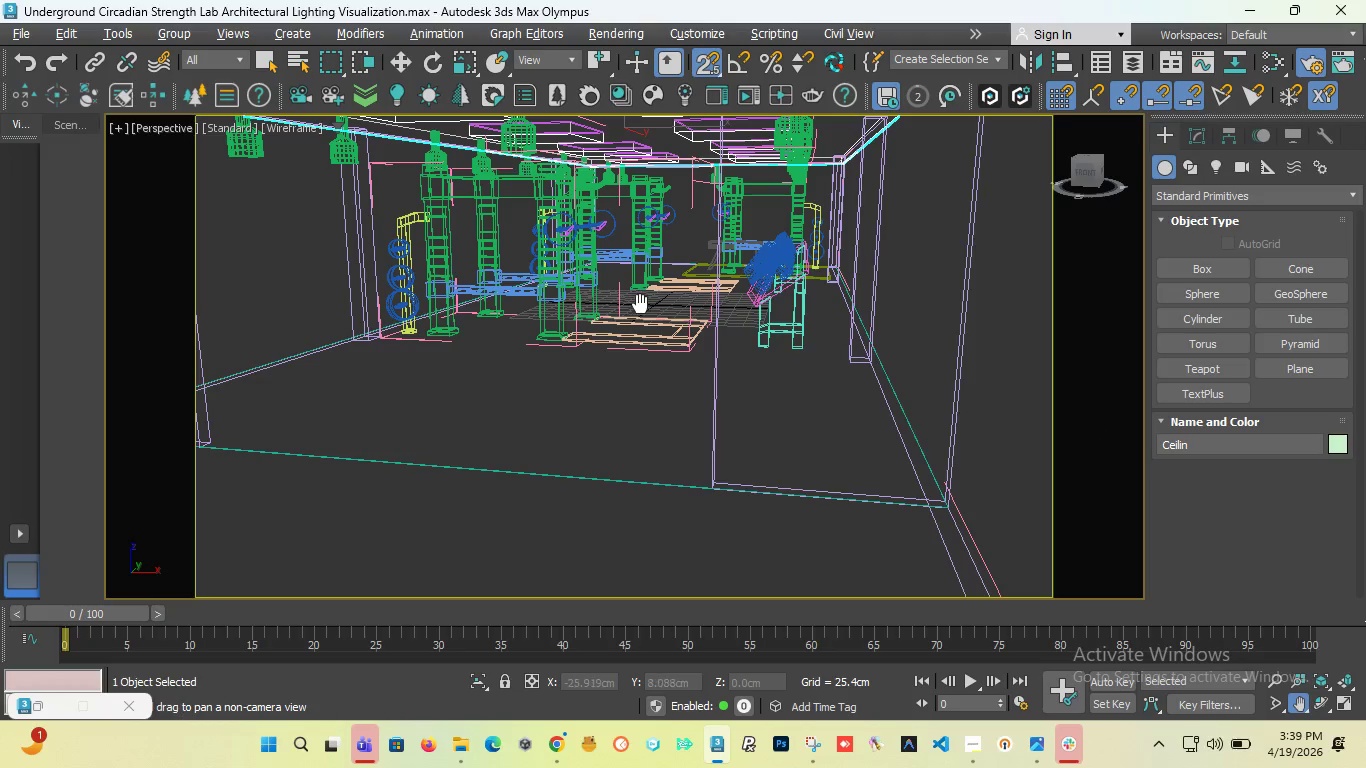 
left_click_drag(start_coordinate=[640, 304], to_coordinate=[649, 377])
 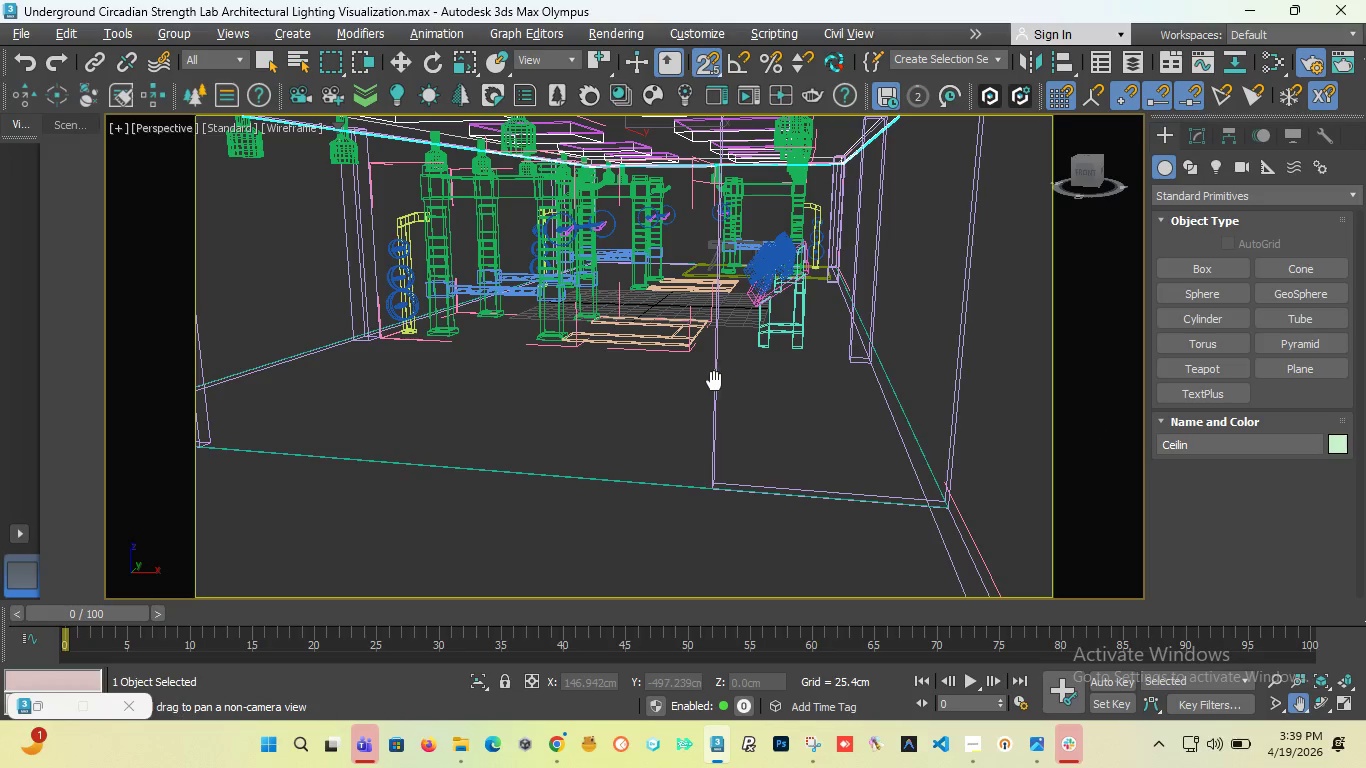 
left_click_drag(start_coordinate=[659, 321], to_coordinate=[695, 241])
 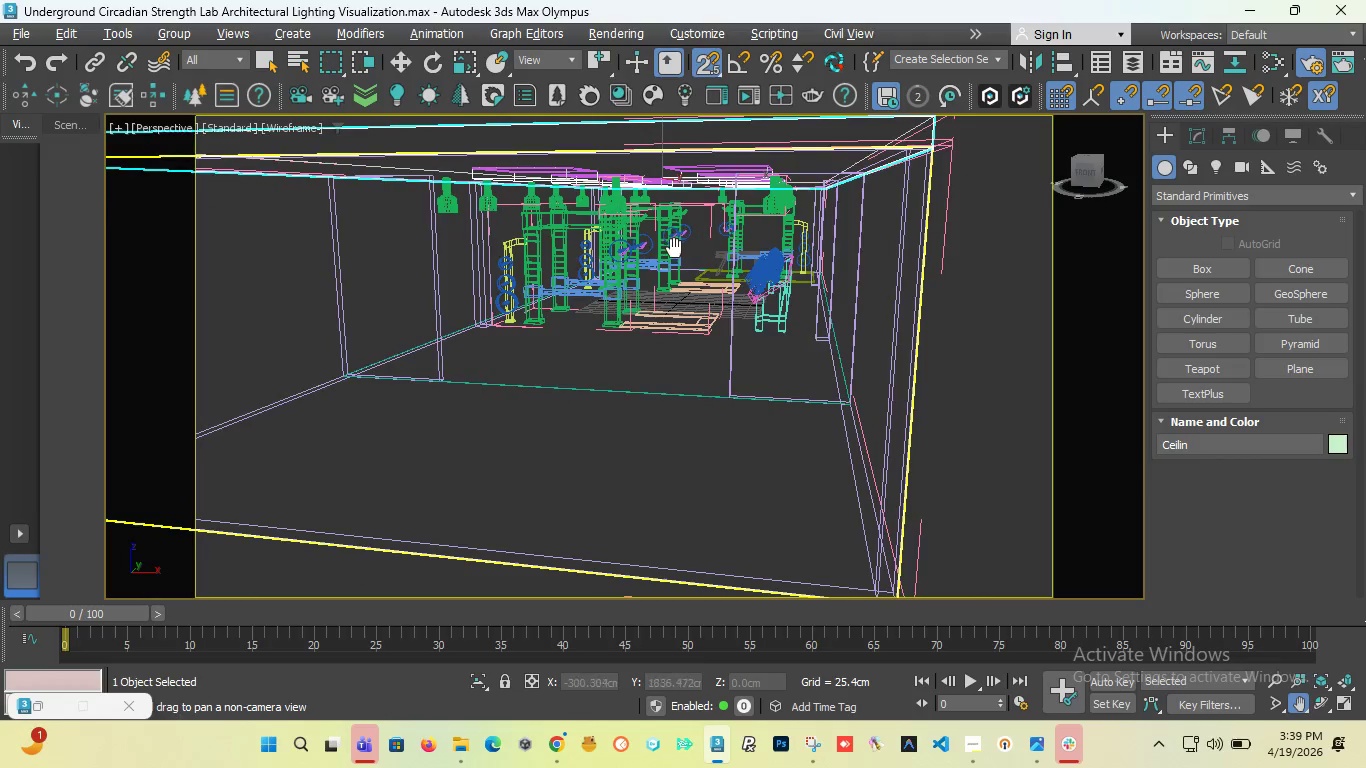 
scroll: coordinate [712, 377], scroll_direction: down, amount: 27.0
 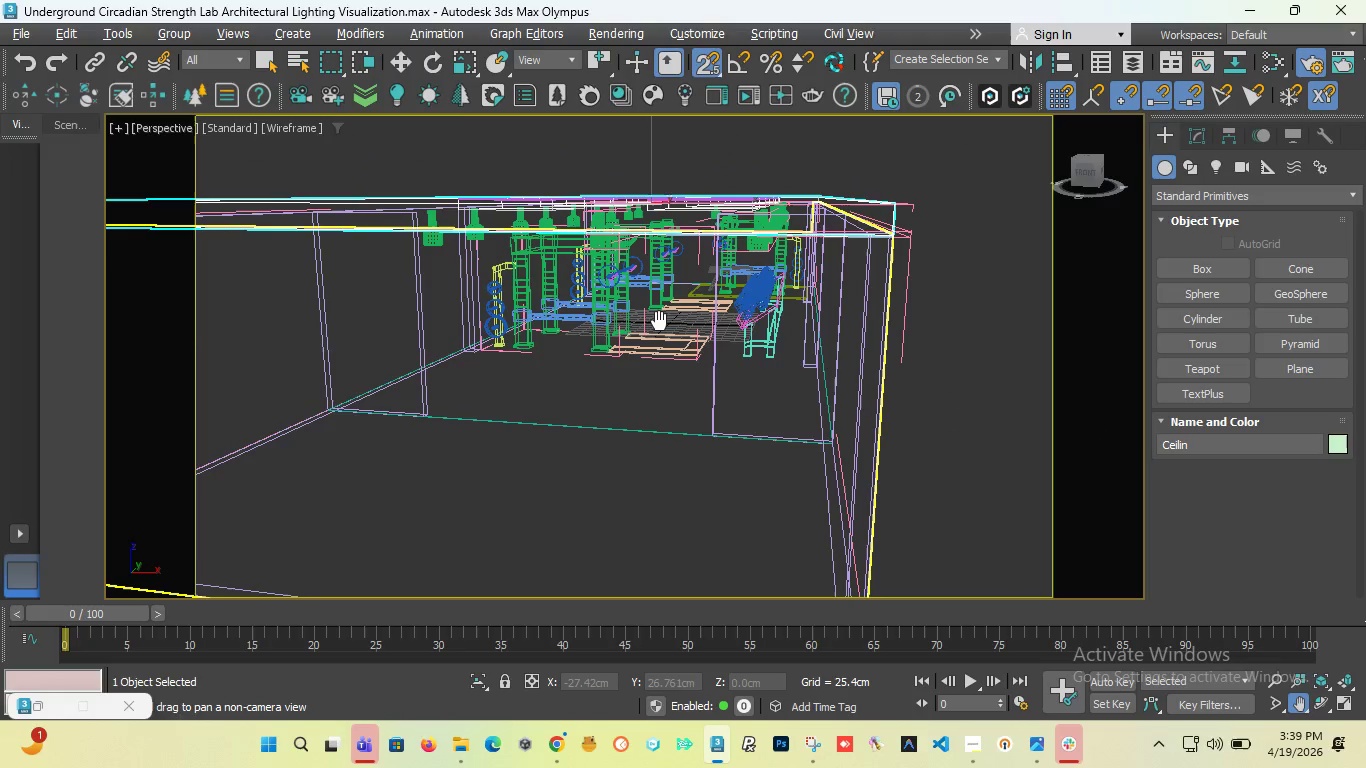 
scroll: coordinate [674, 248], scroll_direction: up, amount: 7.0
 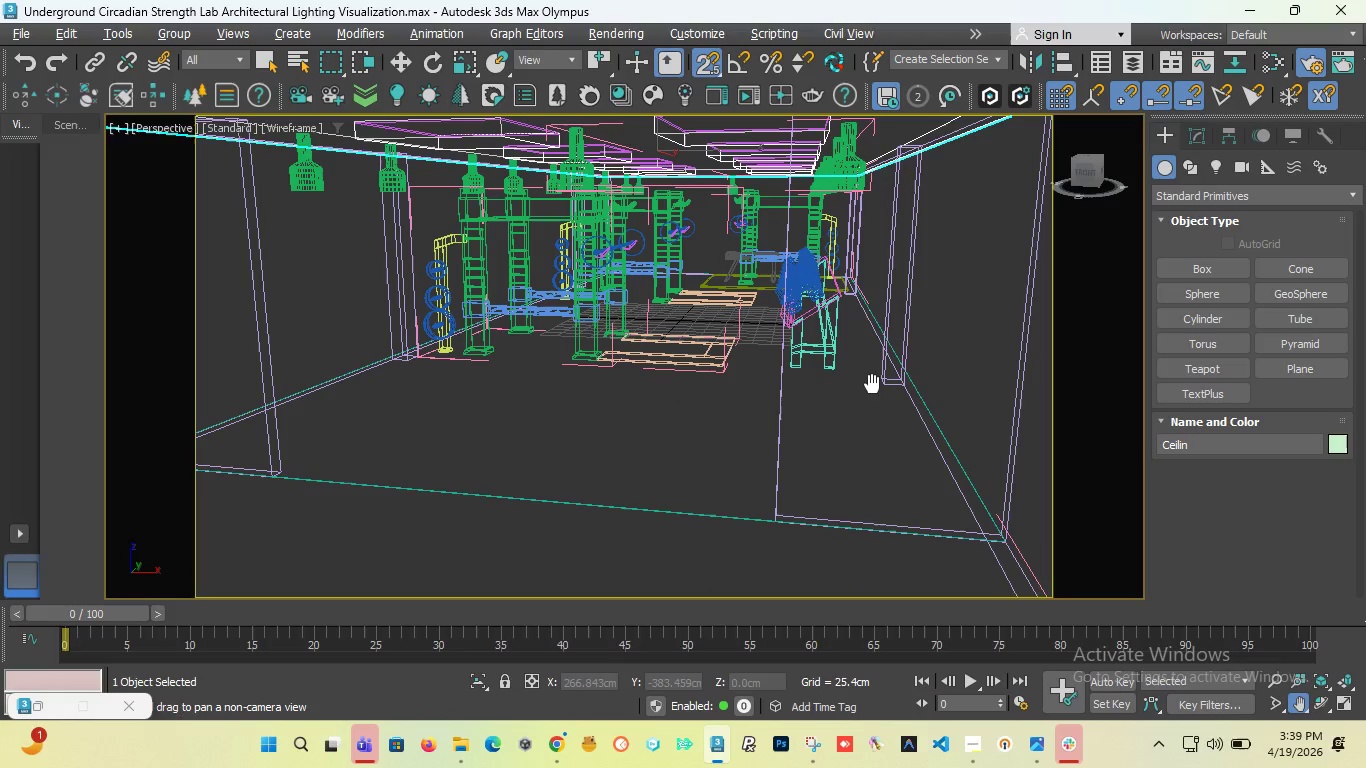 
wait(6.98)
 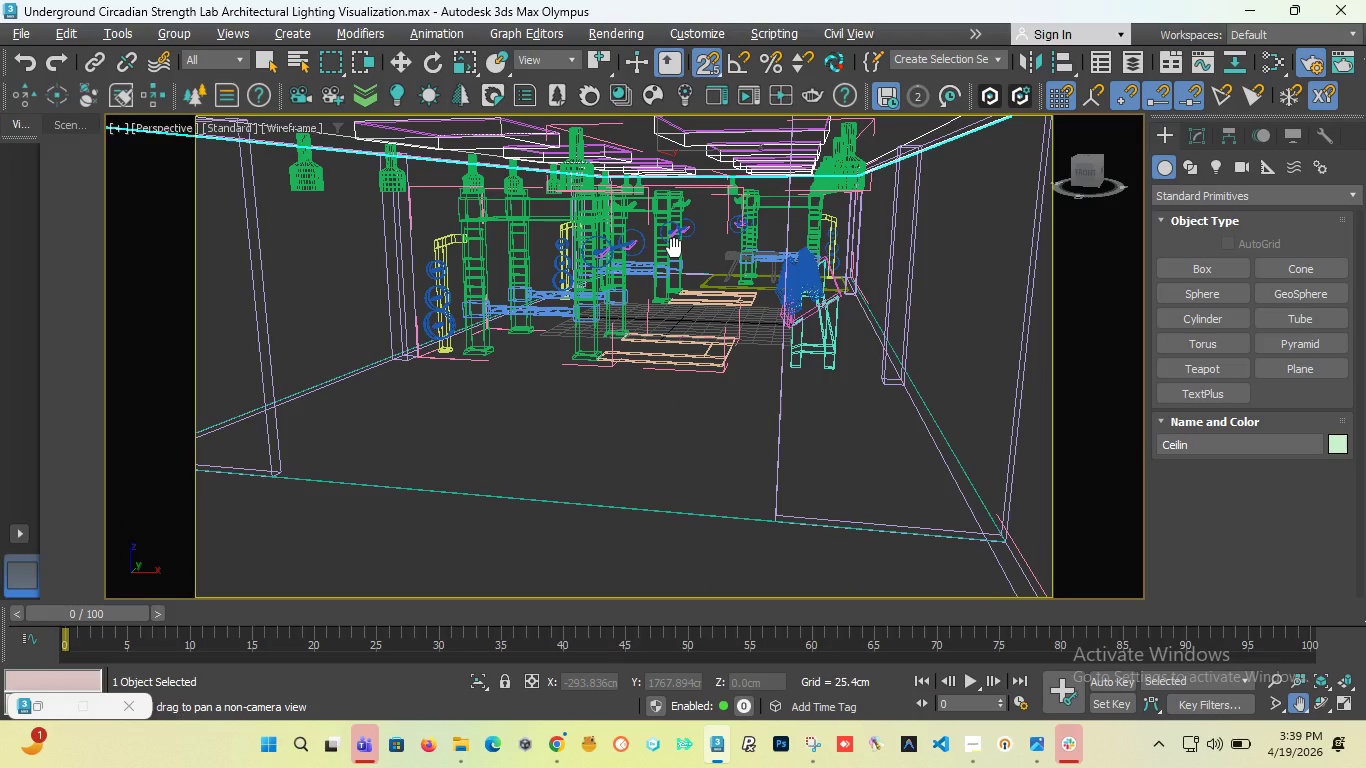 
left_click_drag(start_coordinate=[1090, 180], to_coordinate=[1088, 173])
 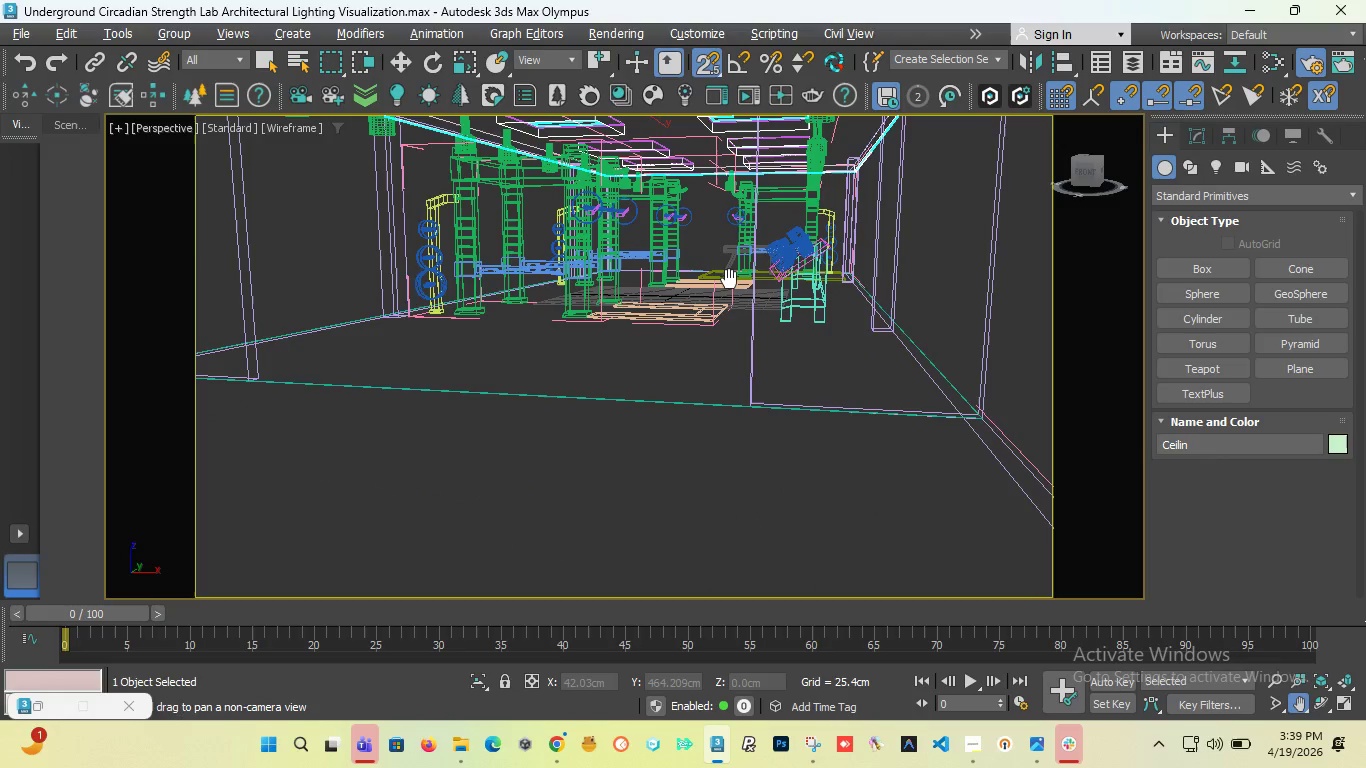 
left_click_drag(start_coordinate=[729, 279], to_coordinate=[742, 540])
 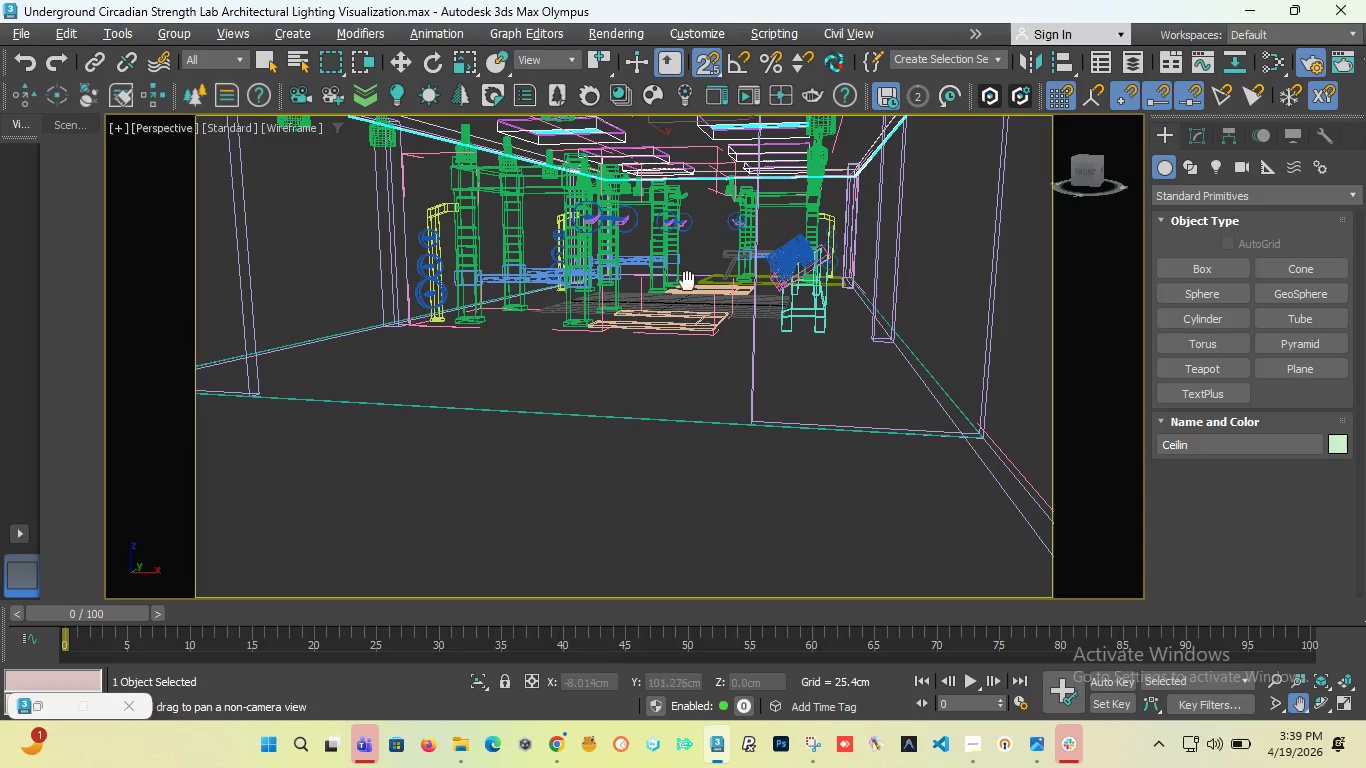 
left_click_drag(start_coordinate=[687, 272], to_coordinate=[719, 629])
 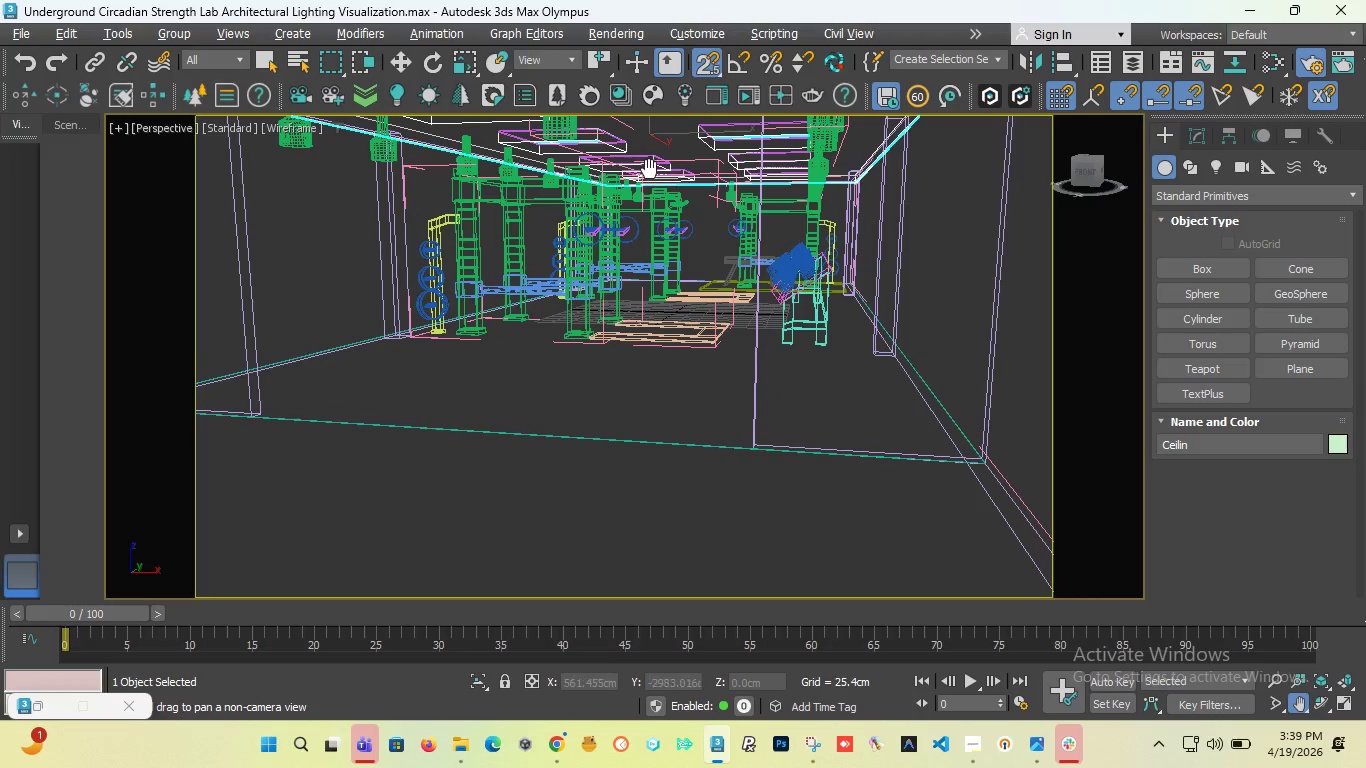 
left_click_drag(start_coordinate=[649, 169], to_coordinate=[690, 488])
 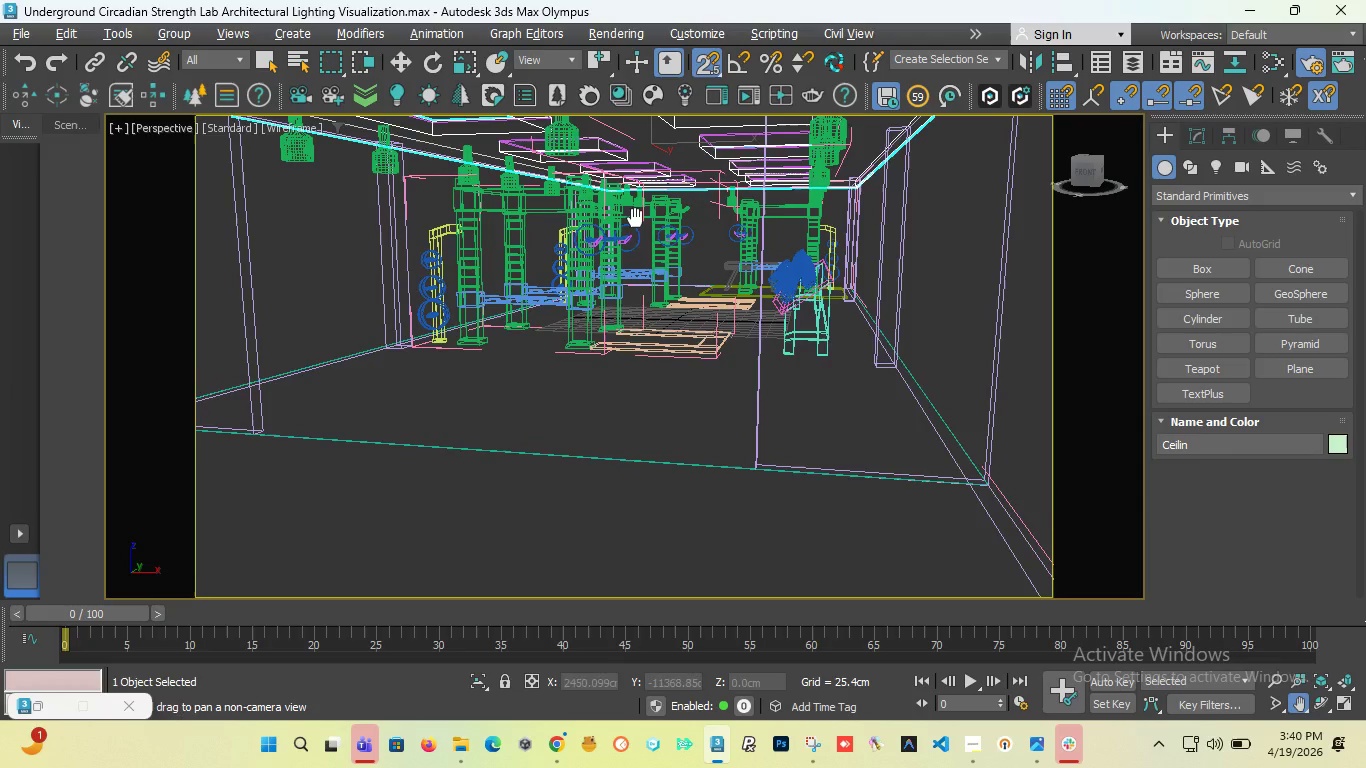 
left_click_drag(start_coordinate=[635, 218], to_coordinate=[706, 506])
 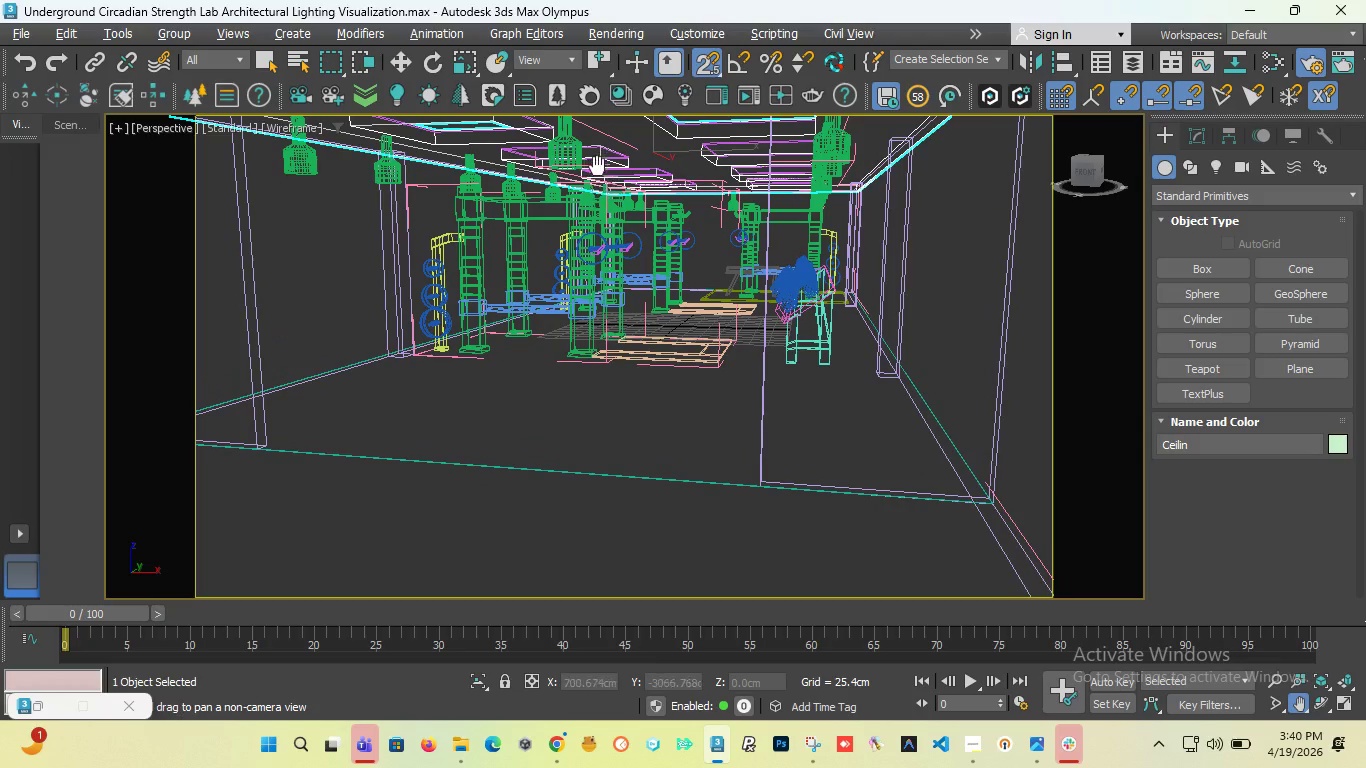 
left_click_drag(start_coordinate=[611, 226], to_coordinate=[953, 499])
 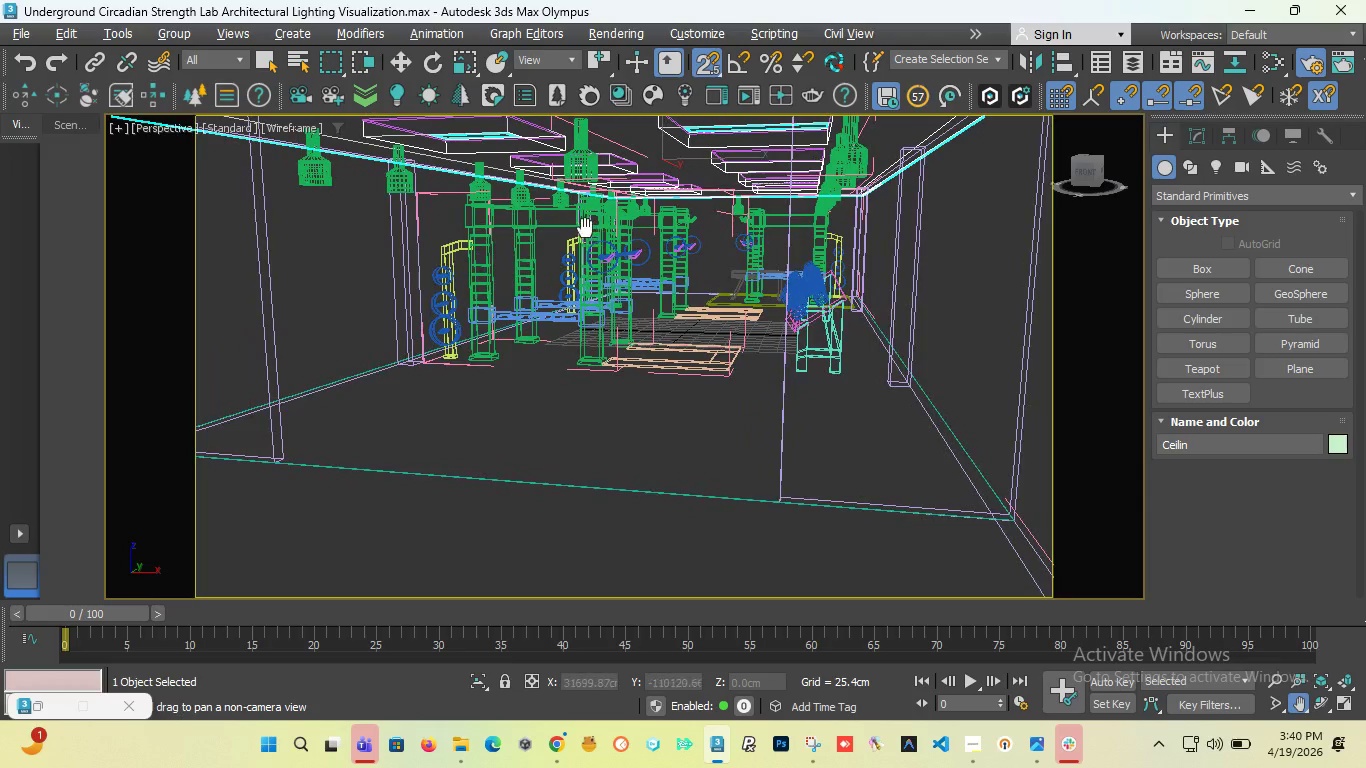 
left_click_drag(start_coordinate=[585, 228], to_coordinate=[751, 543])
 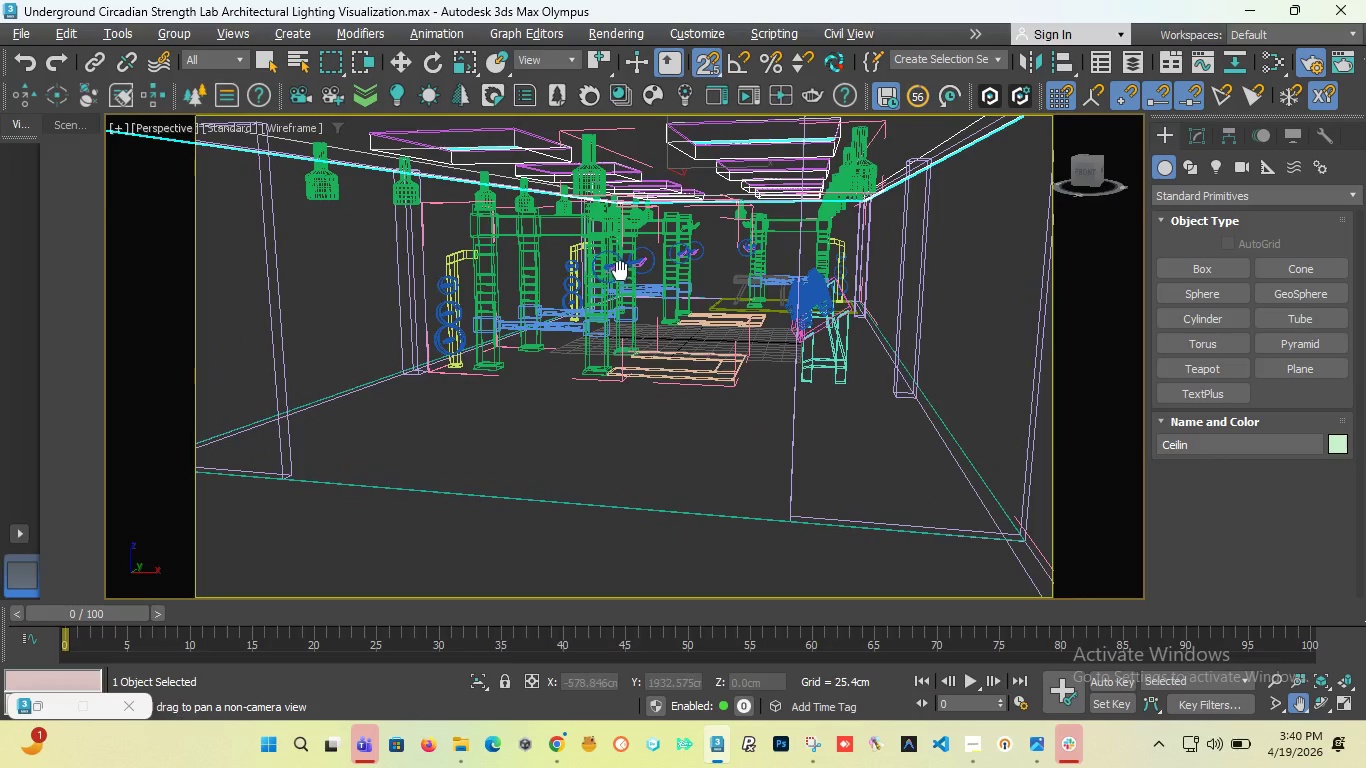 
left_click_drag(start_coordinate=[616, 281], to_coordinate=[616, 544])
 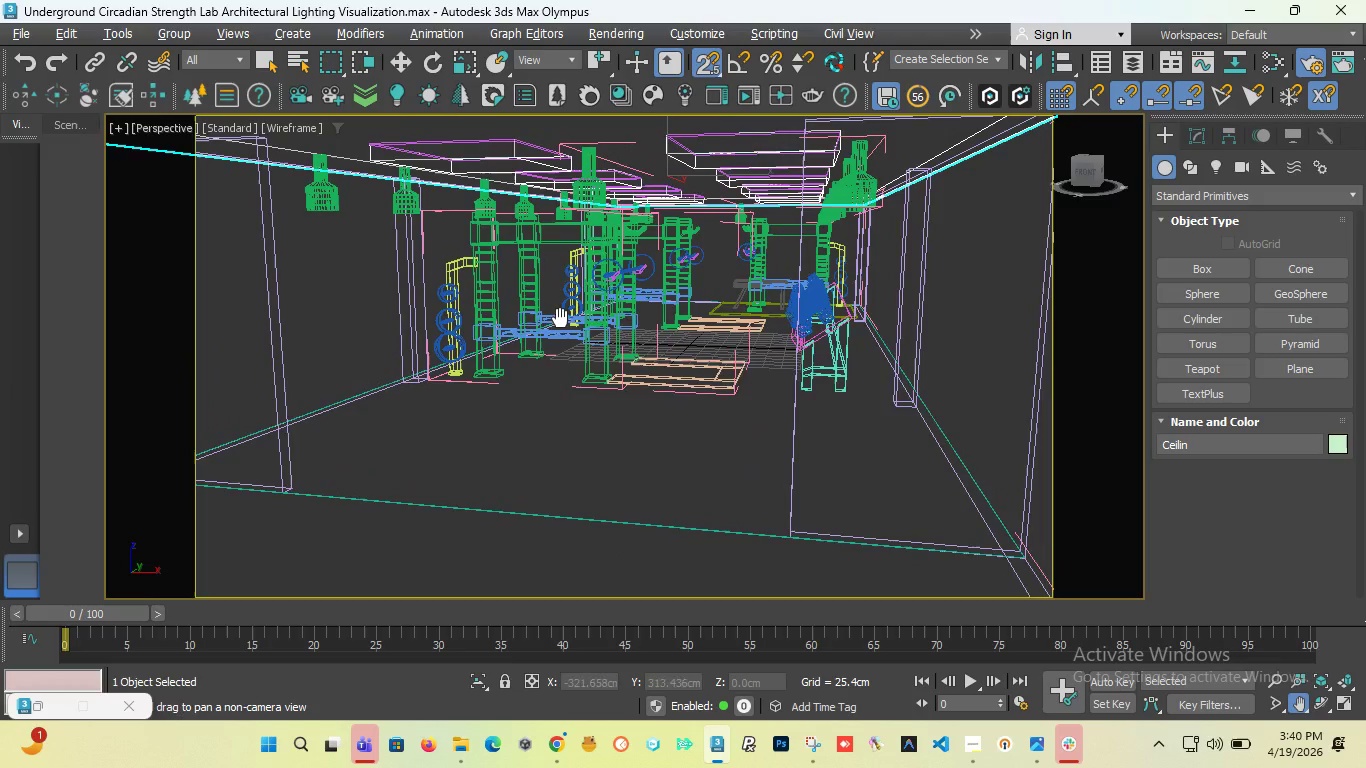 
left_click_drag(start_coordinate=[560, 318], to_coordinate=[589, 445])
 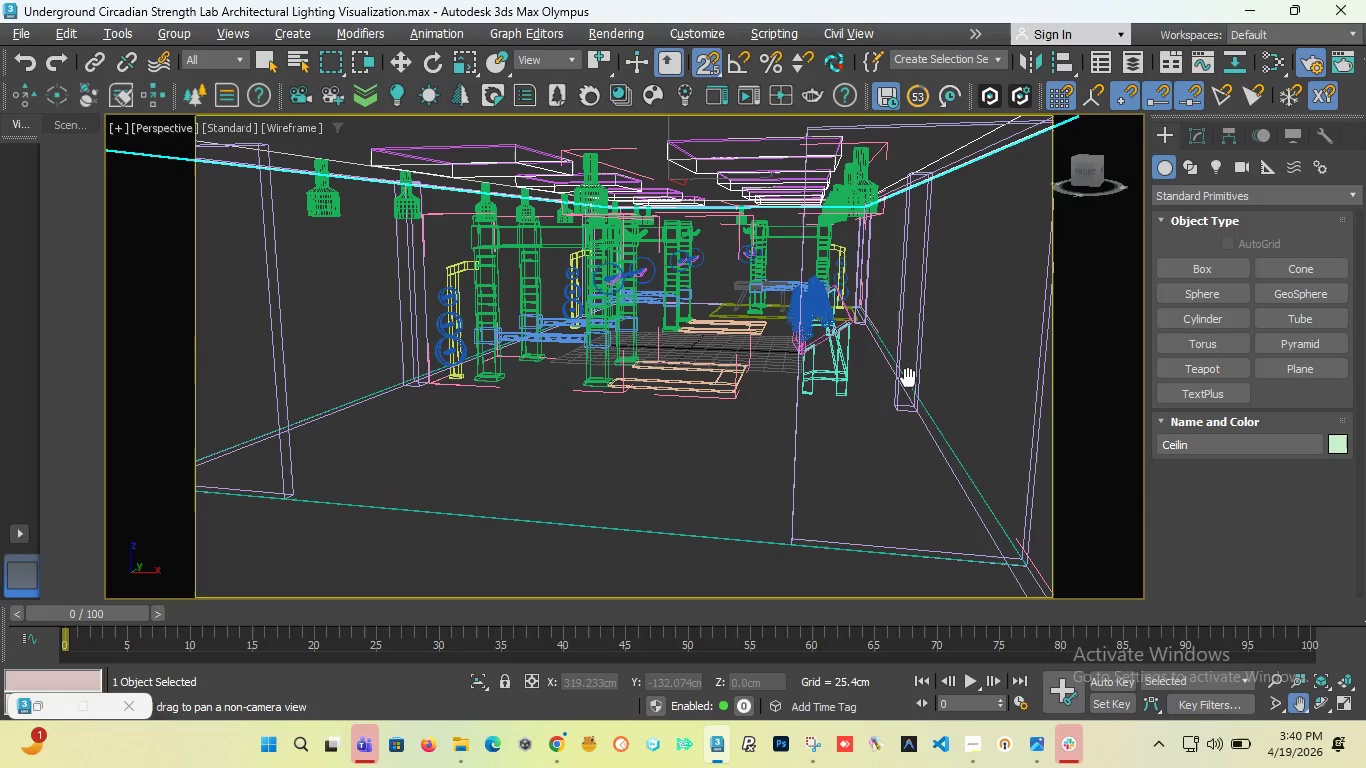 
left_click_drag(start_coordinate=[775, 259], to_coordinate=[806, 520])
 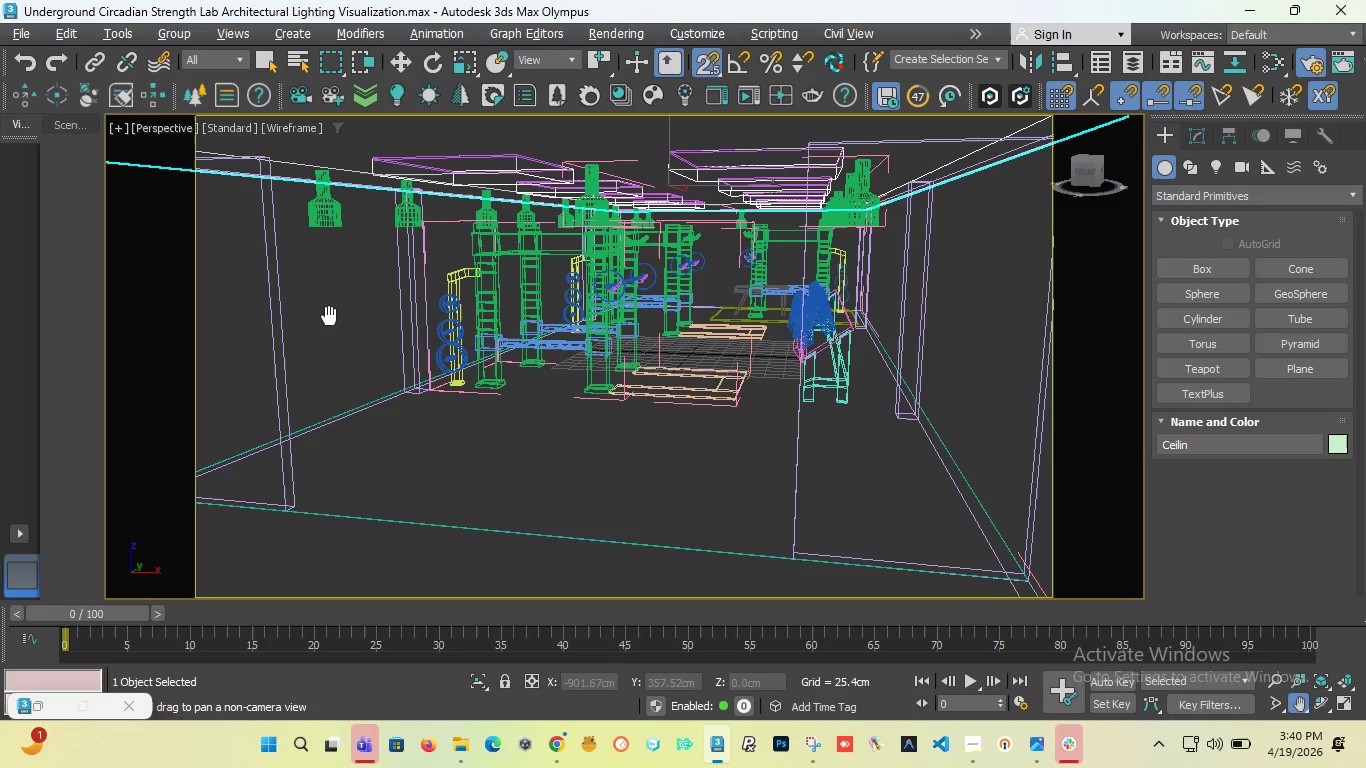 
left_click_drag(start_coordinate=[537, 306], to_coordinate=[529, 228])
 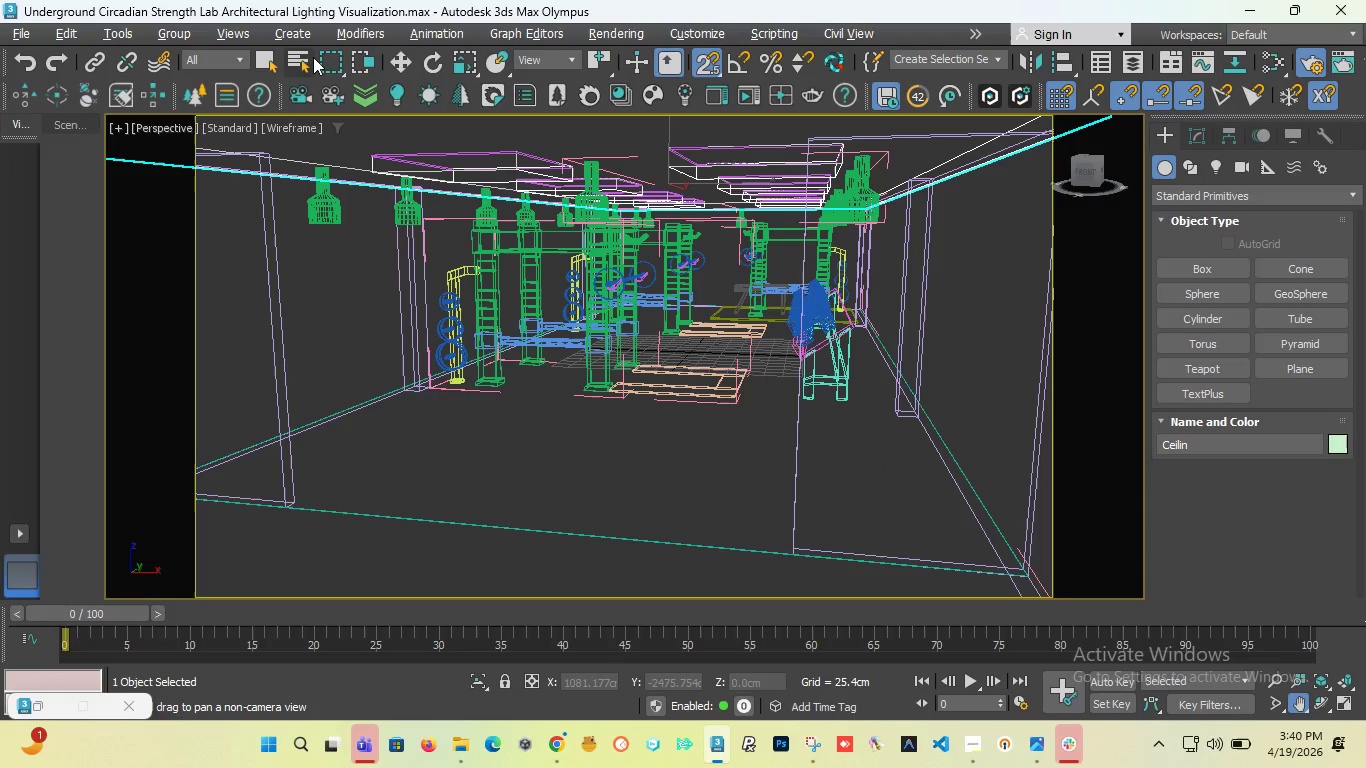 
left_click([330, 96])
 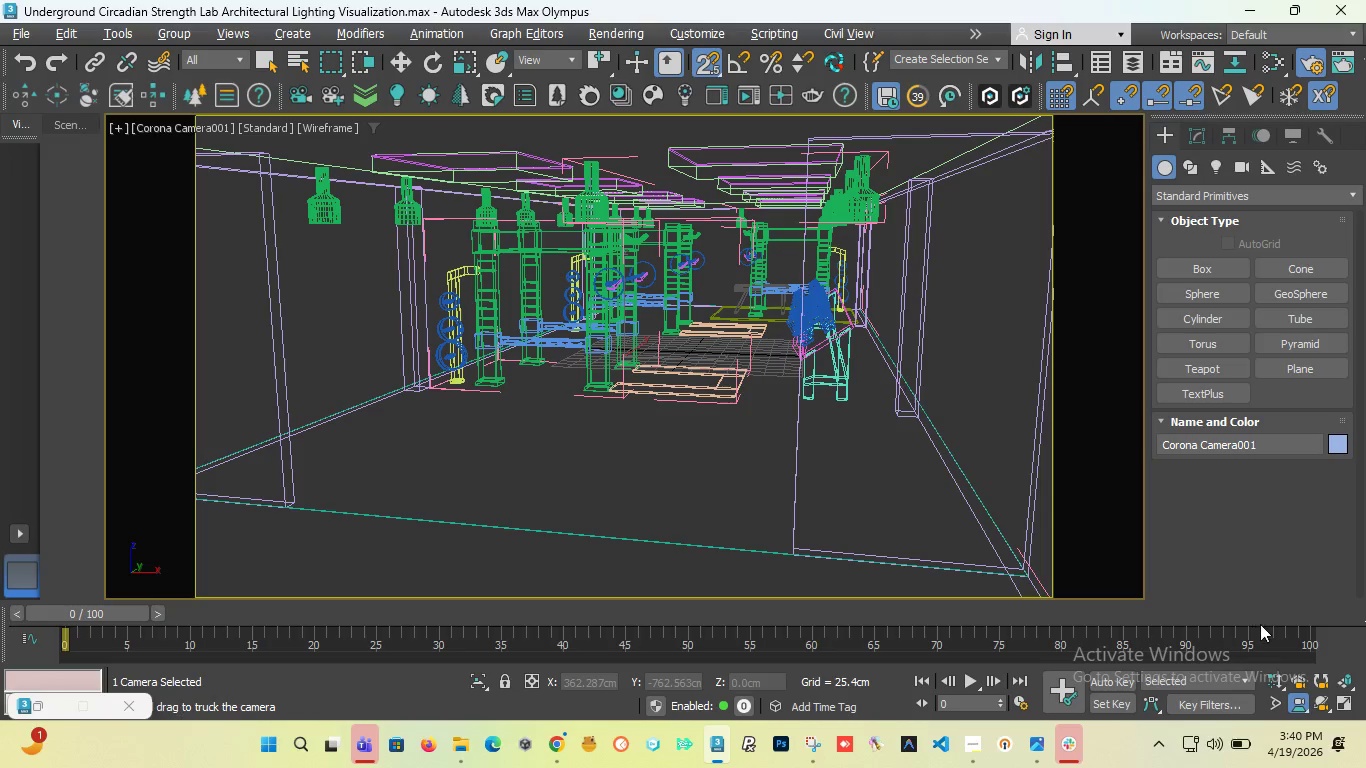 
left_click_drag(start_coordinate=[1277, 678], to_coordinate=[1277, 655])
 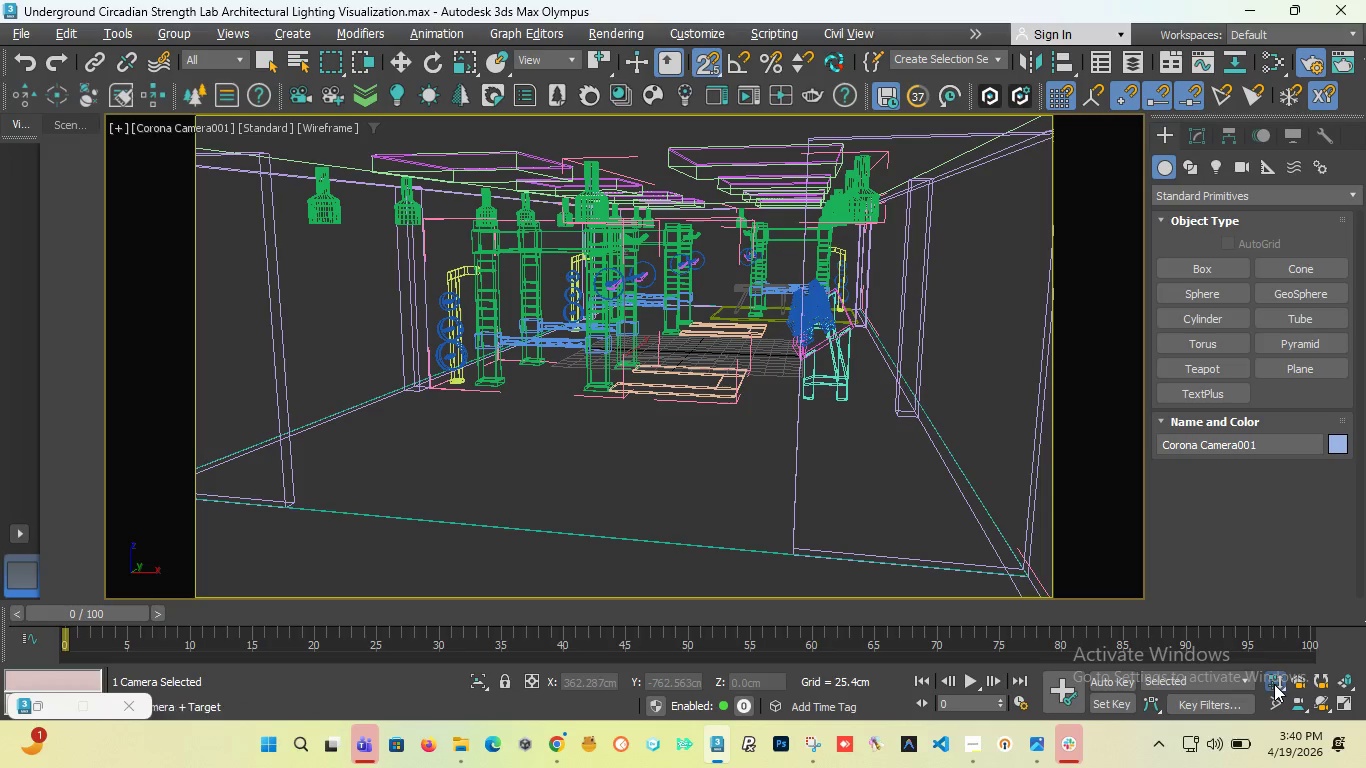 
left_click_drag(start_coordinate=[1274, 684], to_coordinate=[1271, 767])
 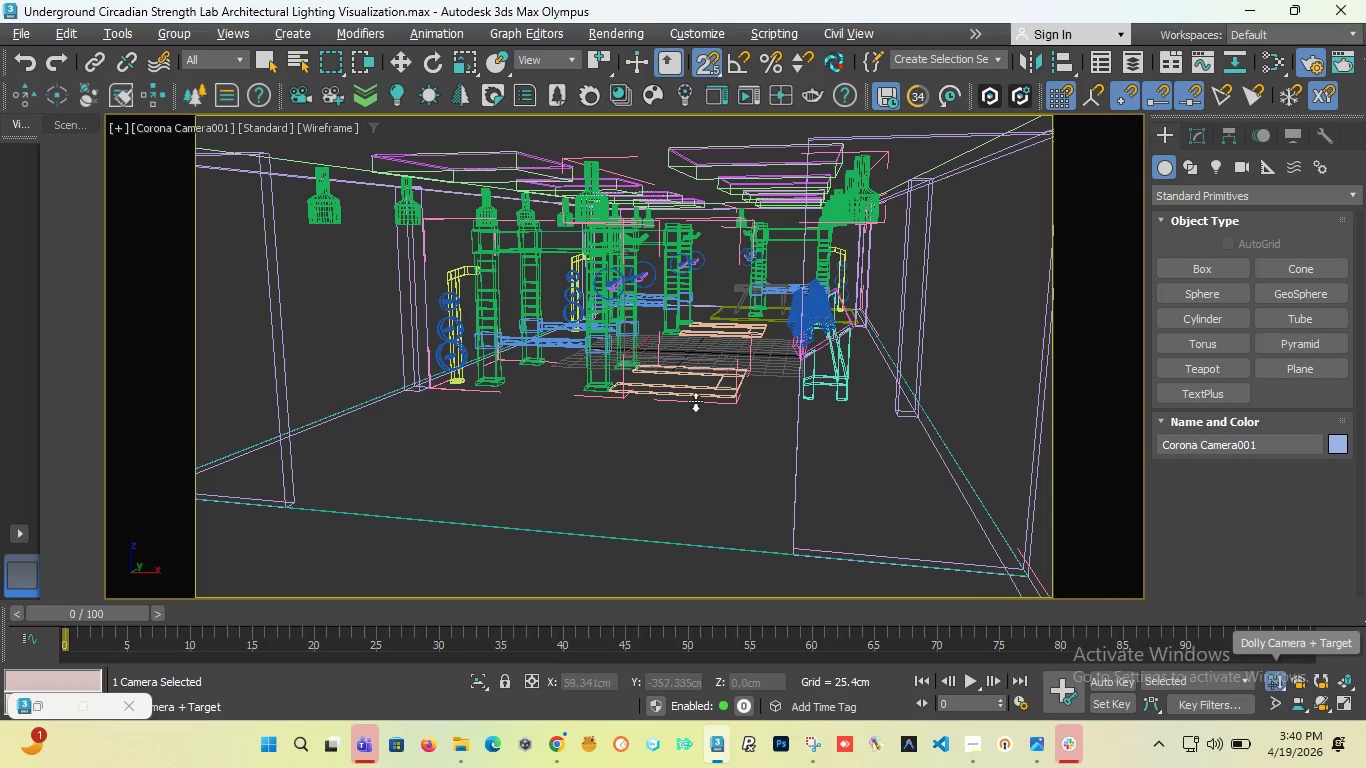 
left_click_drag(start_coordinate=[666, 354], to_coordinate=[669, 333])
 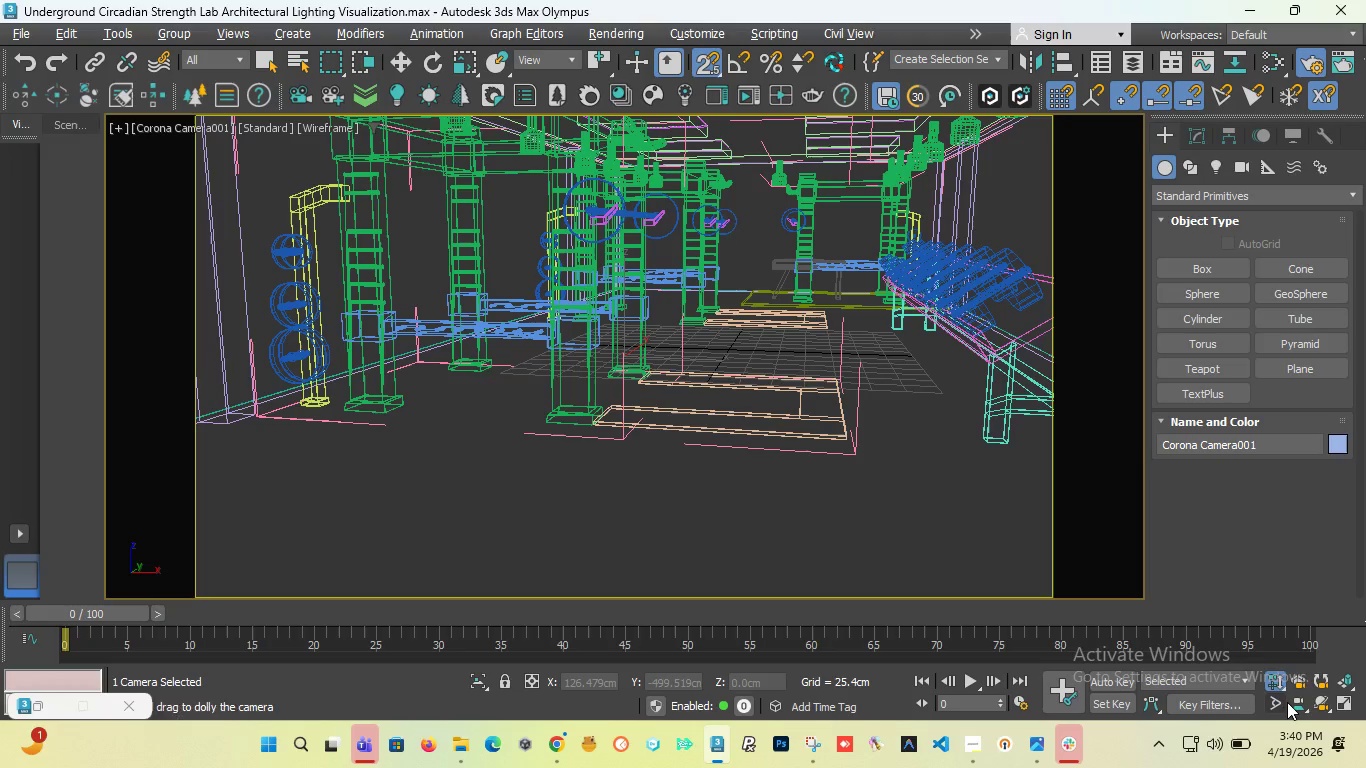 
left_click([1298, 701])
 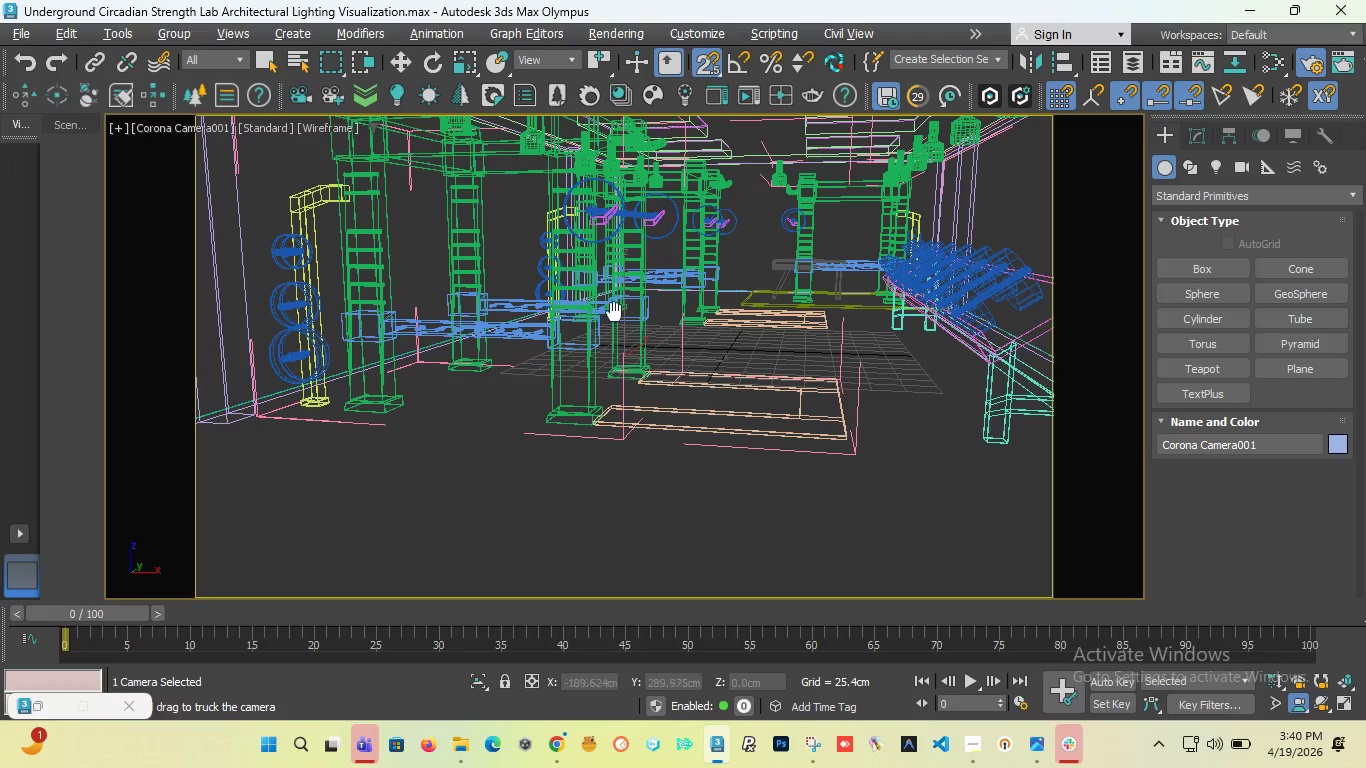 
left_click_drag(start_coordinate=[613, 309], to_coordinate=[614, 330])
 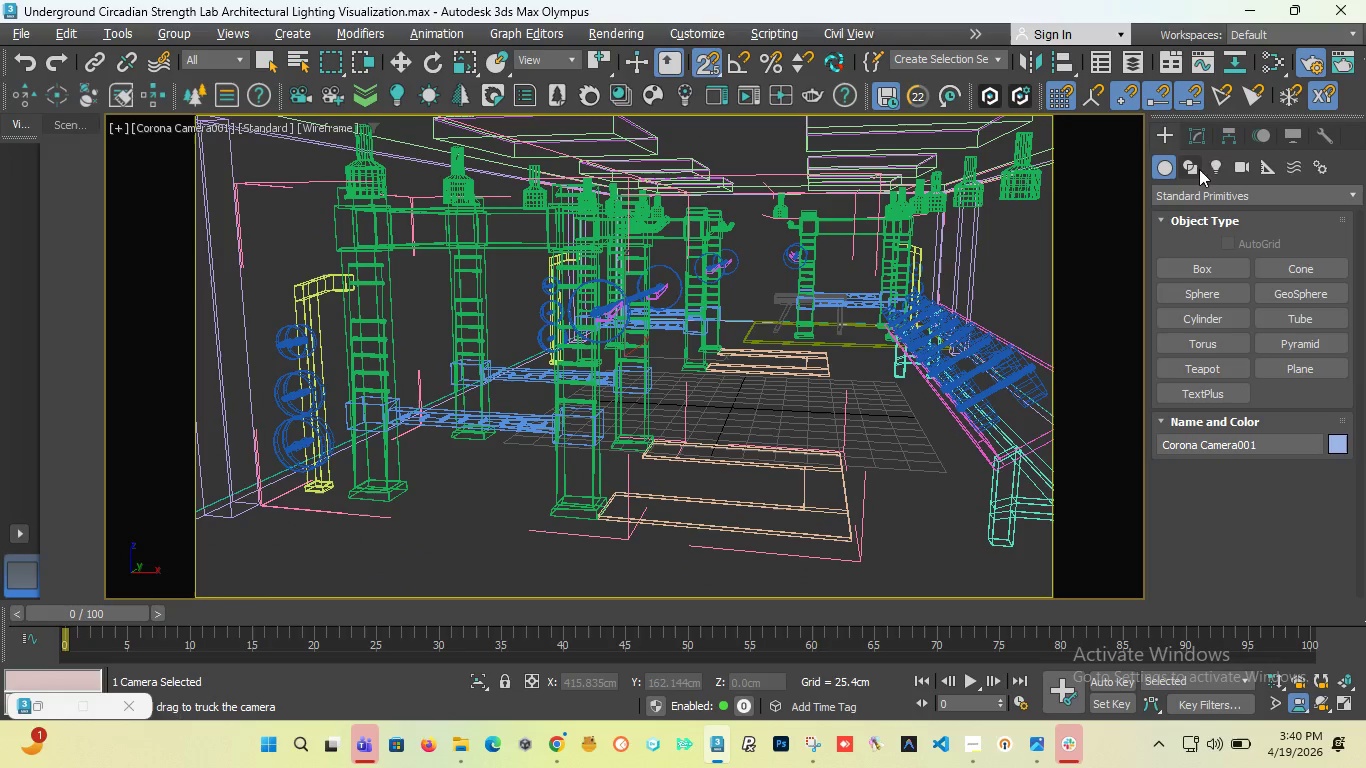 
left_click([1202, 140])
 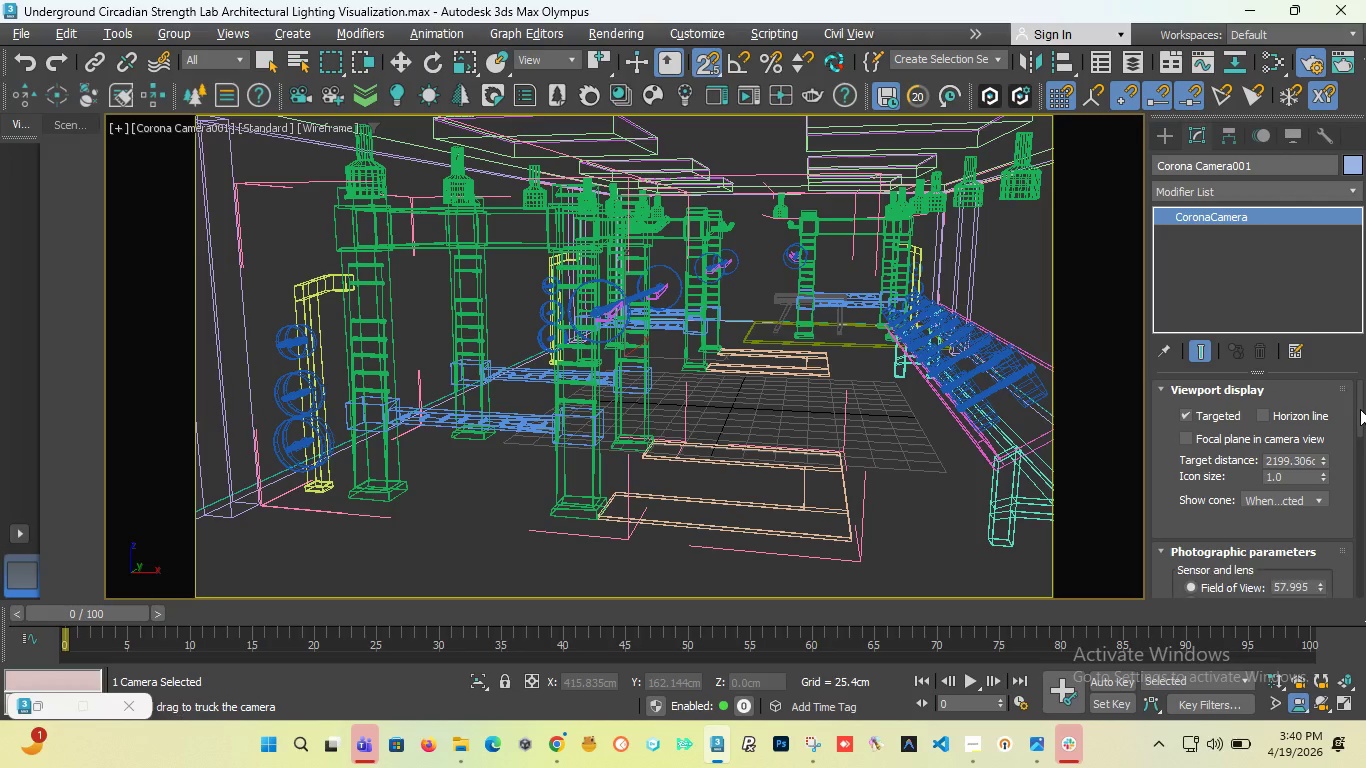 
left_click_drag(start_coordinate=[1360, 409], to_coordinate=[1365, 560])
 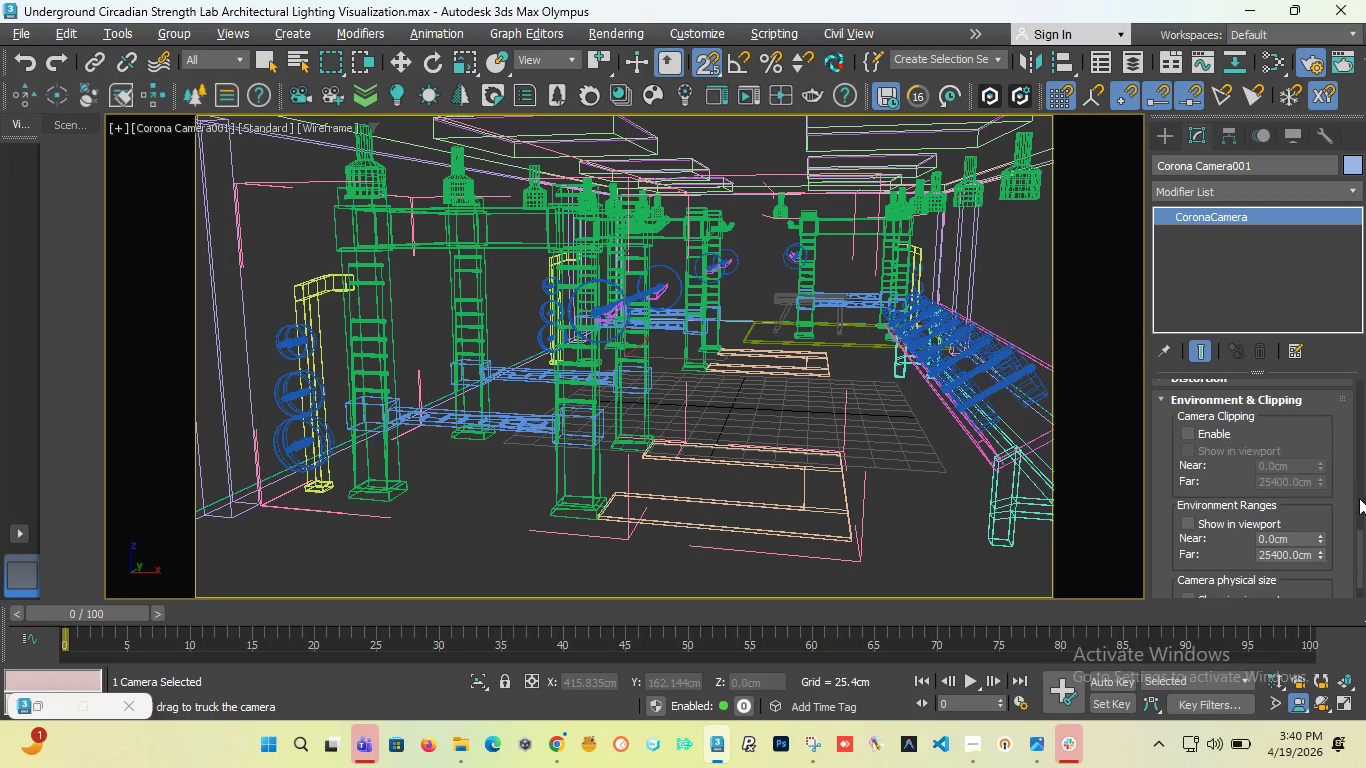 
left_click_drag(start_coordinate=[1363, 545], to_coordinate=[1365, 497])
 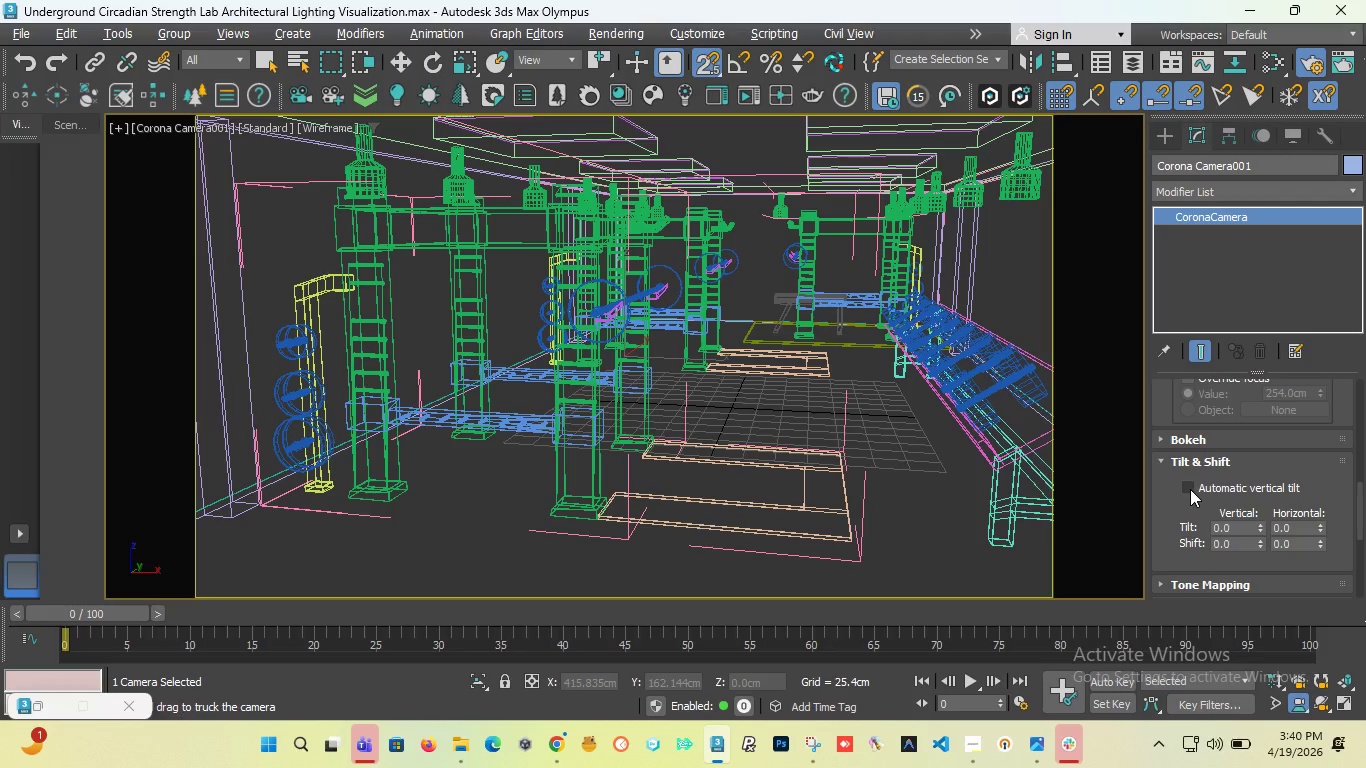 
left_click([1190, 489])
 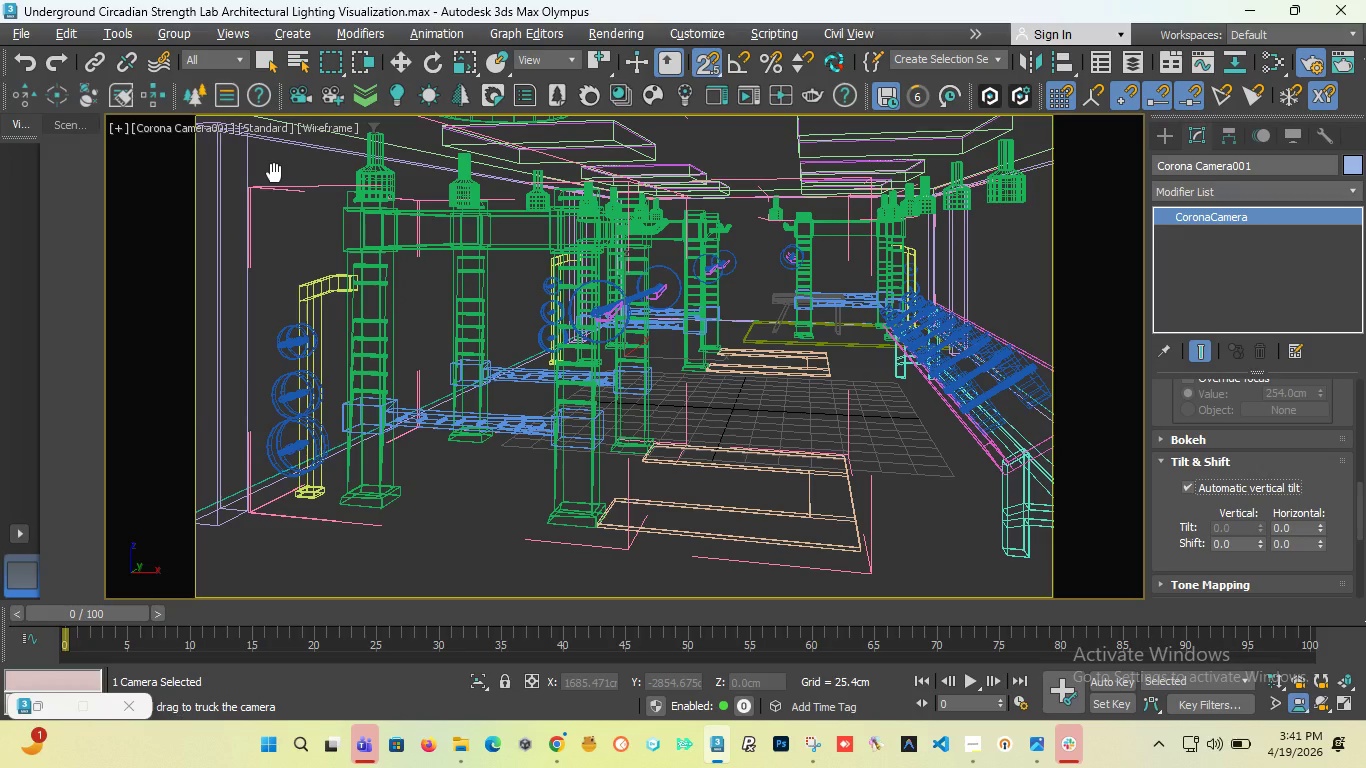 
wait(14.38)
 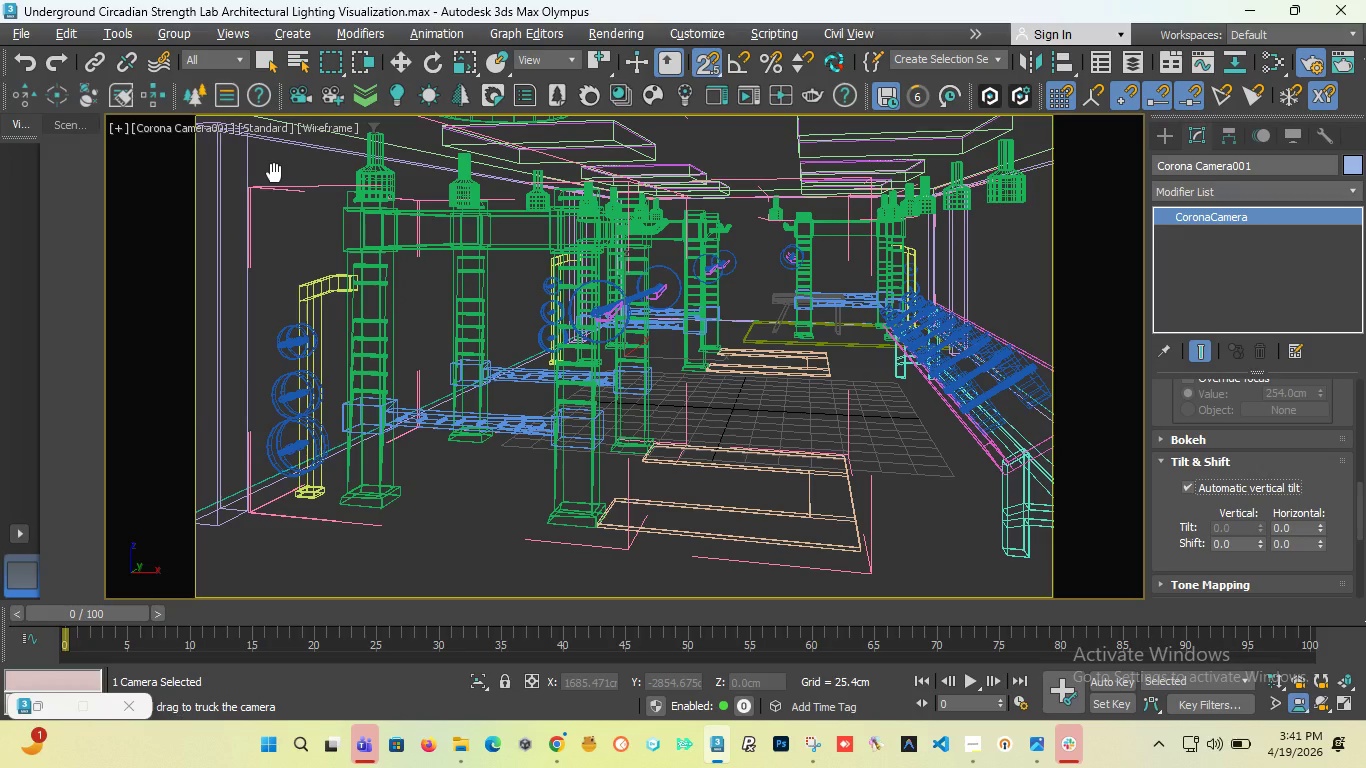 
left_click([160, 127])
 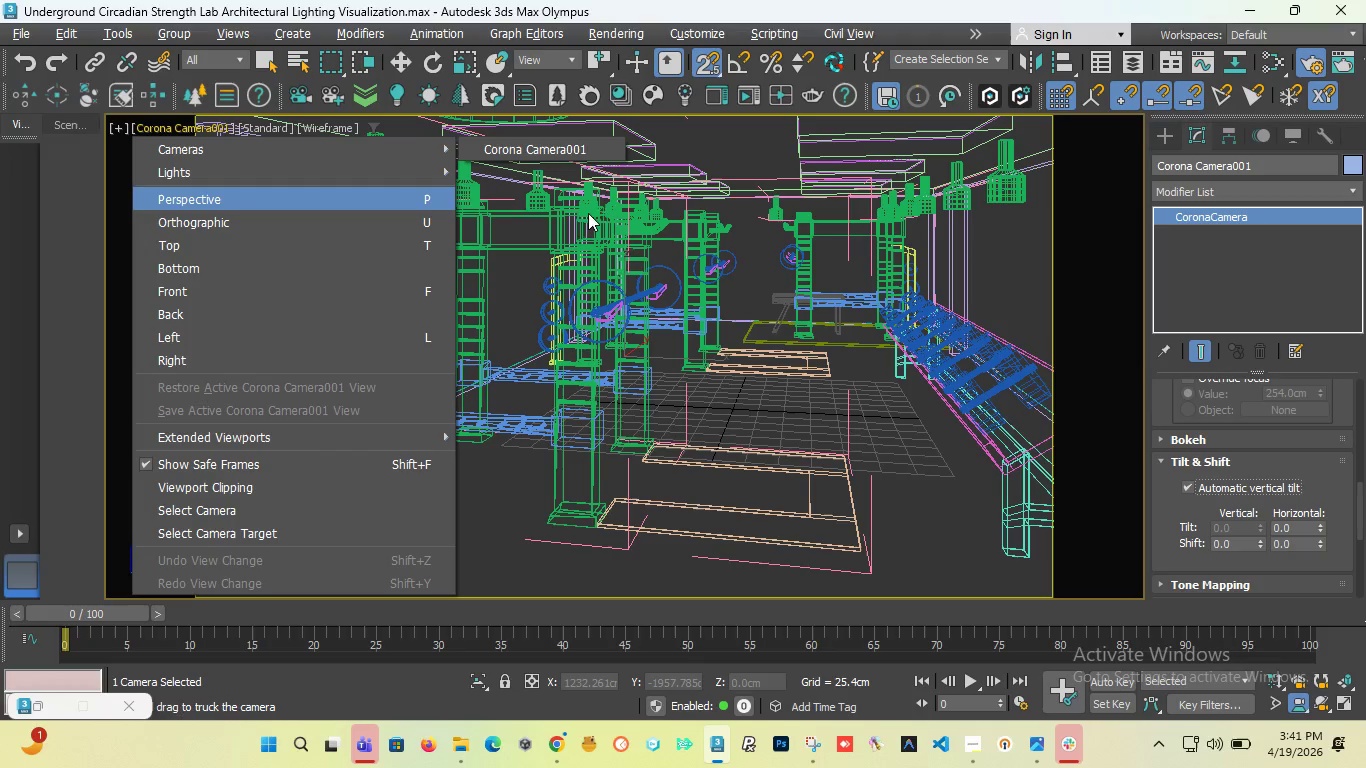 
left_click([645, 268])
 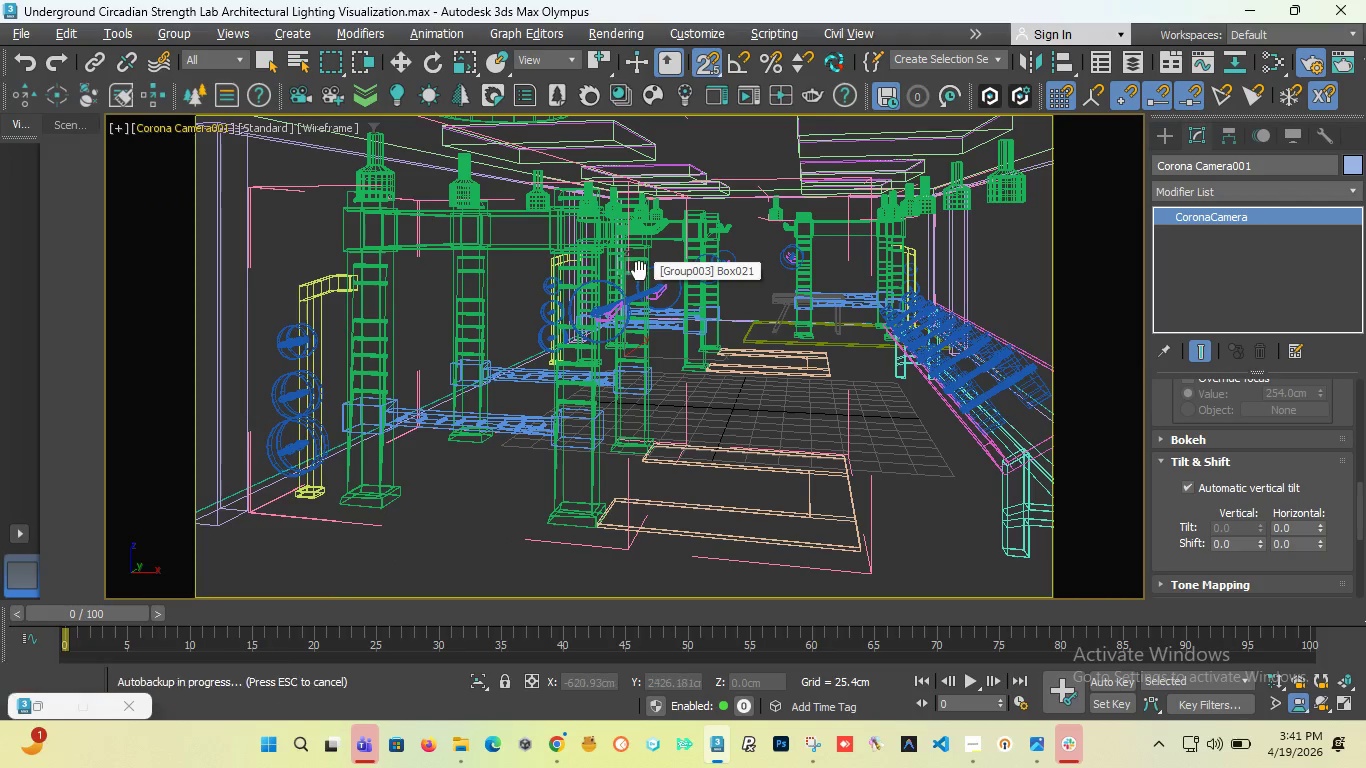 
key(F3)
 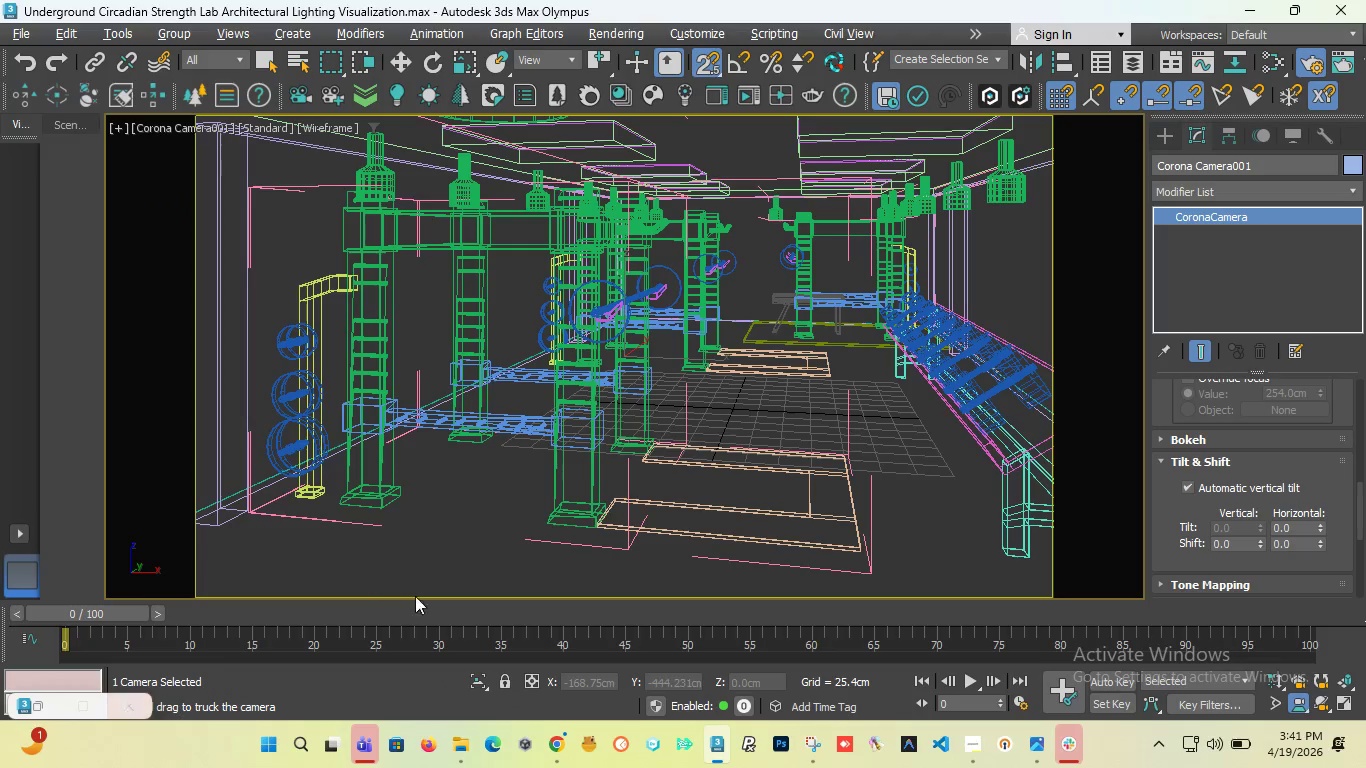 
key(F3)
 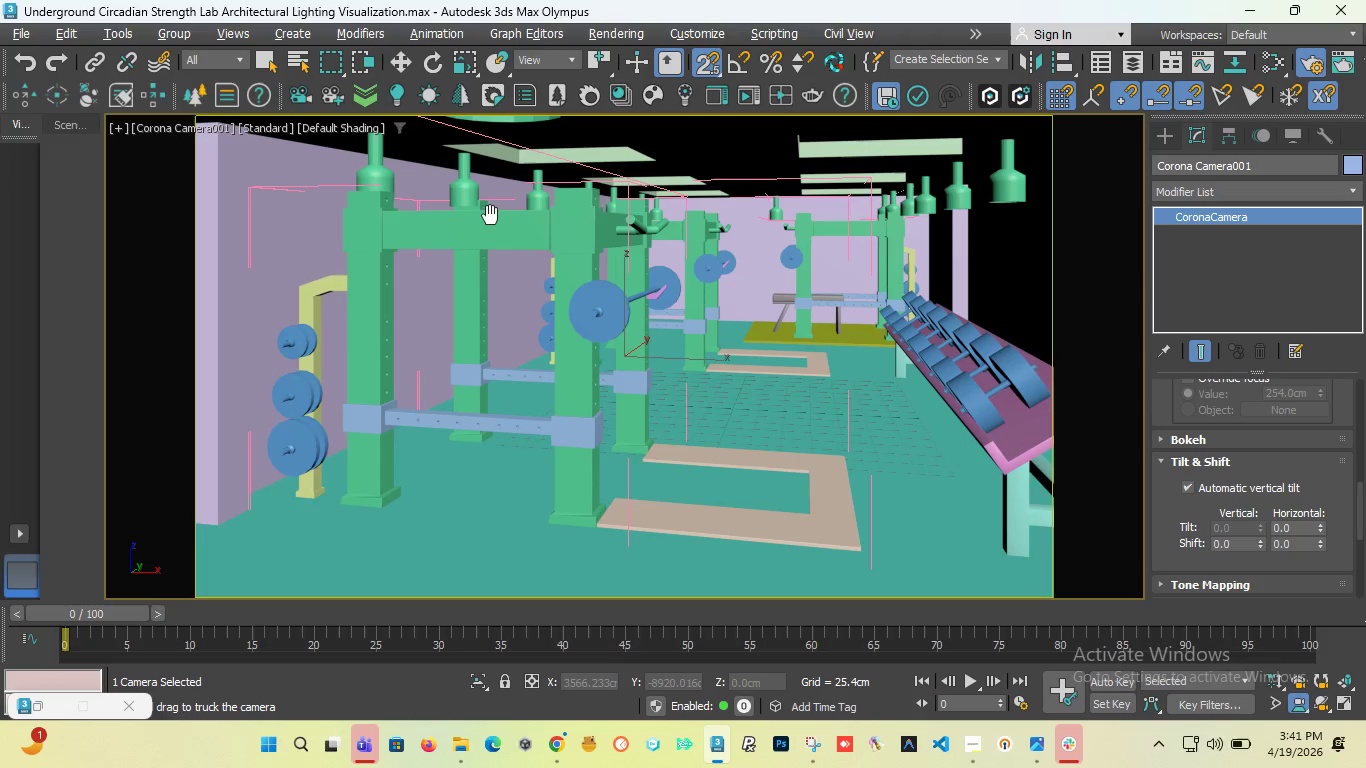 
wait(7.3)
 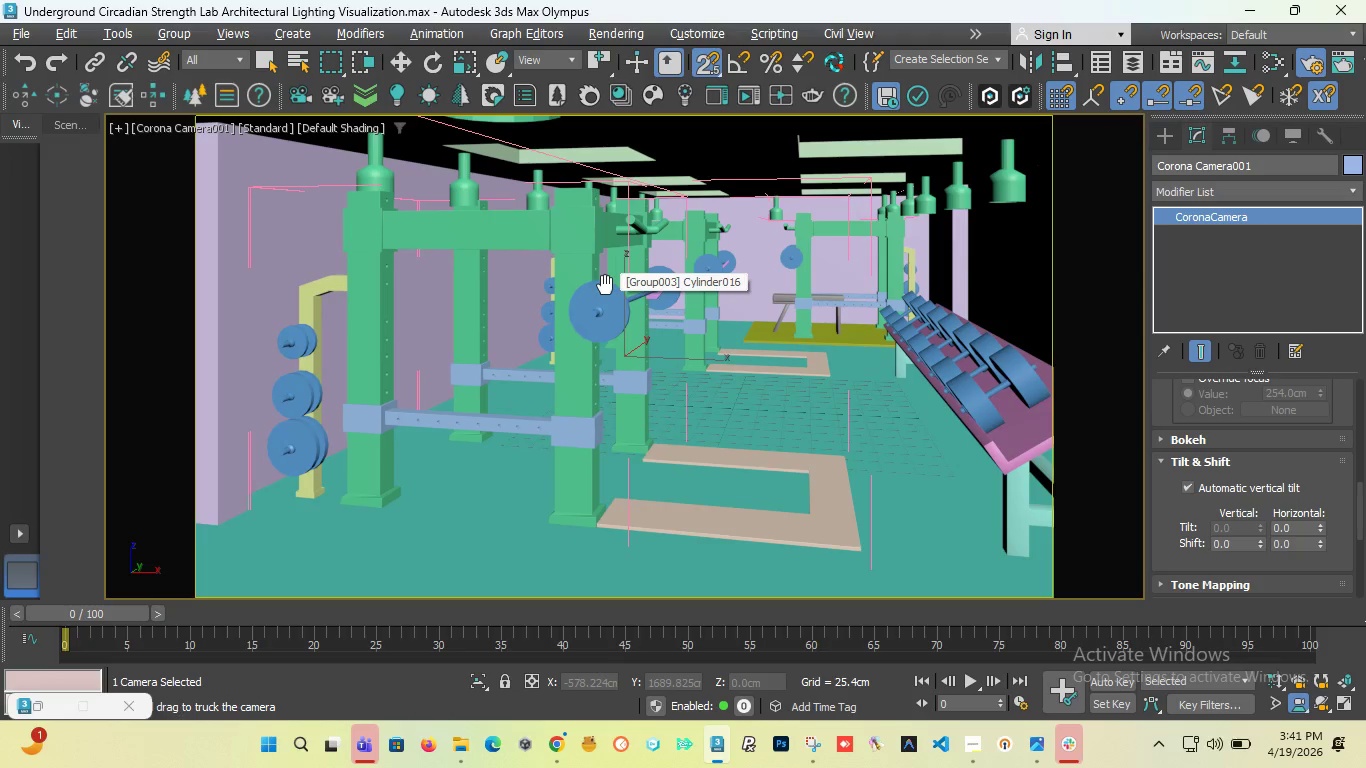 
left_click([172, 131])
 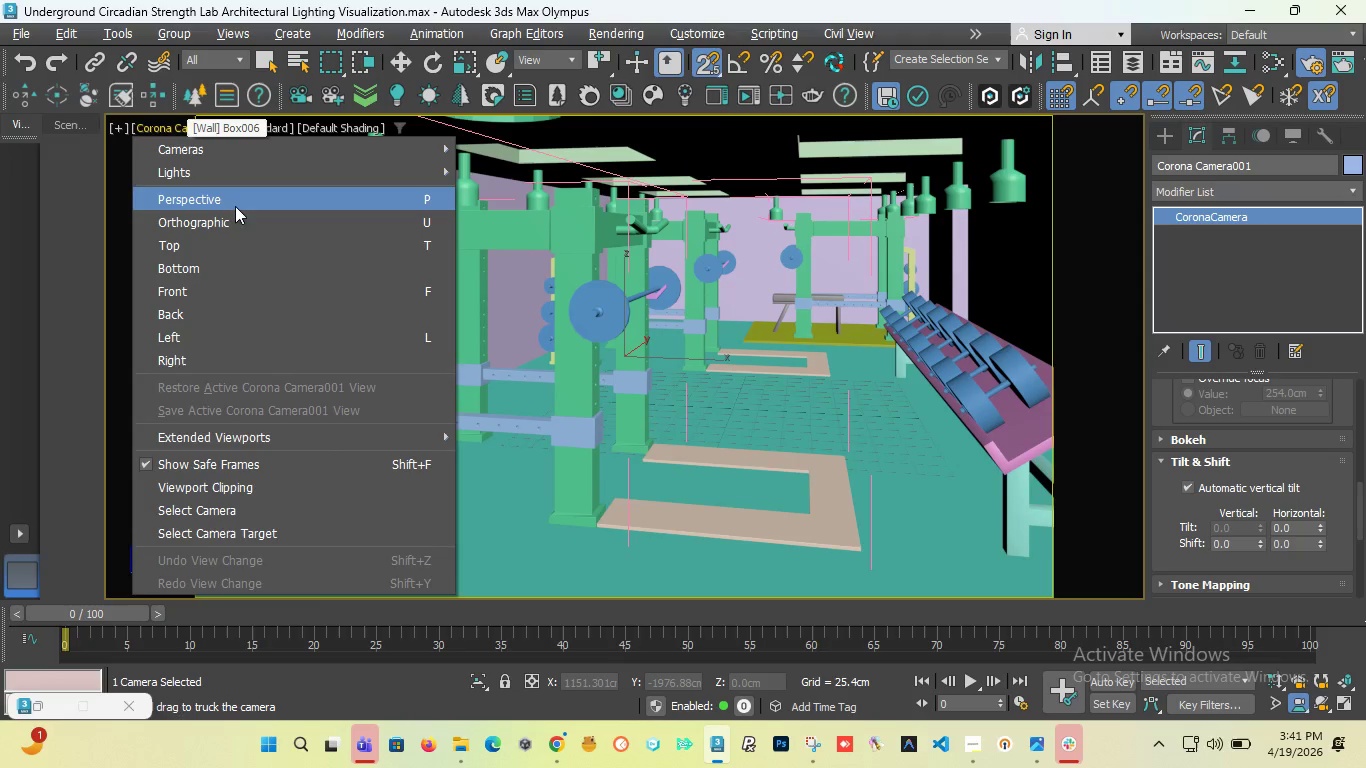 
left_click([236, 208])
 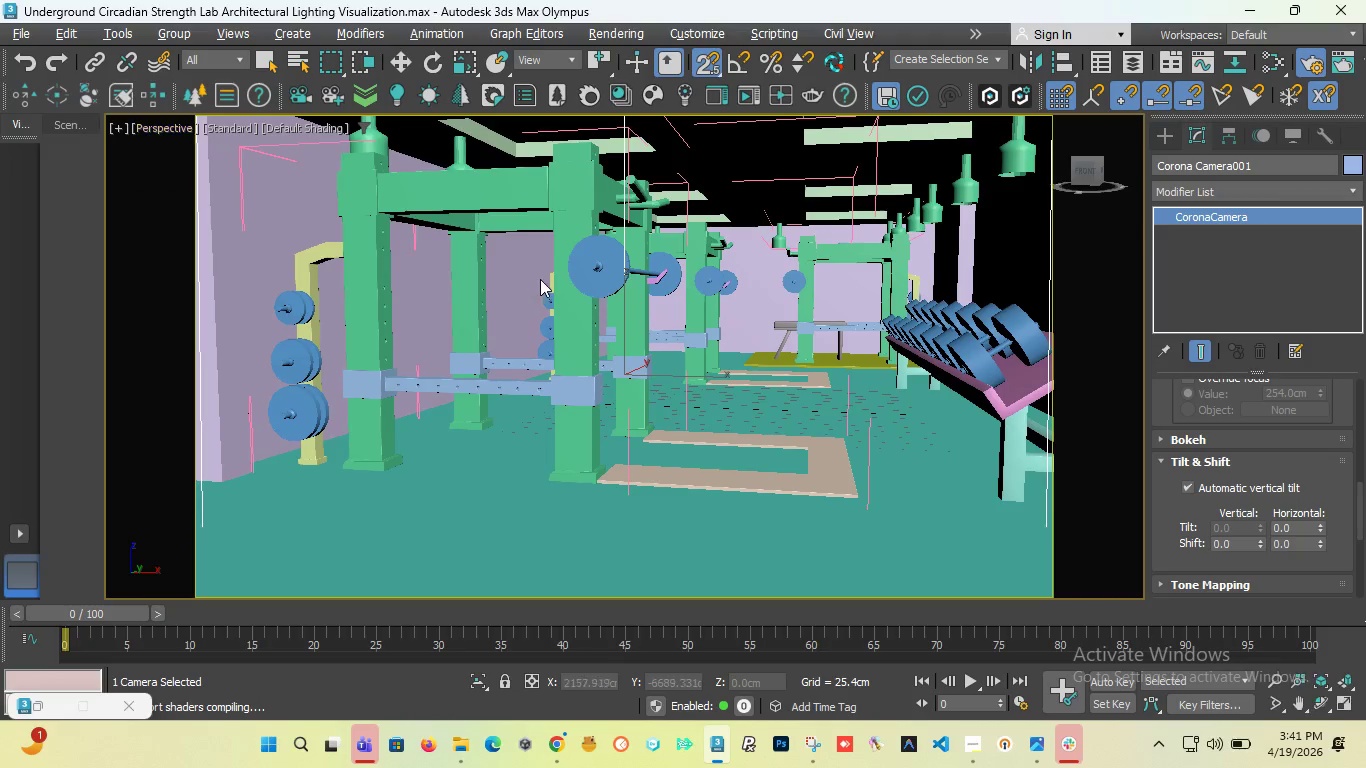 
scroll: coordinate [569, 301], scroll_direction: down, amount: 10.0
 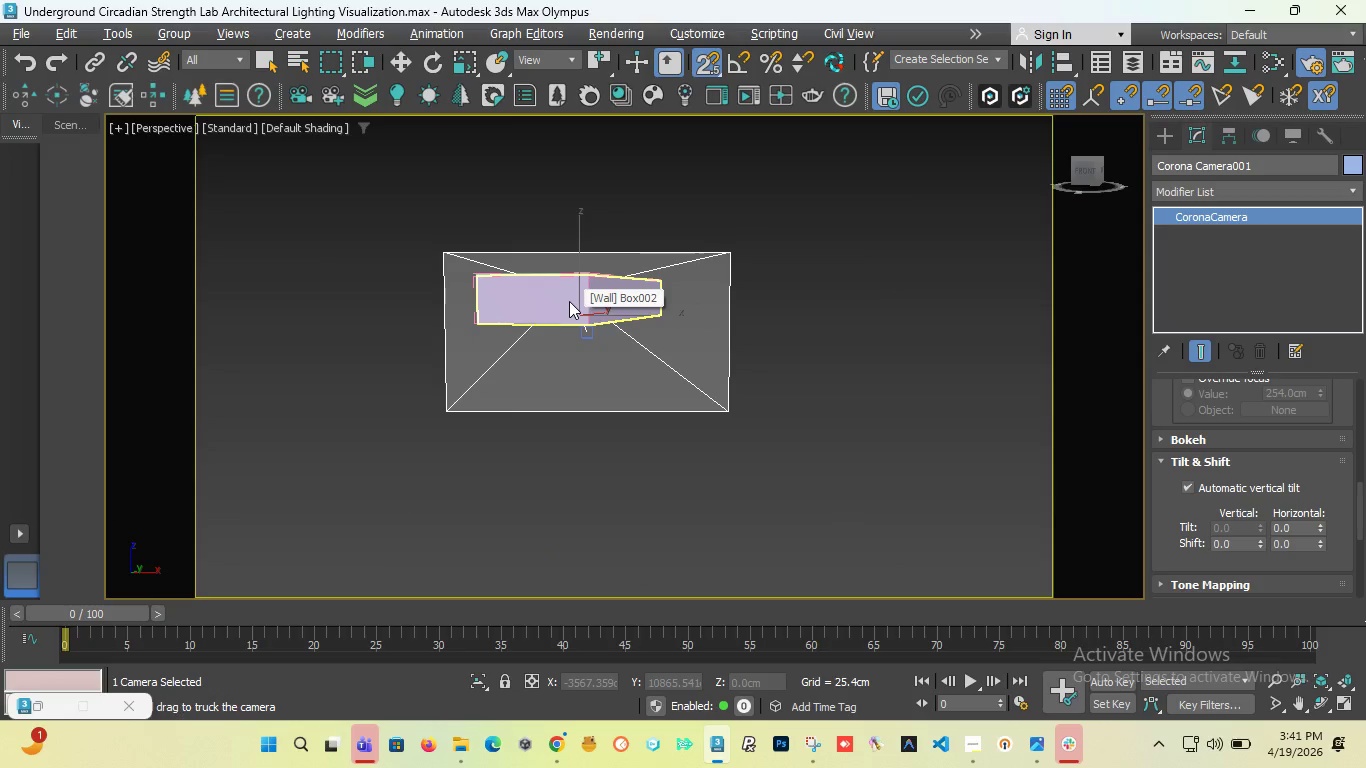 
key(F)
 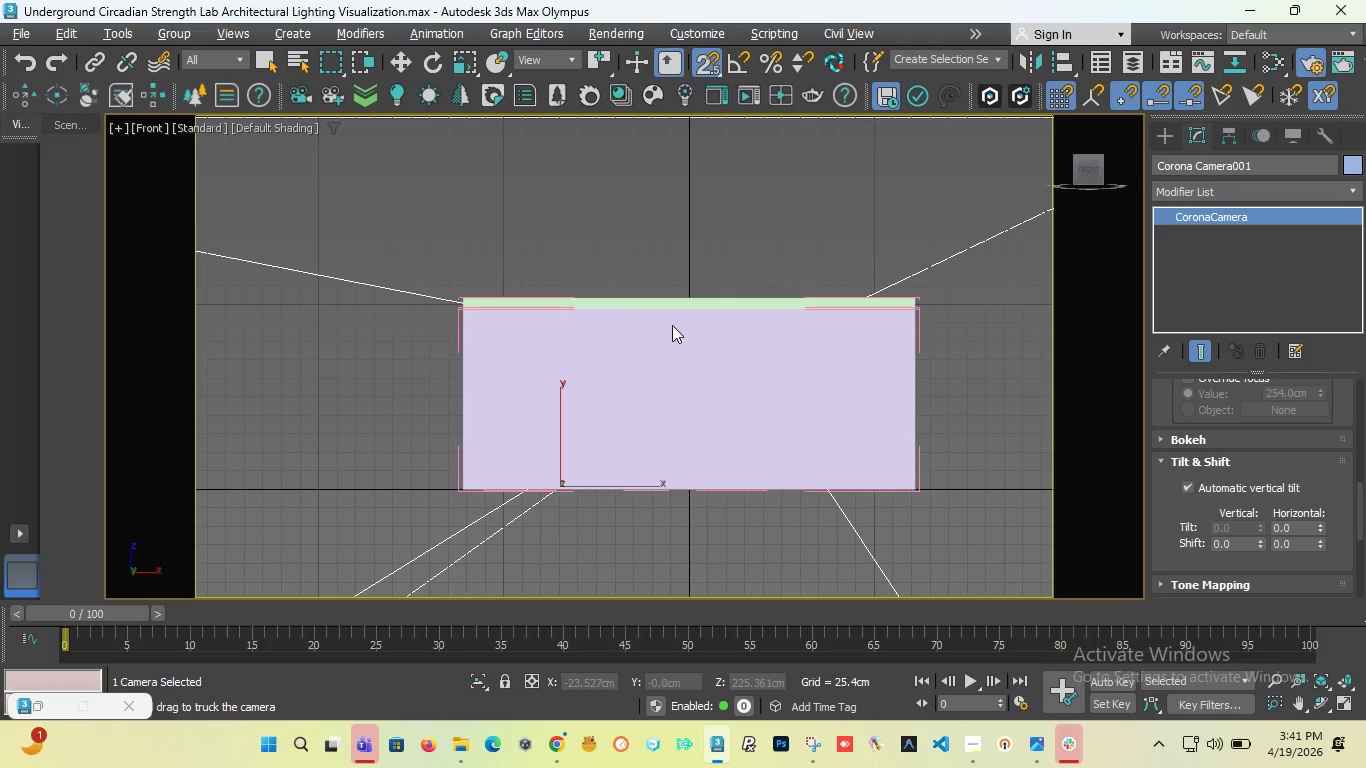 
key(F3)
 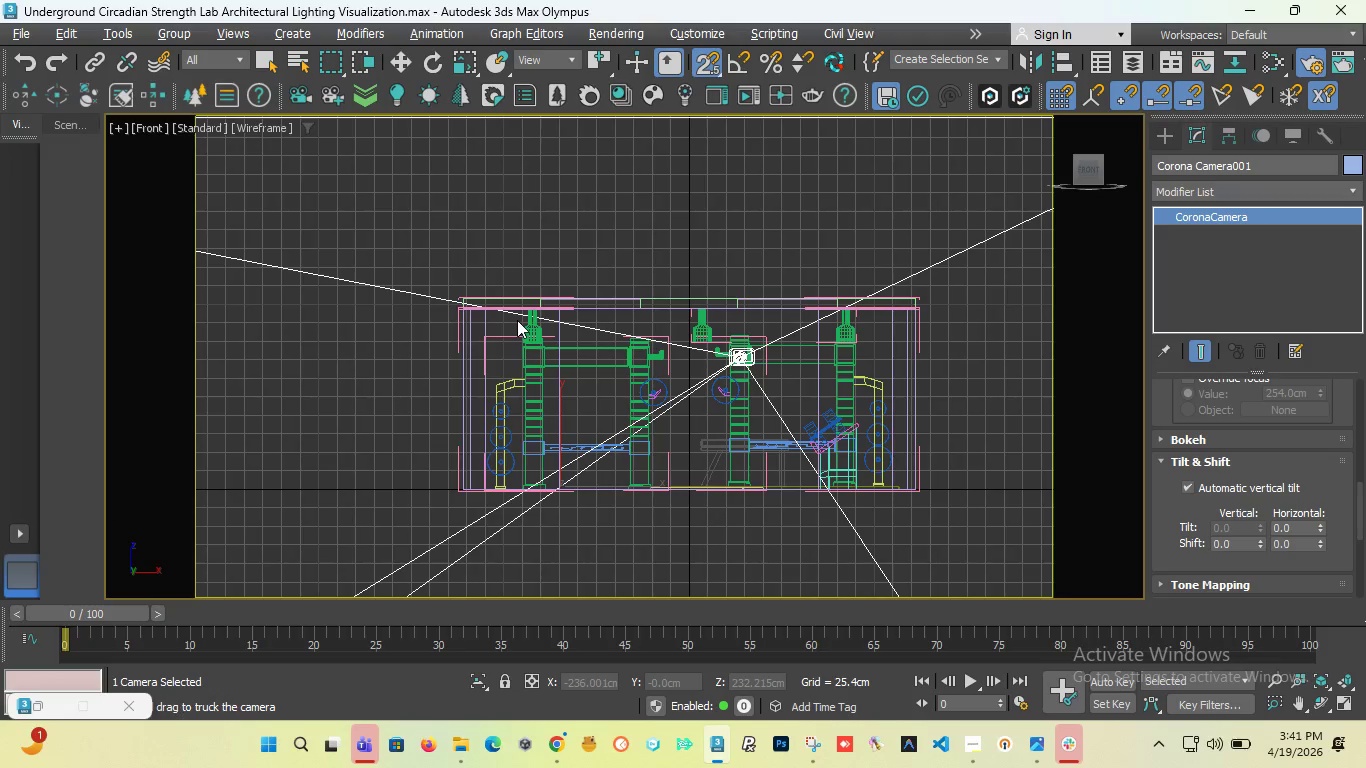 
scroll: coordinate [539, 337], scroll_direction: up, amount: 6.0
 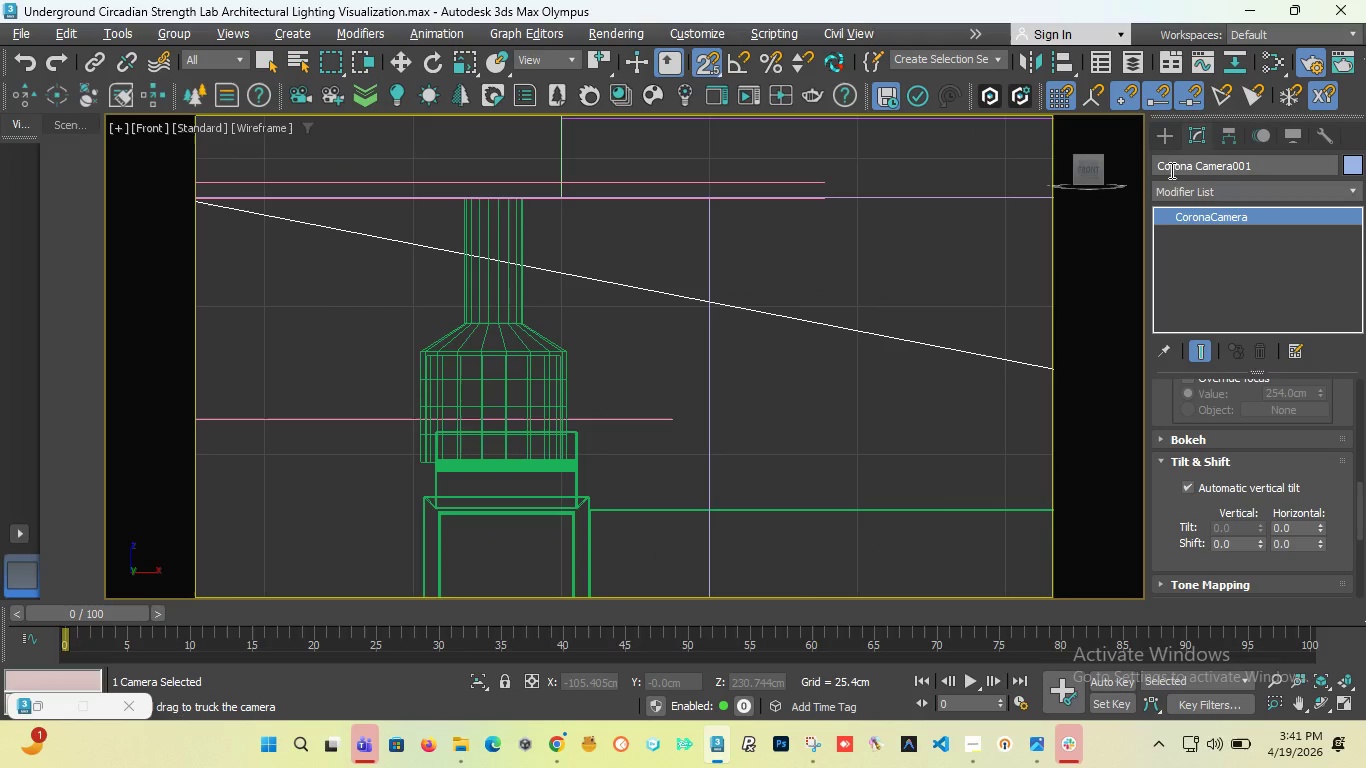 
left_click([1165, 137])
 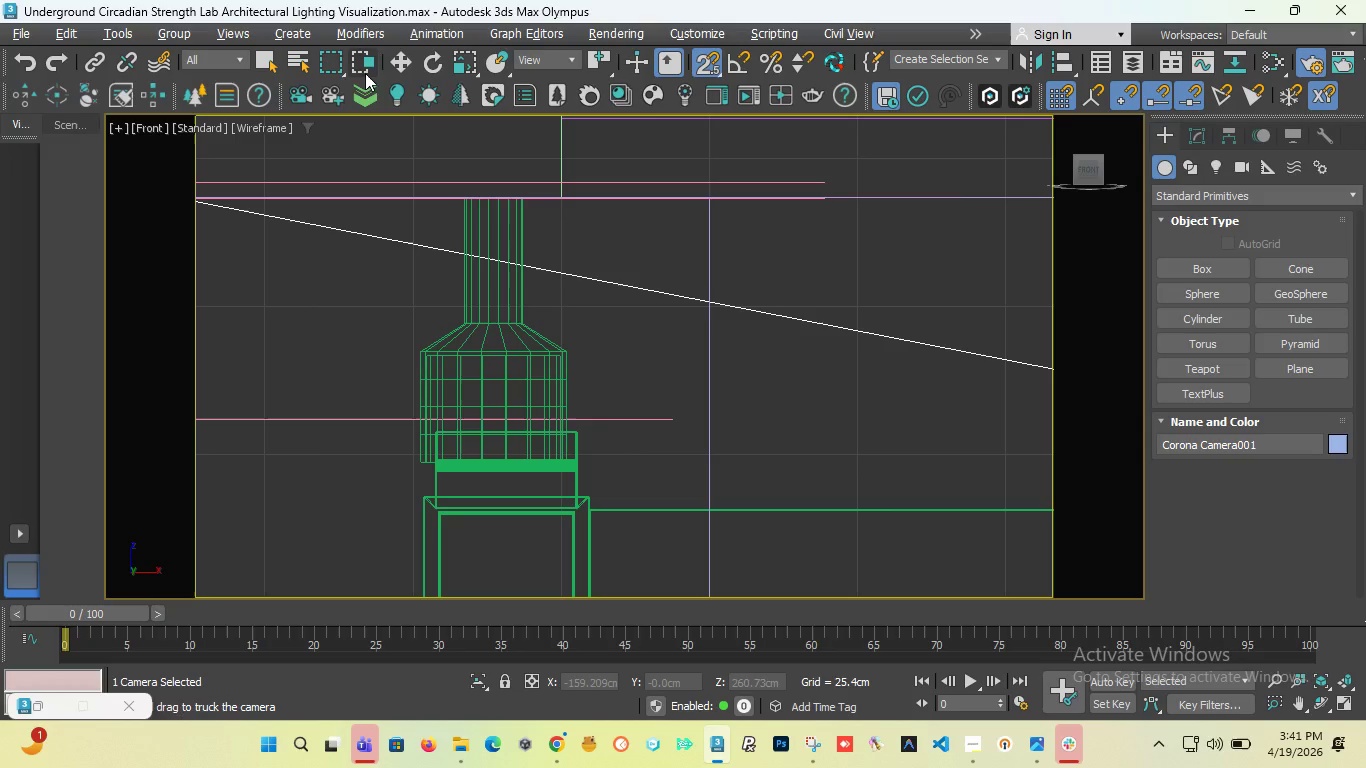 
left_click([407, 57])
 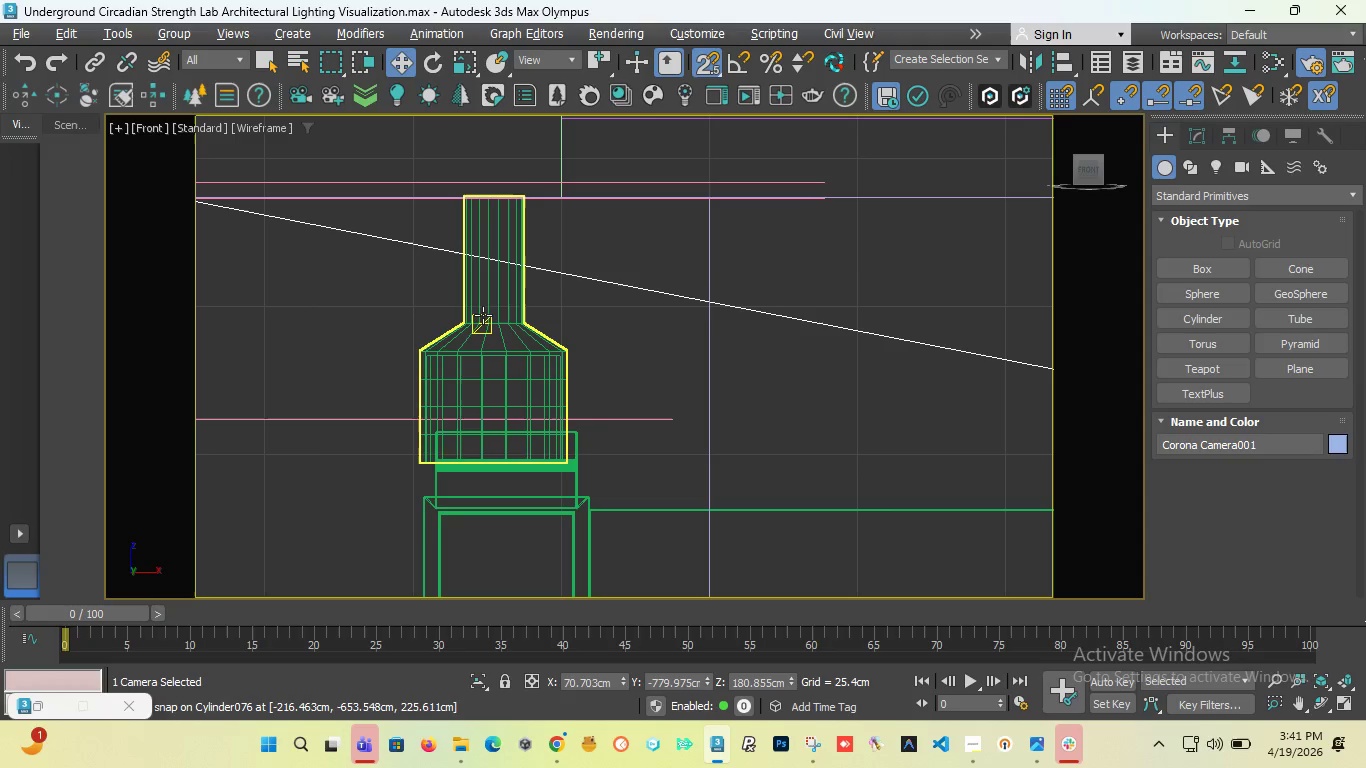 
left_click([483, 315])
 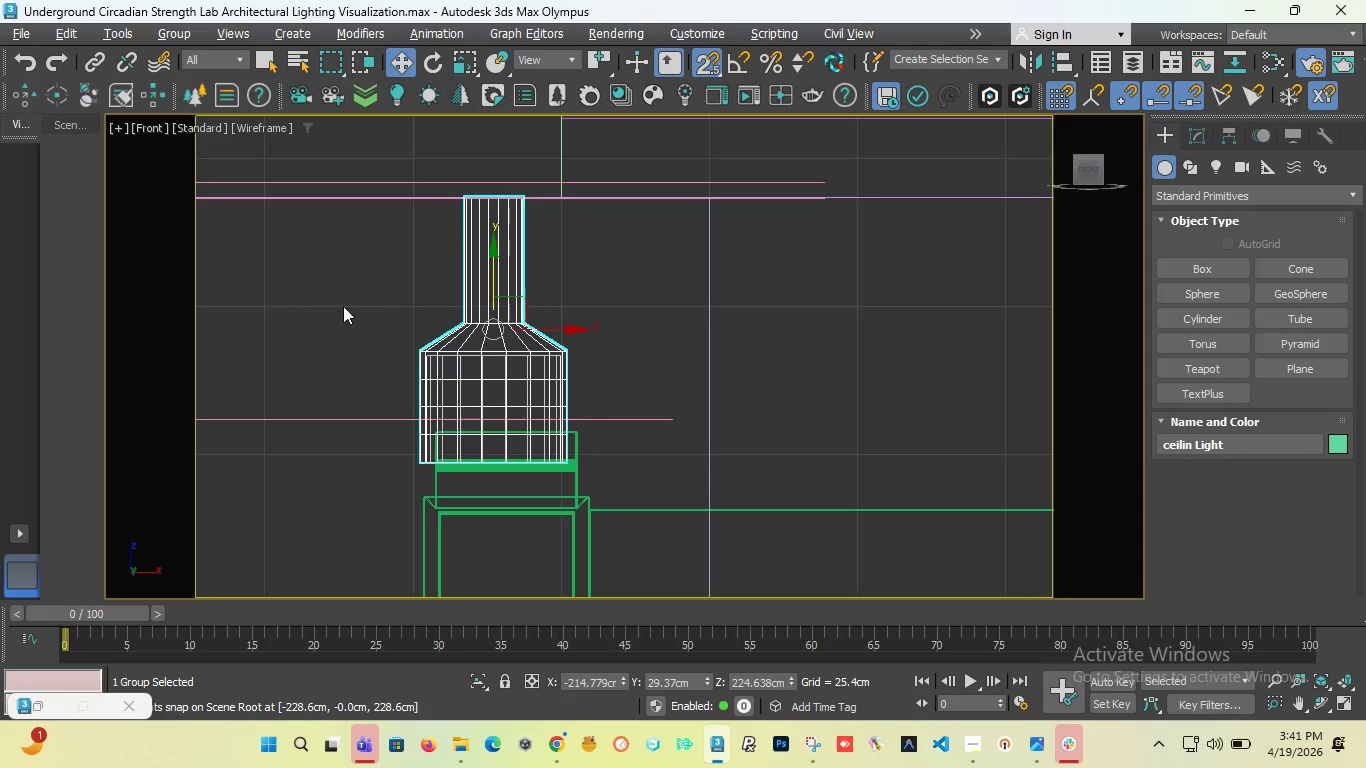 
scroll: coordinate [338, 306], scroll_direction: down, amount: 5.0
 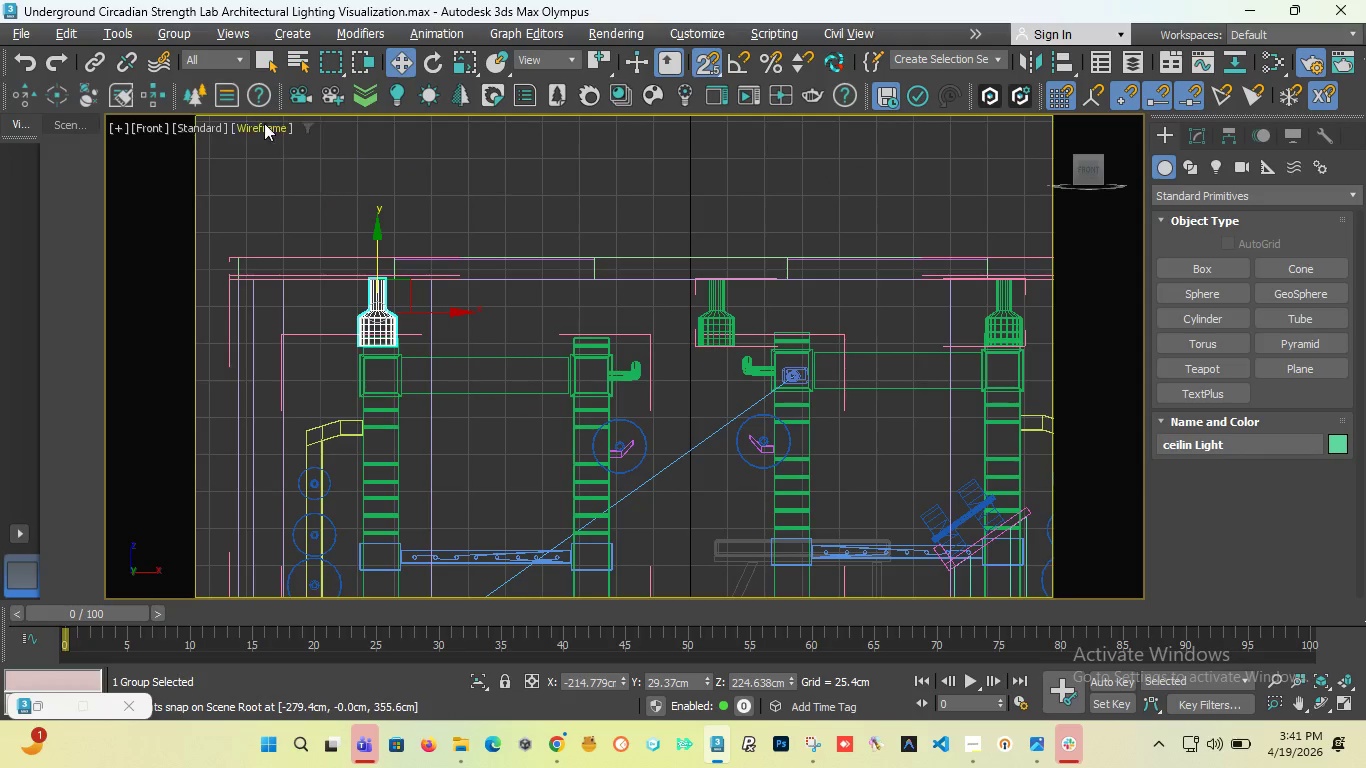 
left_click([183, 34])
 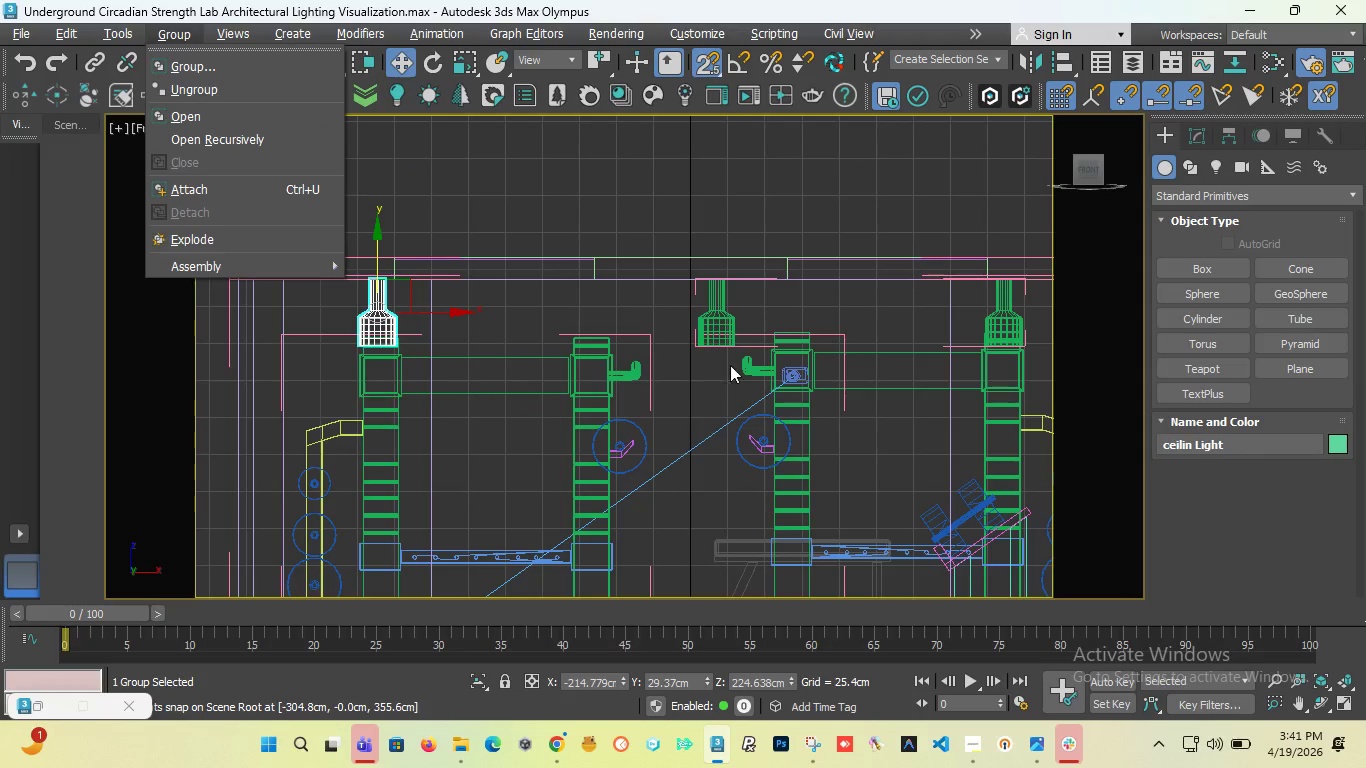 
left_click([723, 285])
 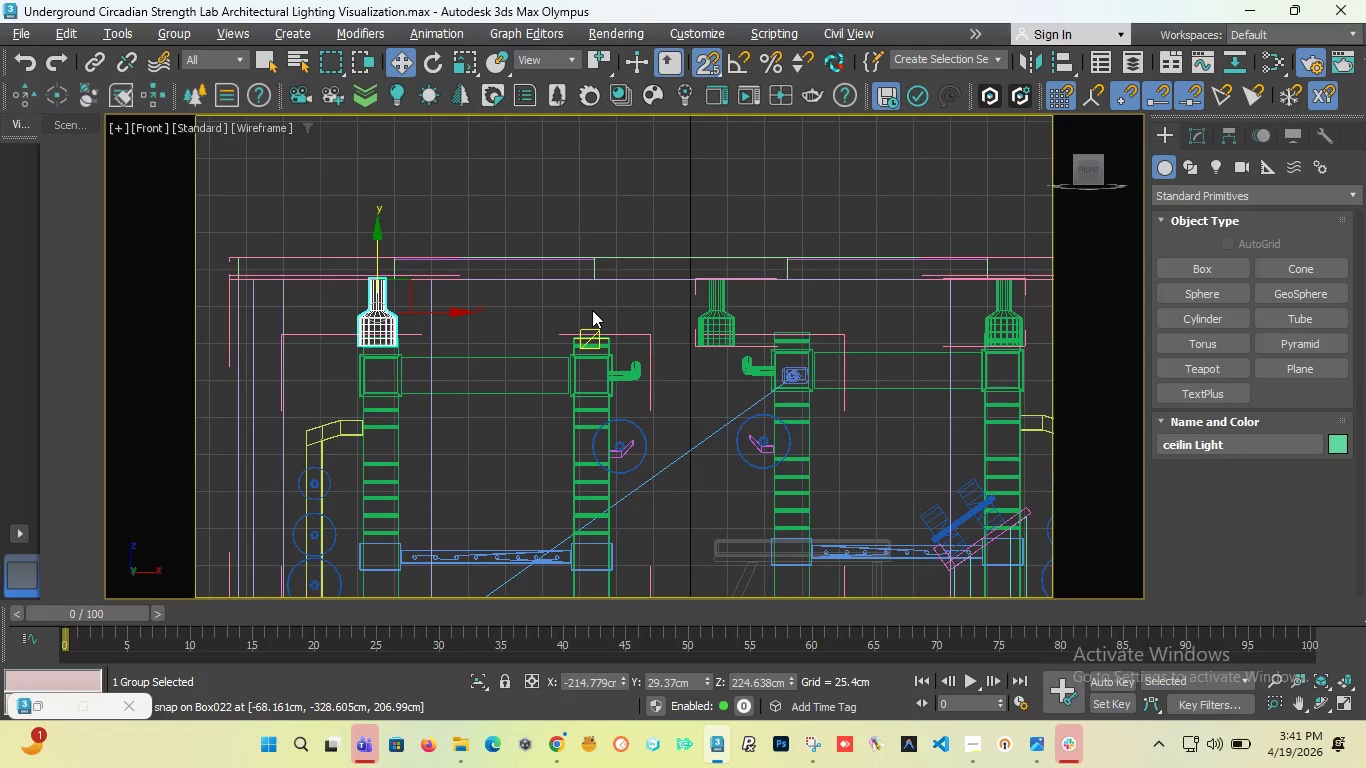 
key(T)
 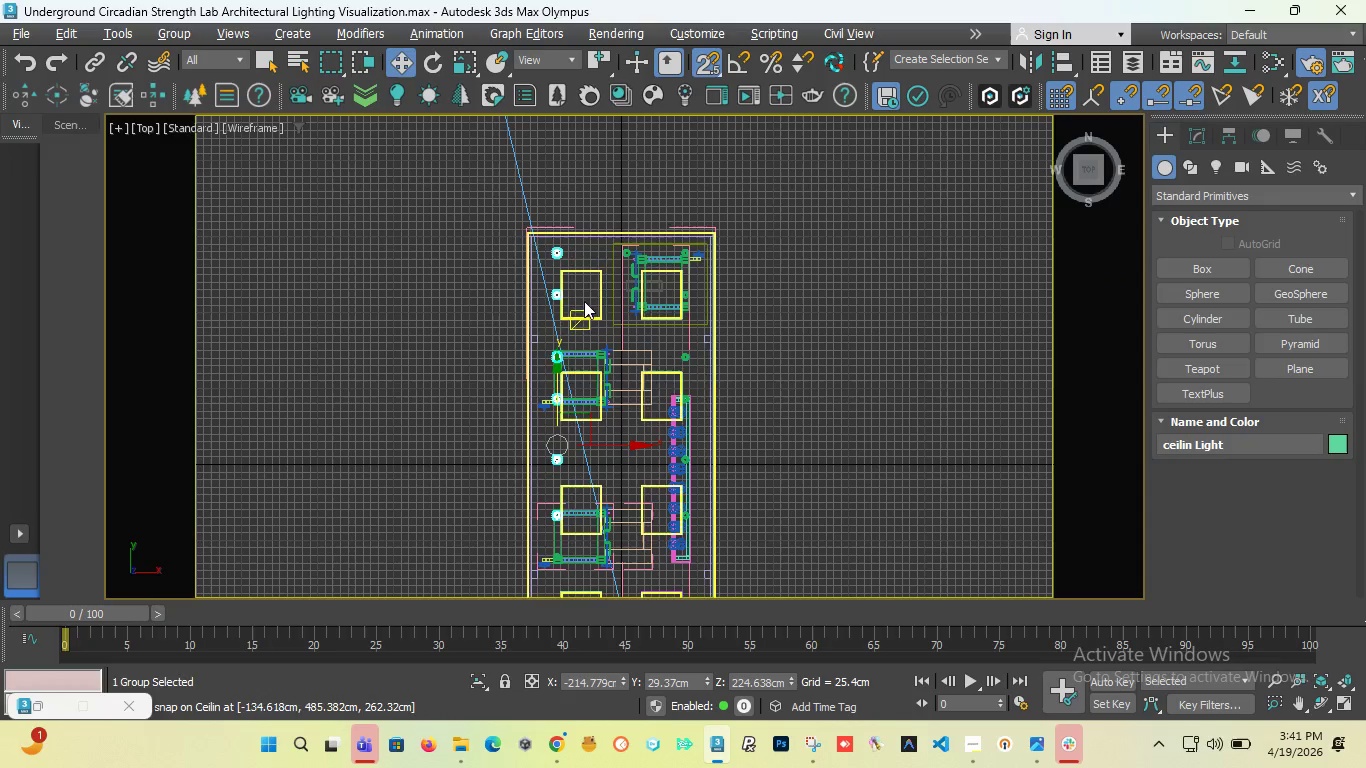 
scroll: coordinate [581, 295], scroll_direction: up, amount: 1.0
 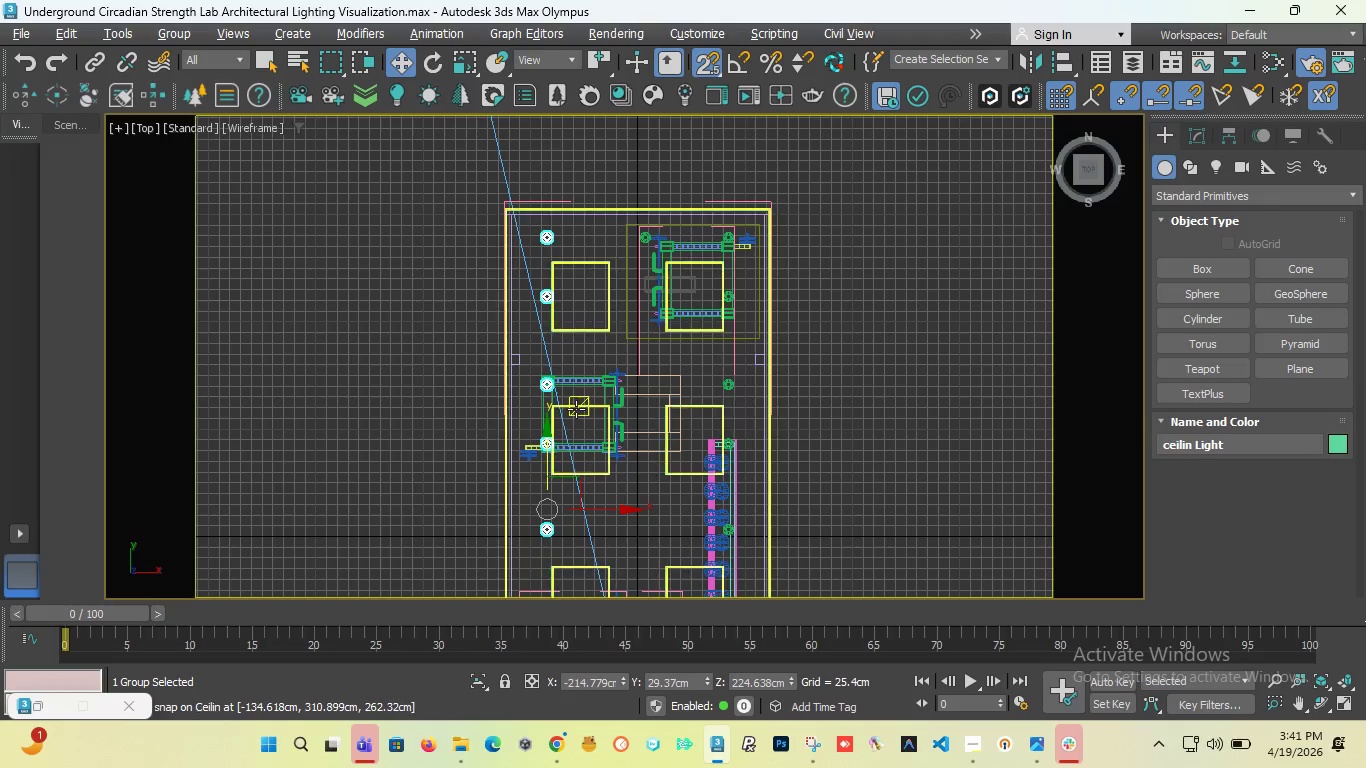 
hold_key(key=ControlLeft, duration=1.76)
 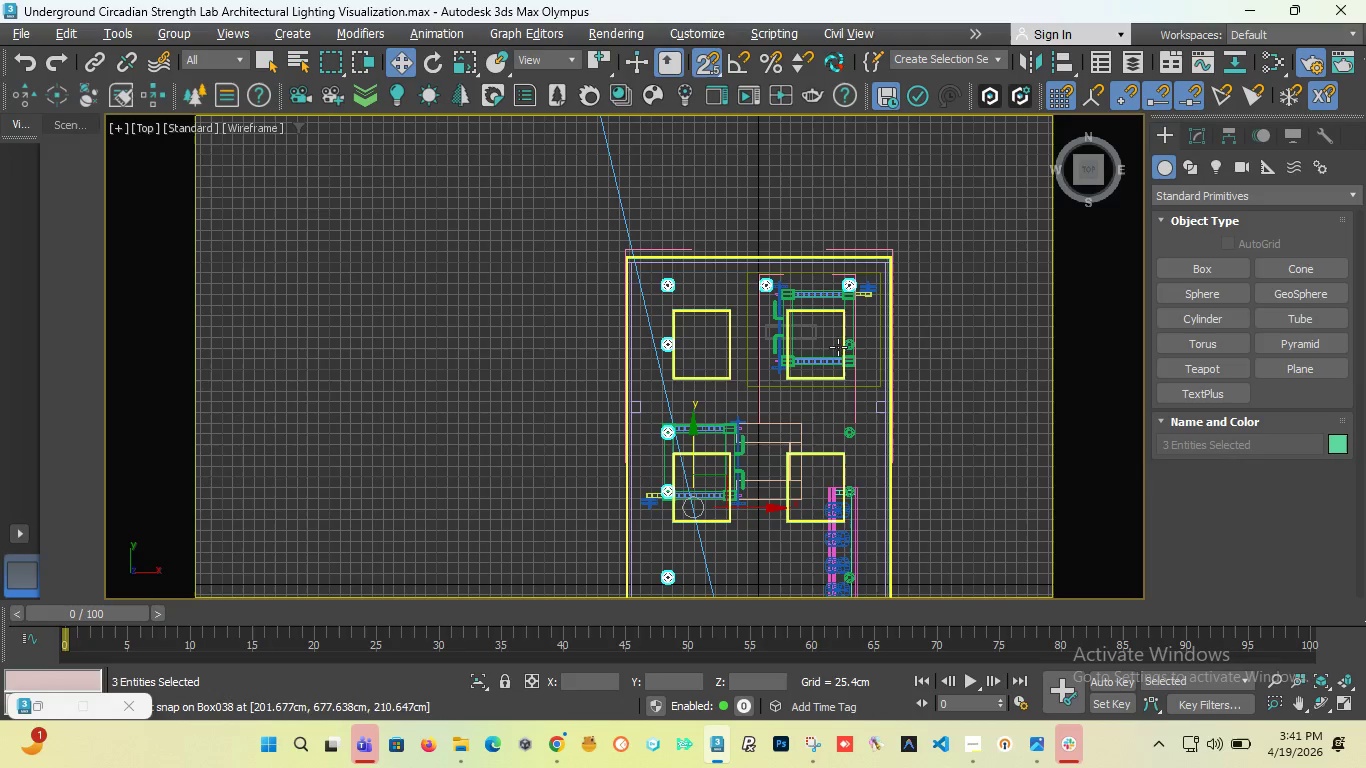 
scroll: coordinate [574, 300], scroll_direction: up, amount: 5.0
 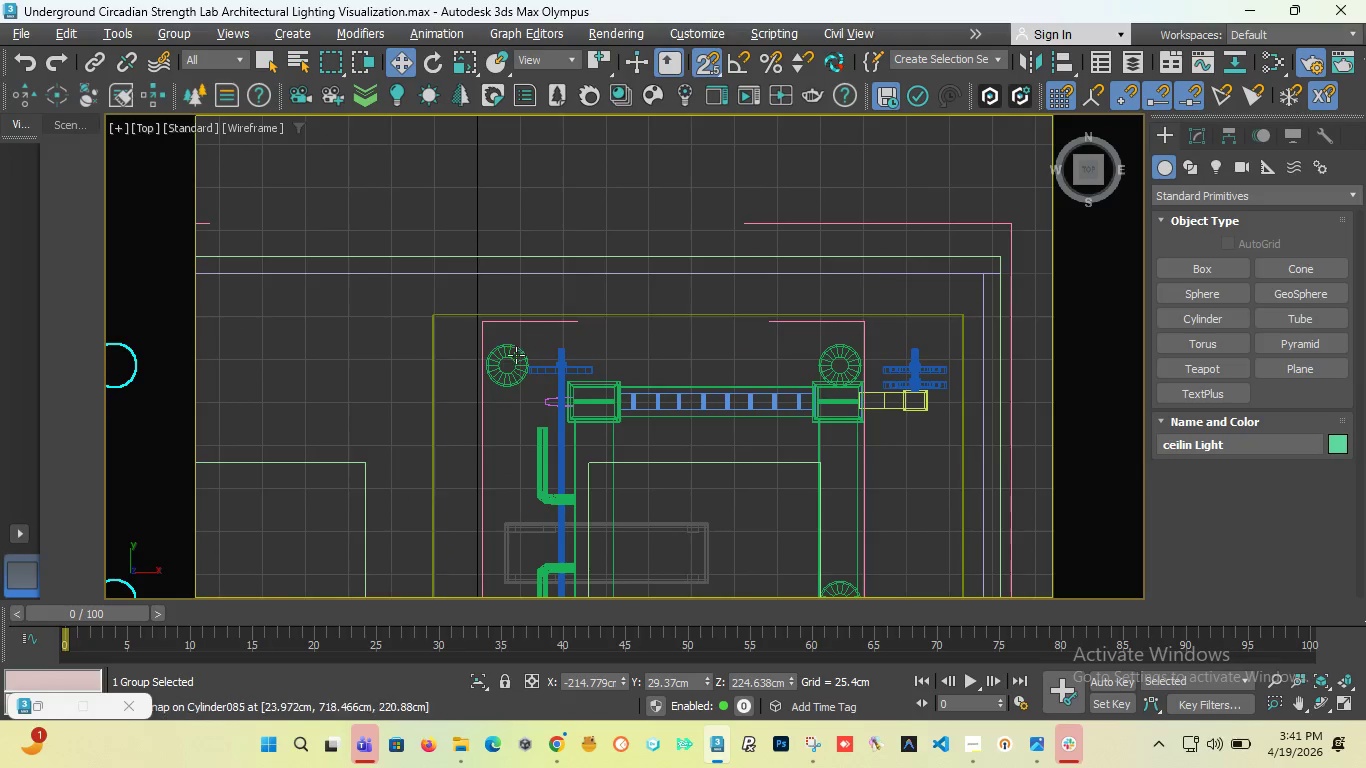 
left_click([513, 358])
 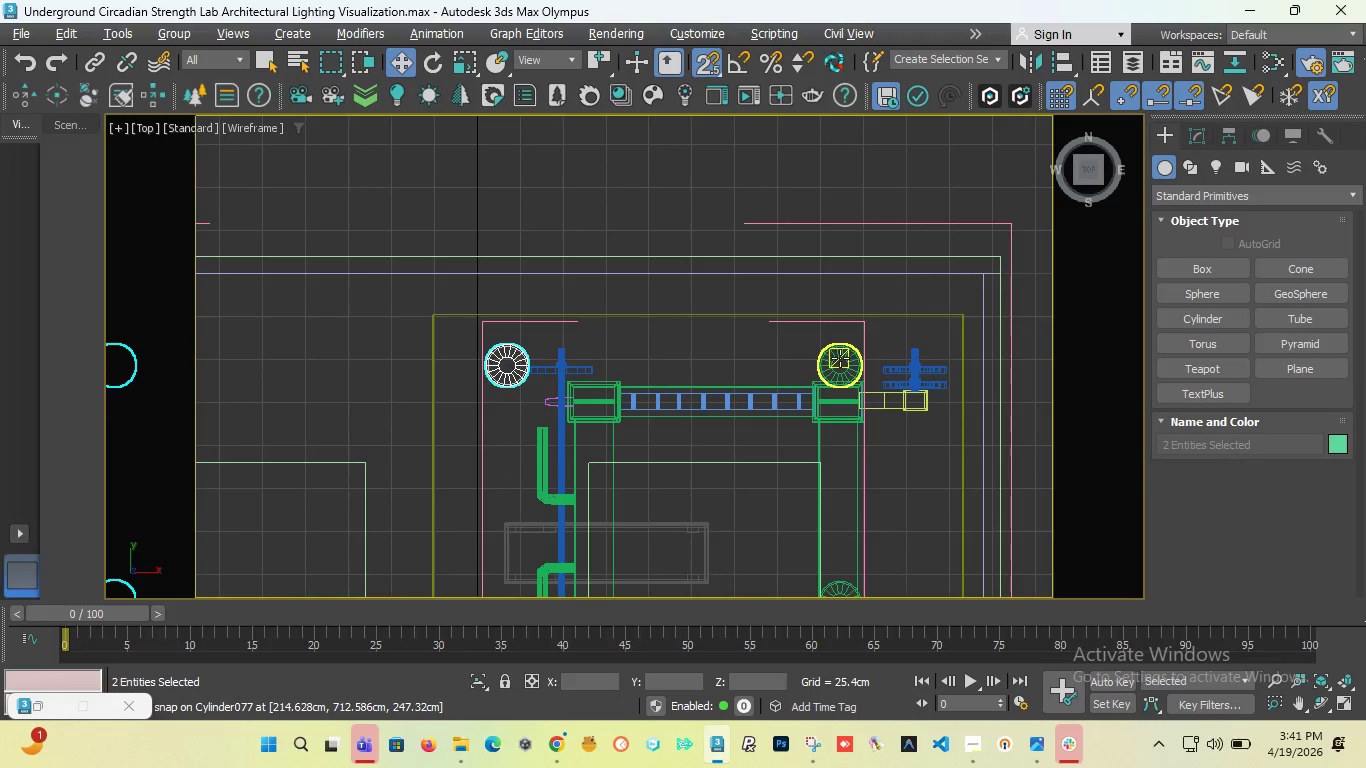 
left_click([840, 358])
 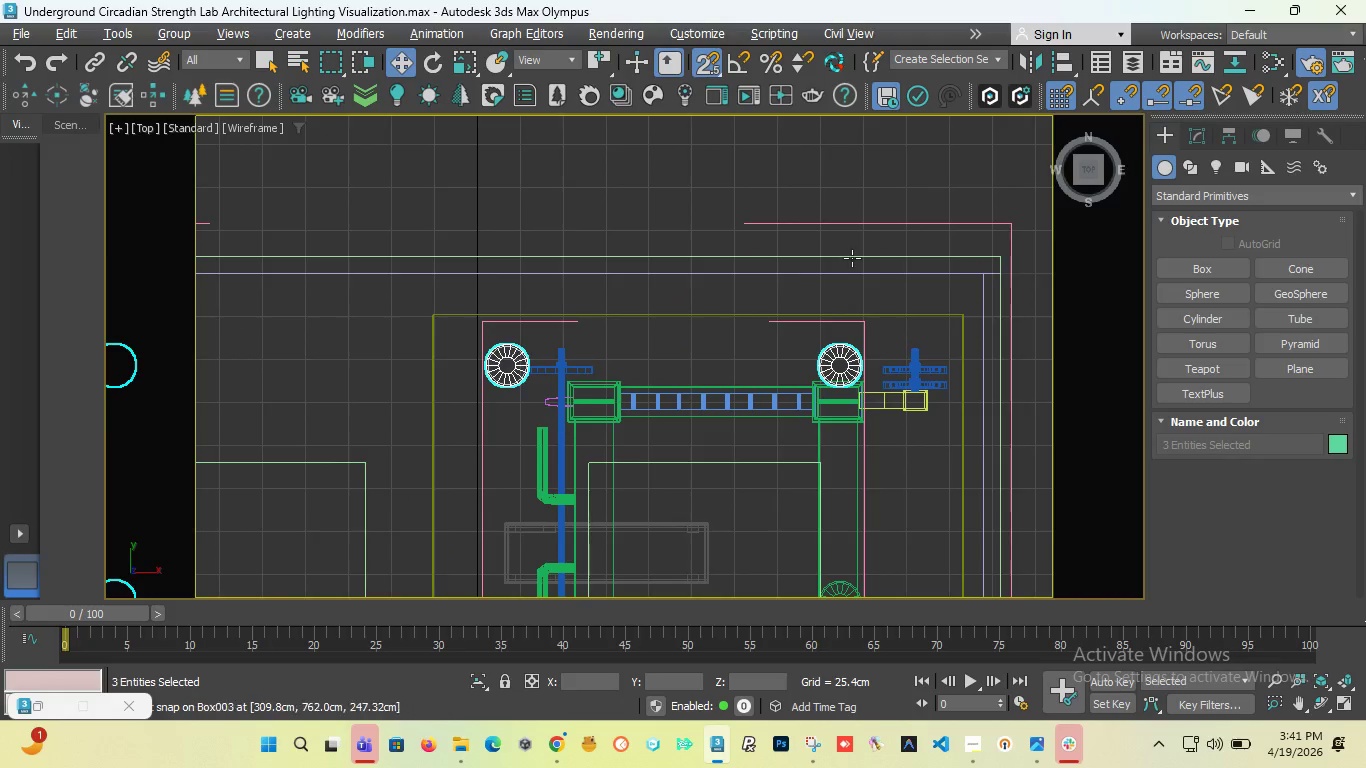 
scroll: coordinate [852, 258], scroll_direction: down, amount: 5.0
 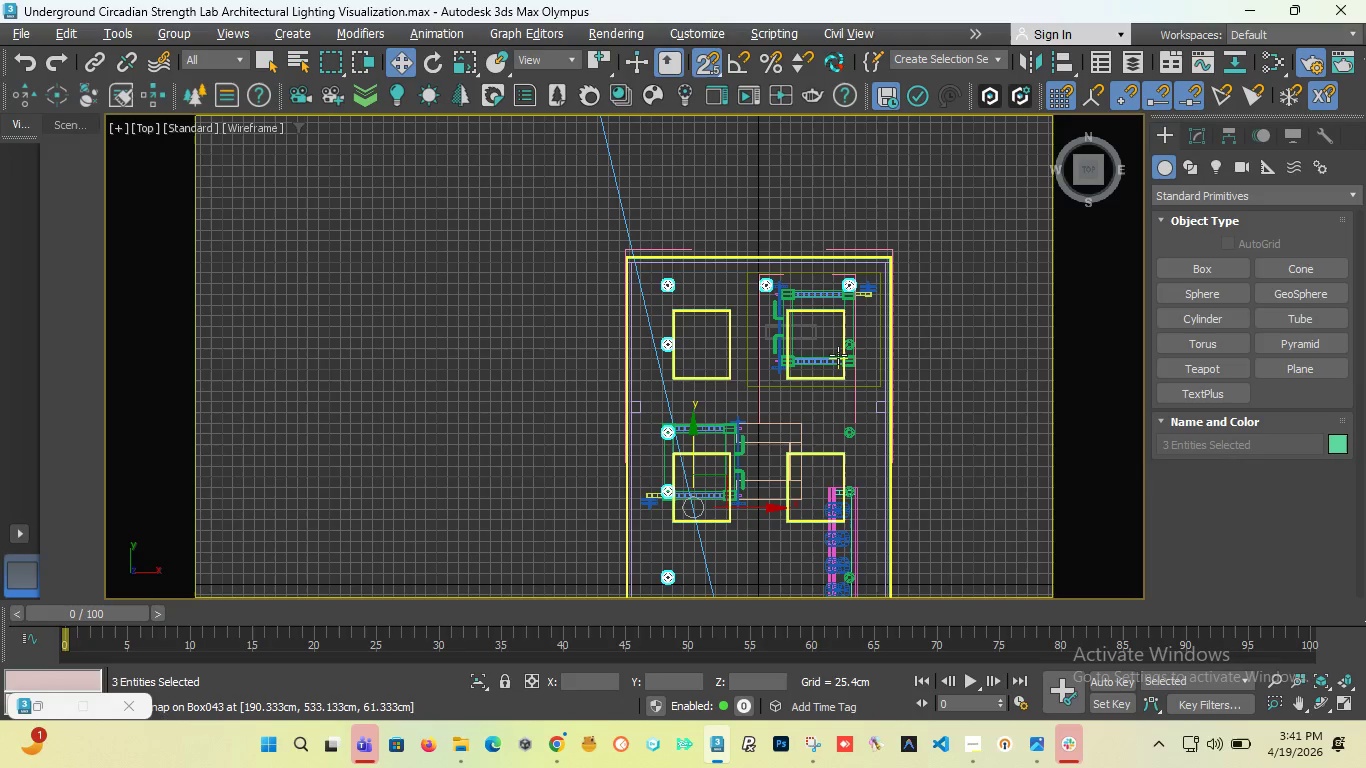 
hold_key(key=ControlLeft, duration=2.61)
 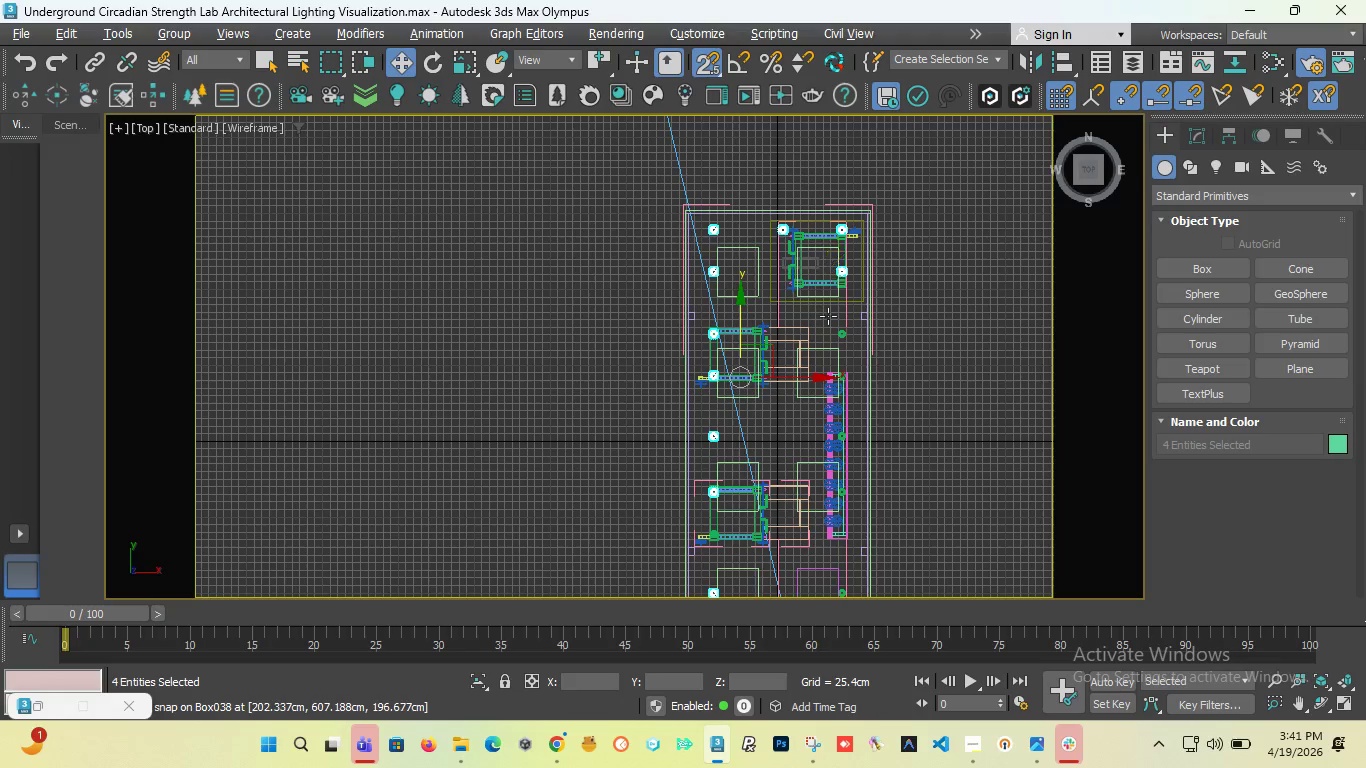 
scroll: coordinate [839, 354], scroll_direction: up, amount: 3.0
 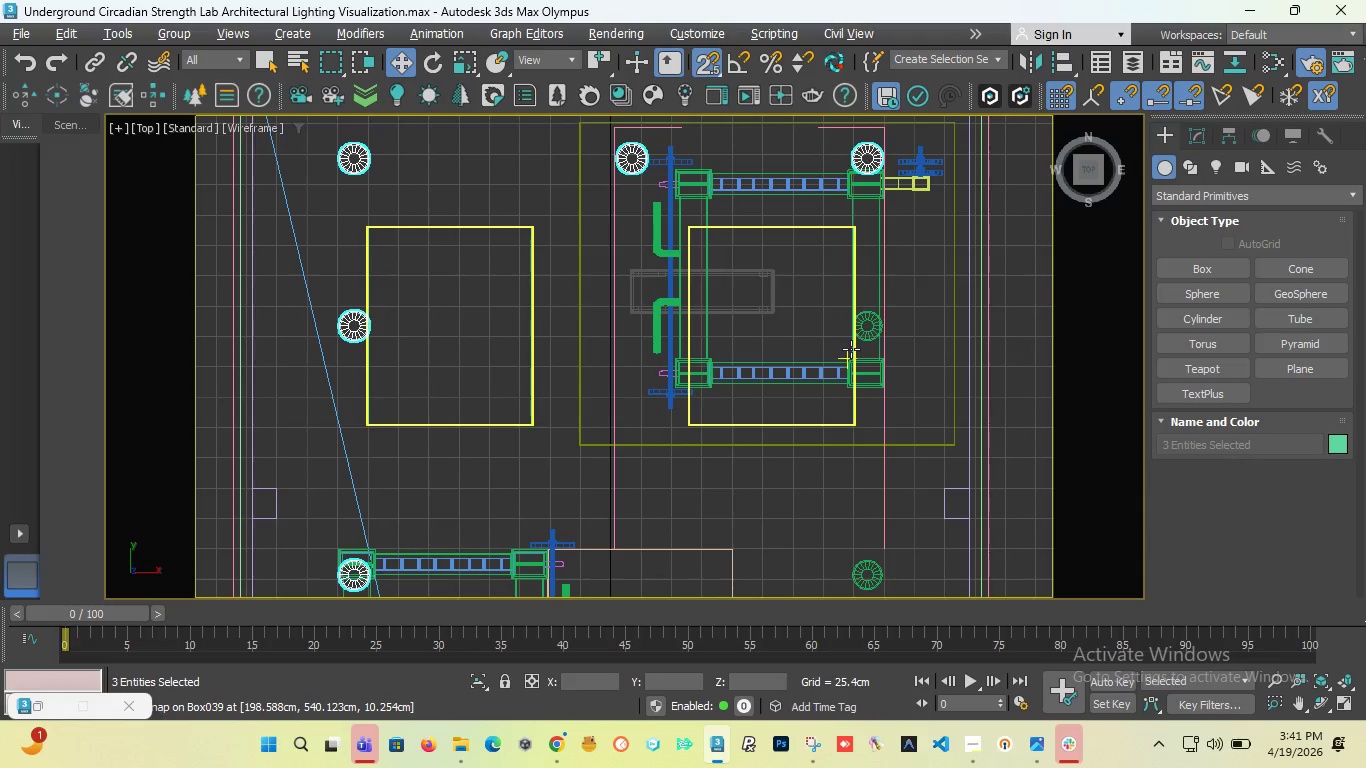 
left_click([871, 322])
 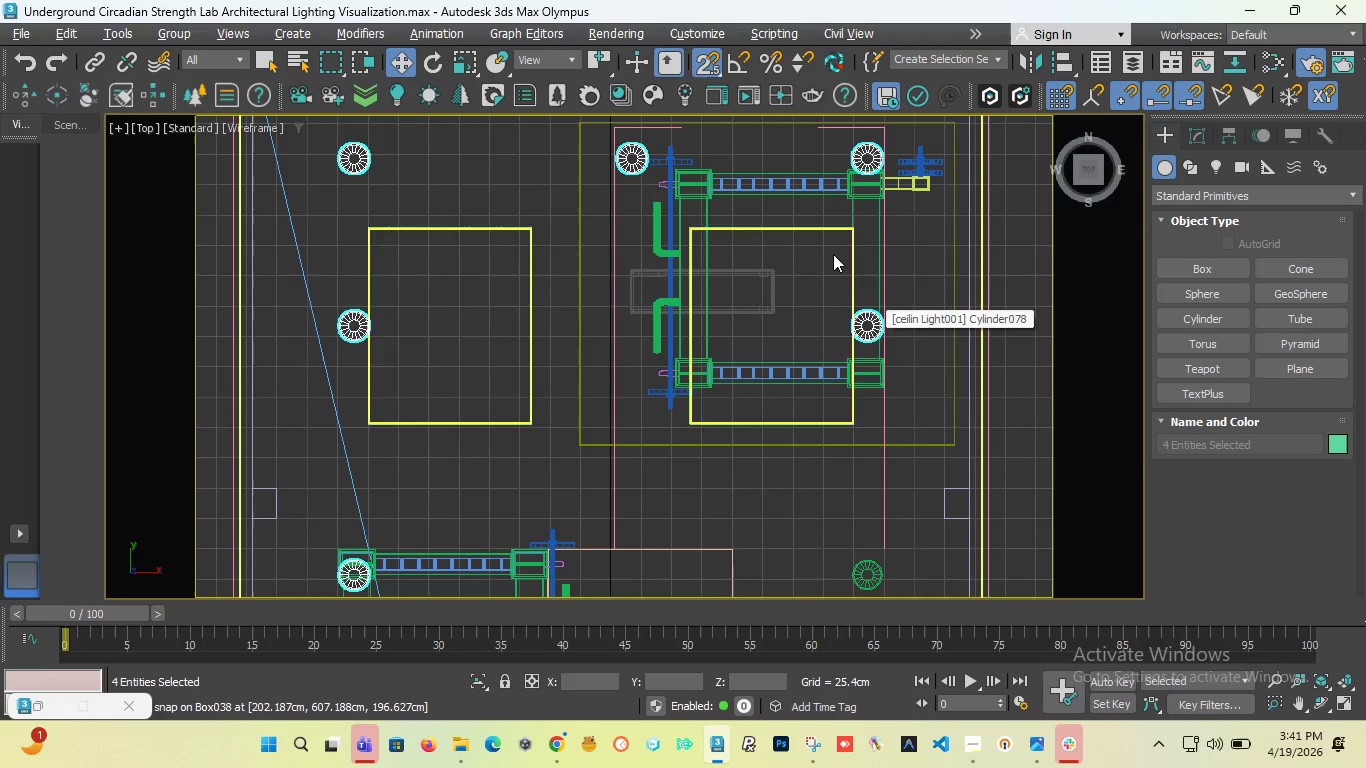 
hold_key(key=ControlLeft, duration=1.55)
 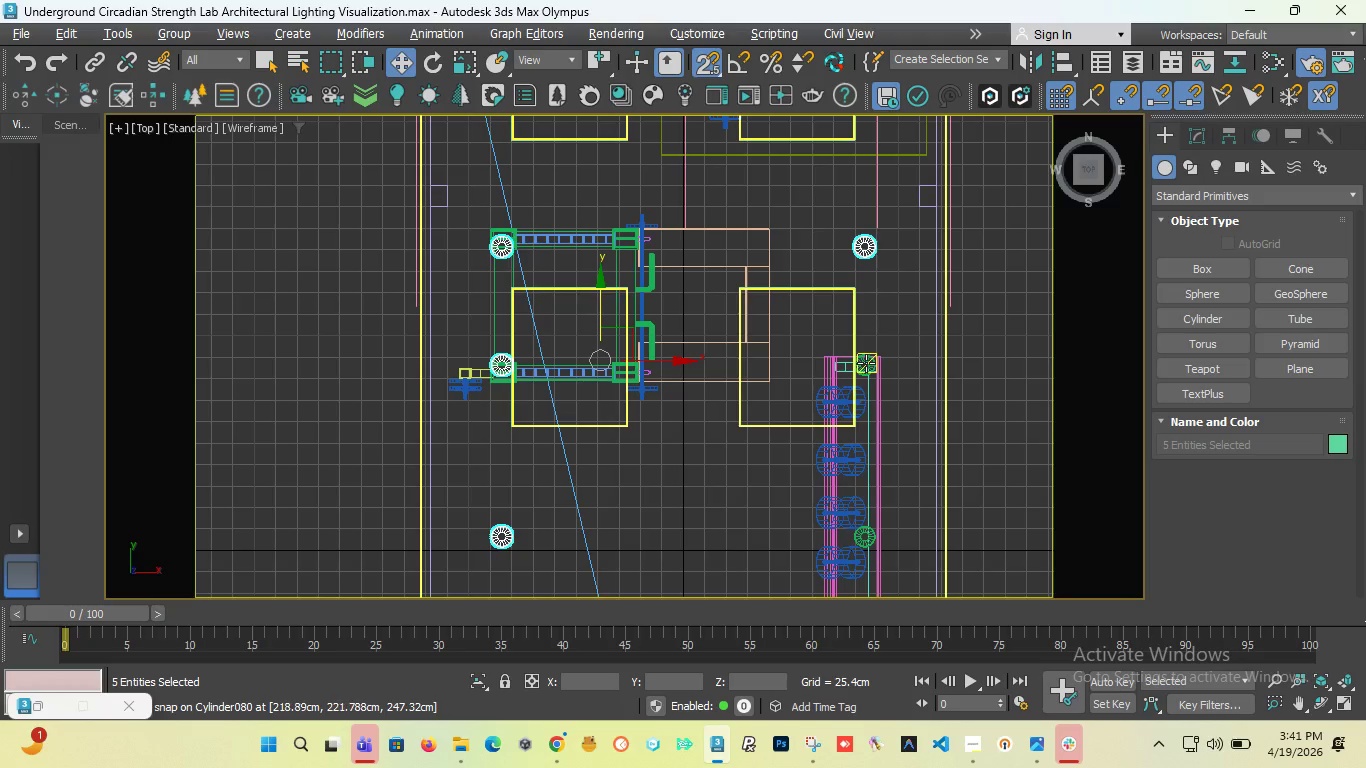 
scroll: coordinate [829, 381], scroll_direction: down, amount: 1.0
 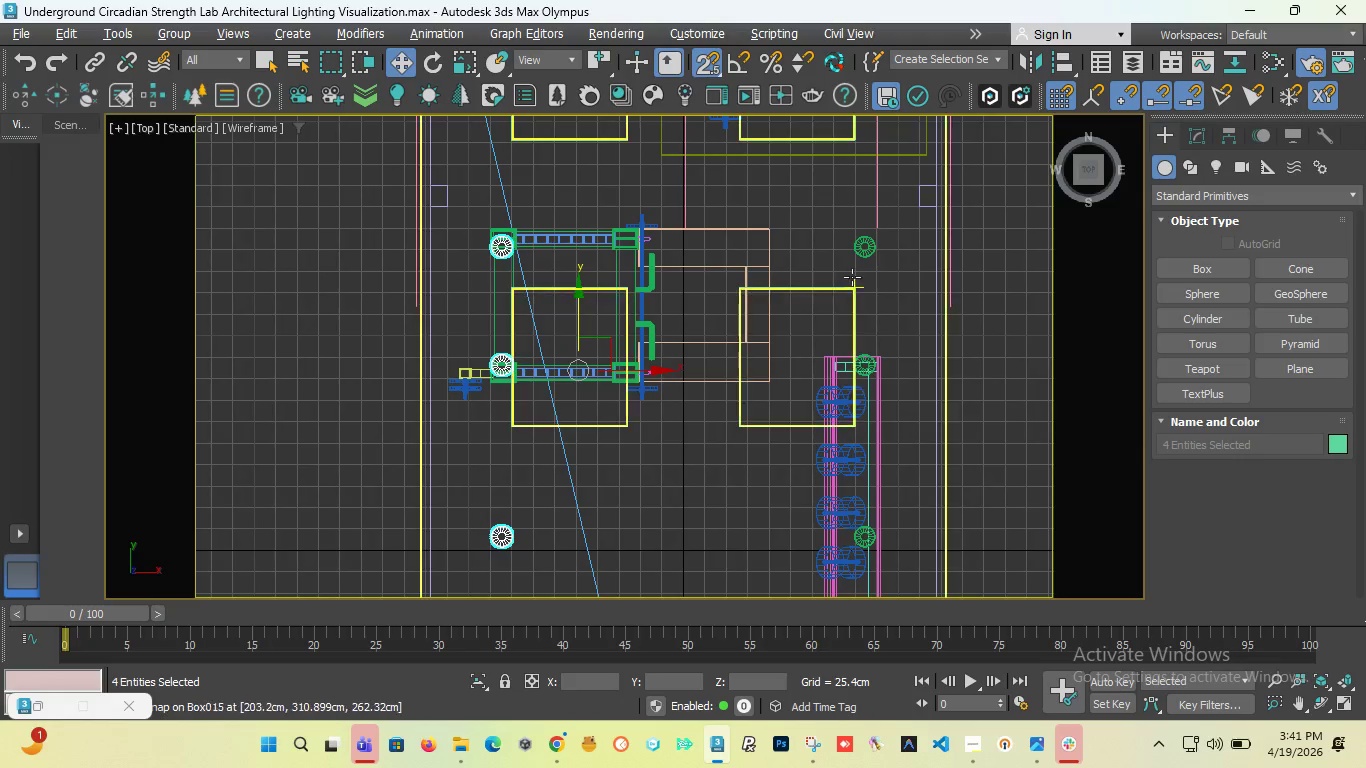 
left_click([859, 250])
 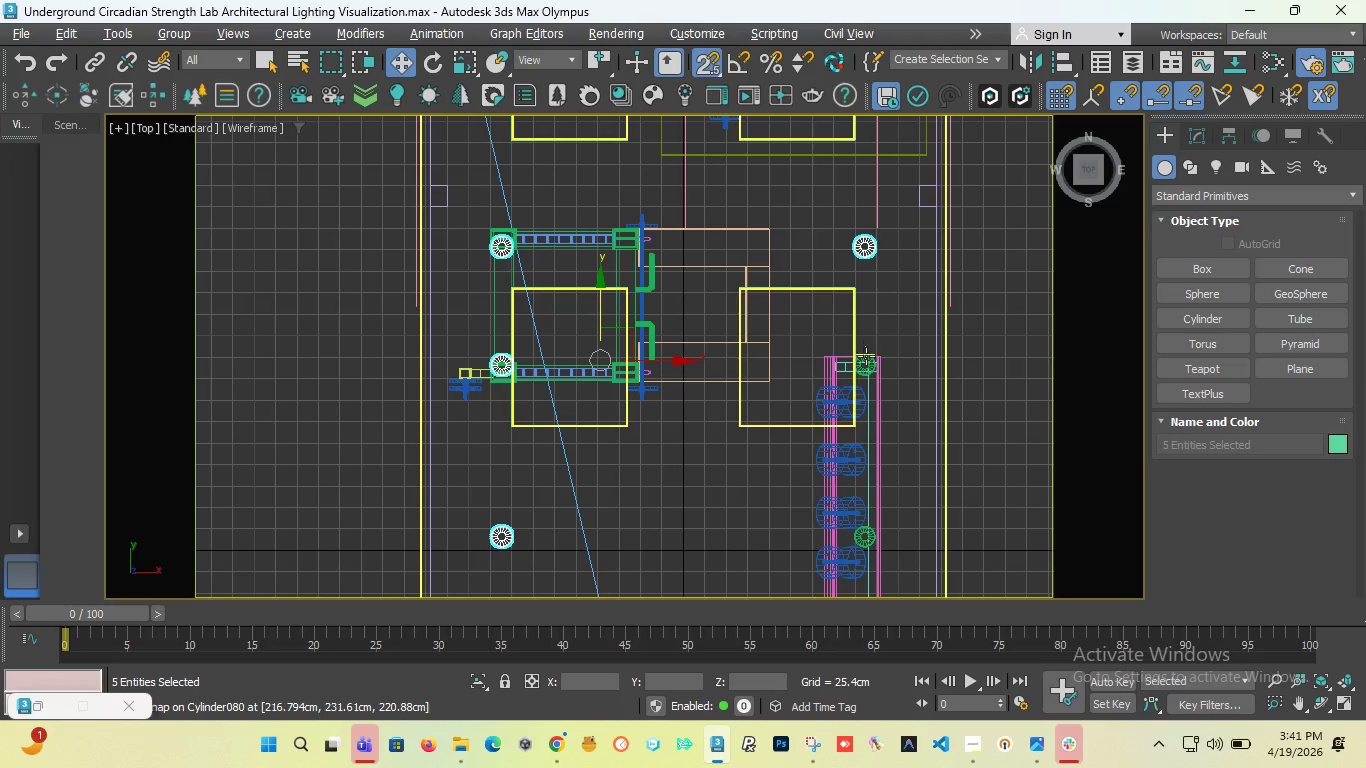 
hold_key(key=ControlLeft, duration=0.45)
 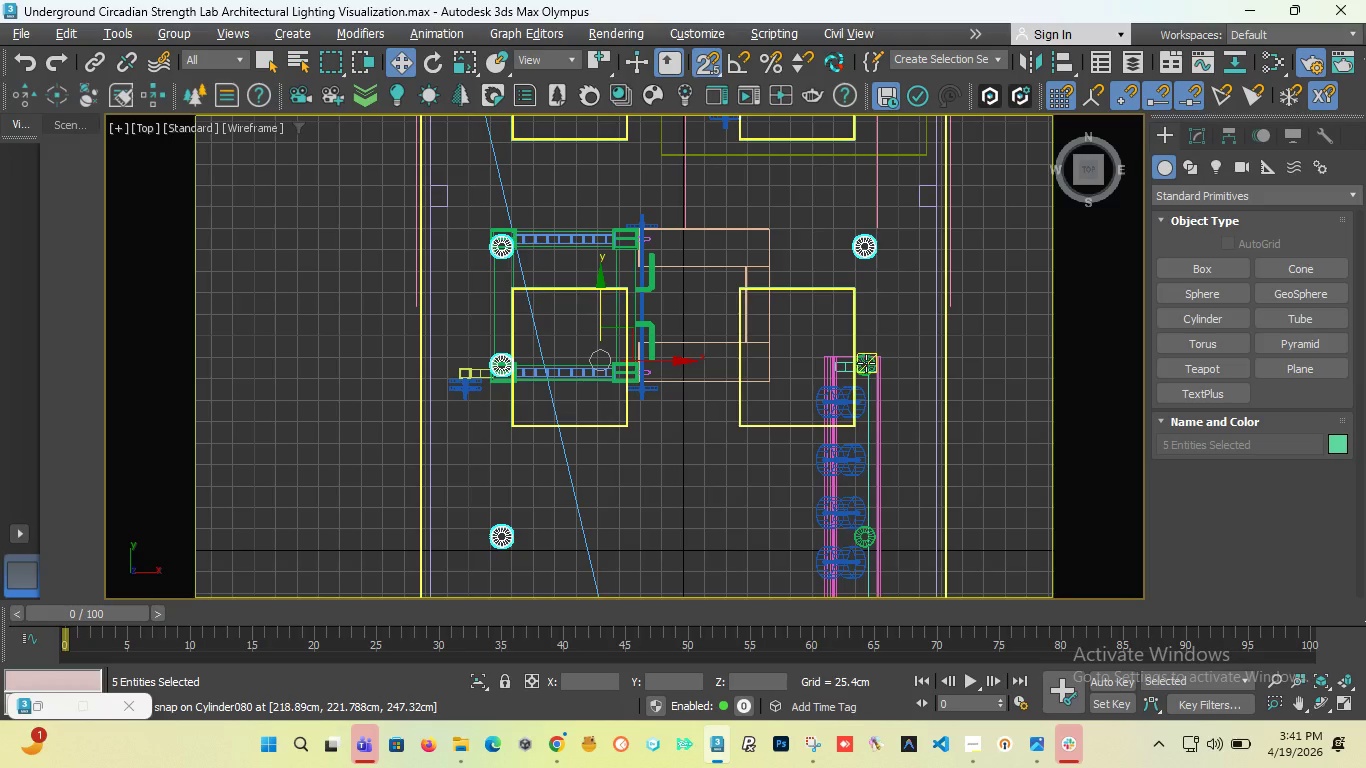 
hold_key(key=ControlLeft, duration=1.98)
 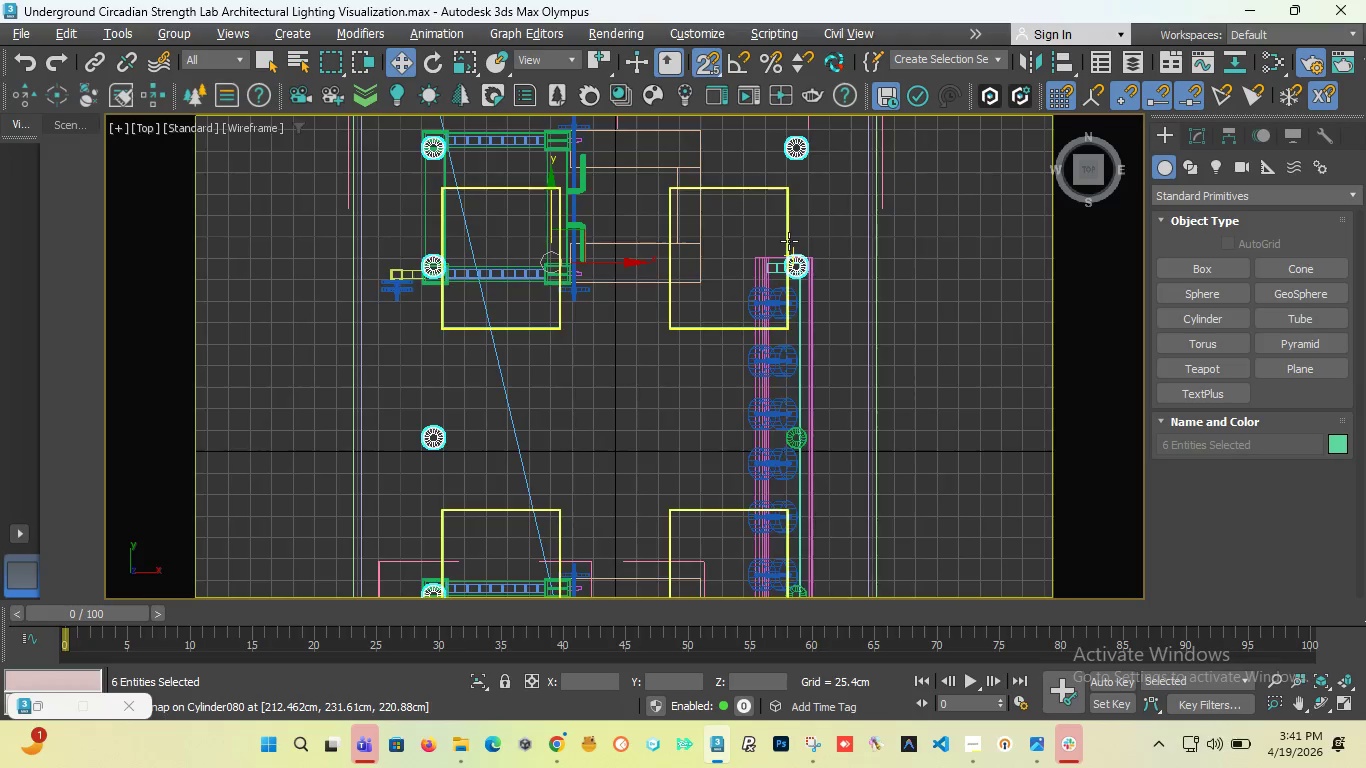 
scroll: coordinate [866, 363], scroll_direction: up, amount: 6.0
 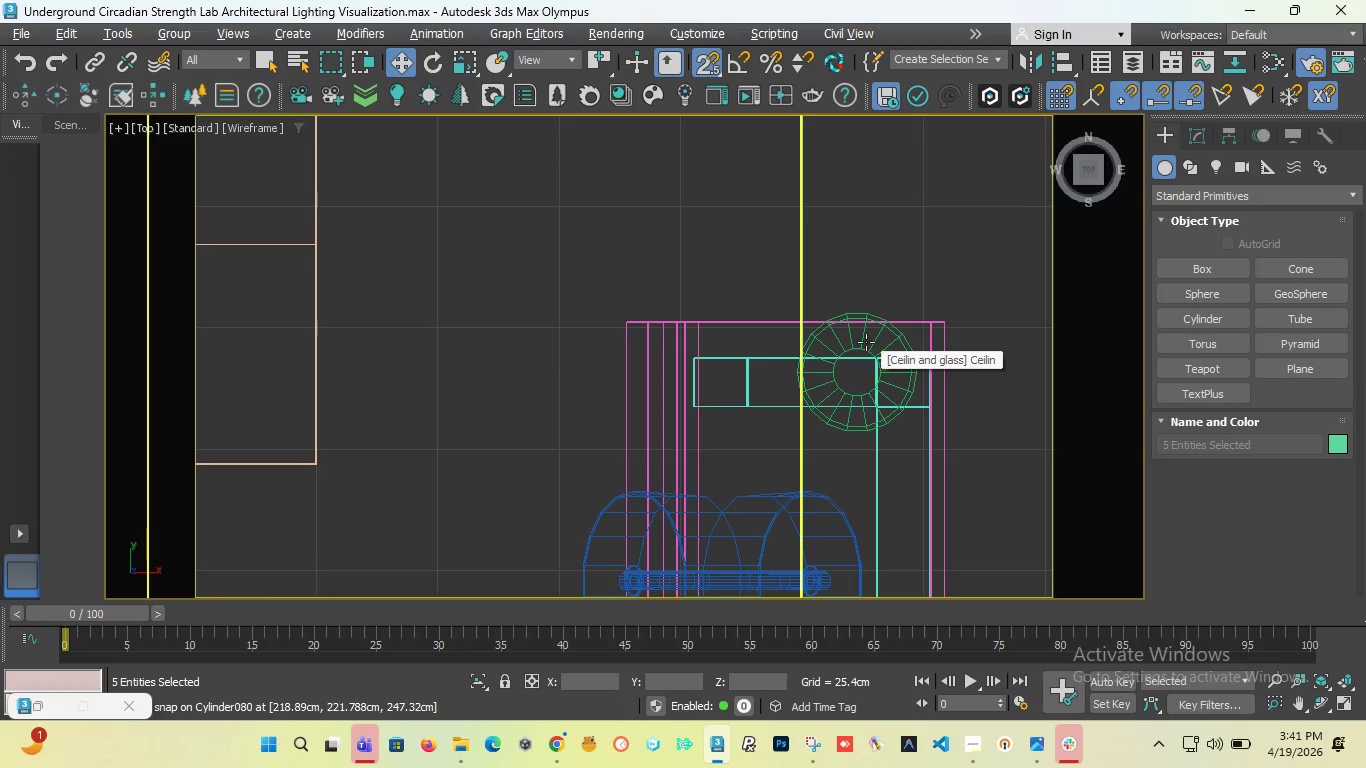 
left_click([838, 315])
 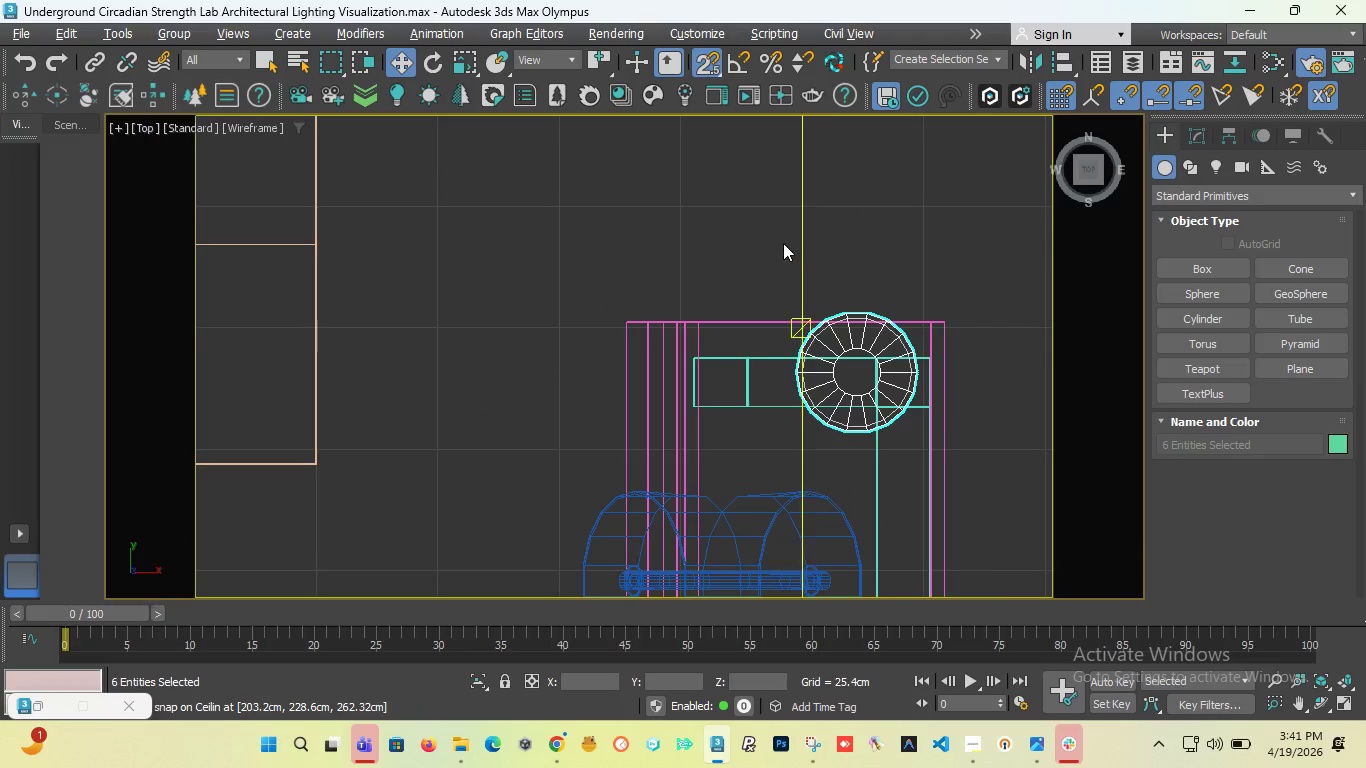 
scroll: coordinate [789, 241], scroll_direction: down, amount: 11.0
 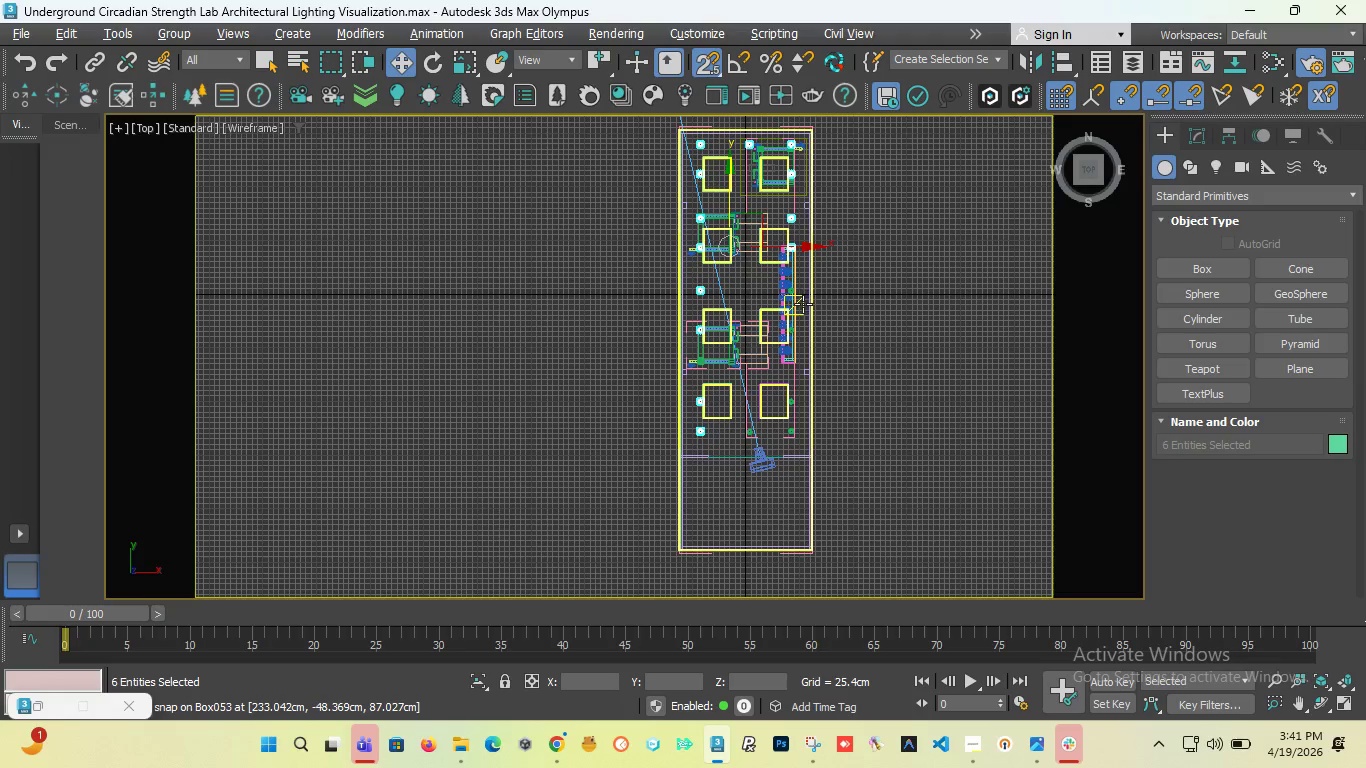 
hold_key(key=ControlLeft, duration=2.36)
 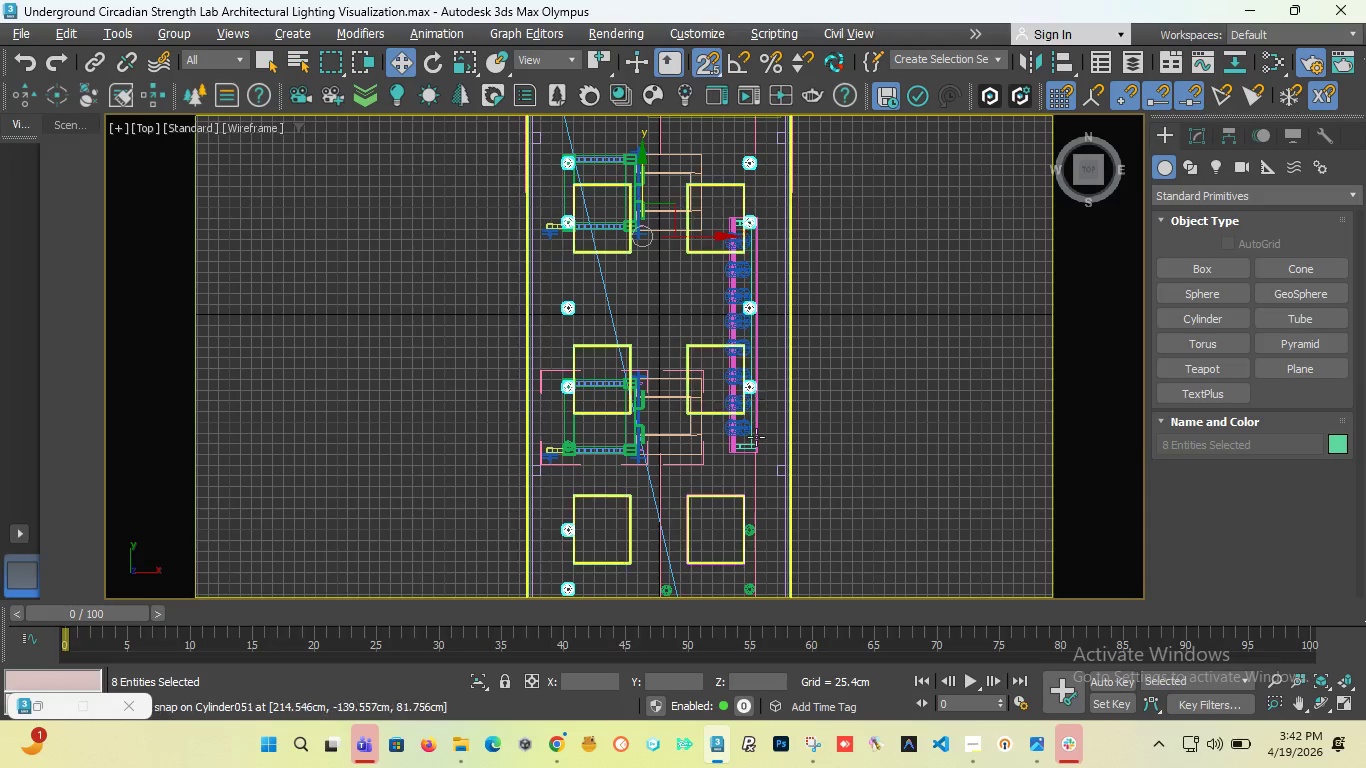 
scroll: coordinate [784, 289], scroll_direction: up, amount: 6.0
 